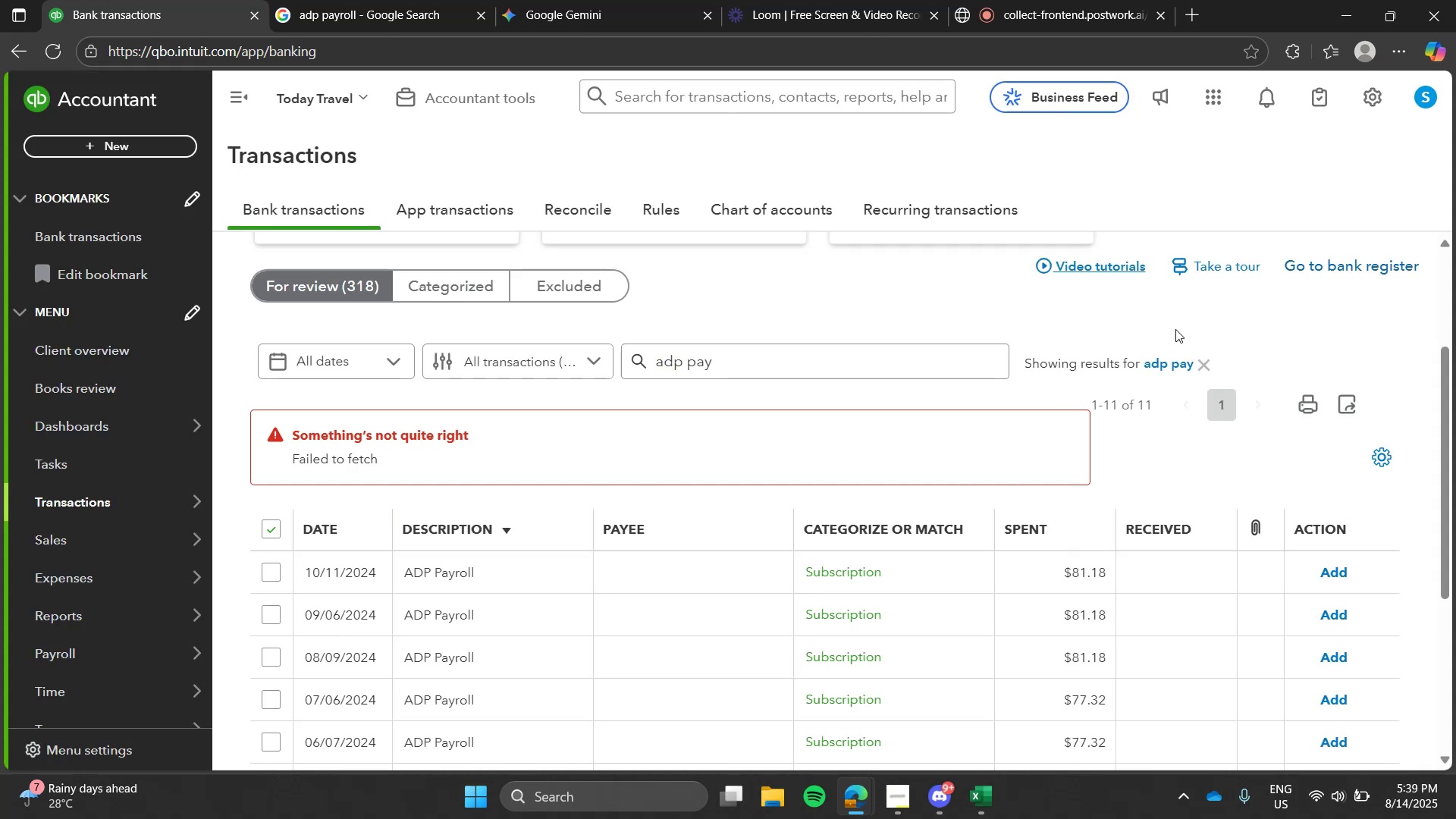 
left_click([275, 621])
 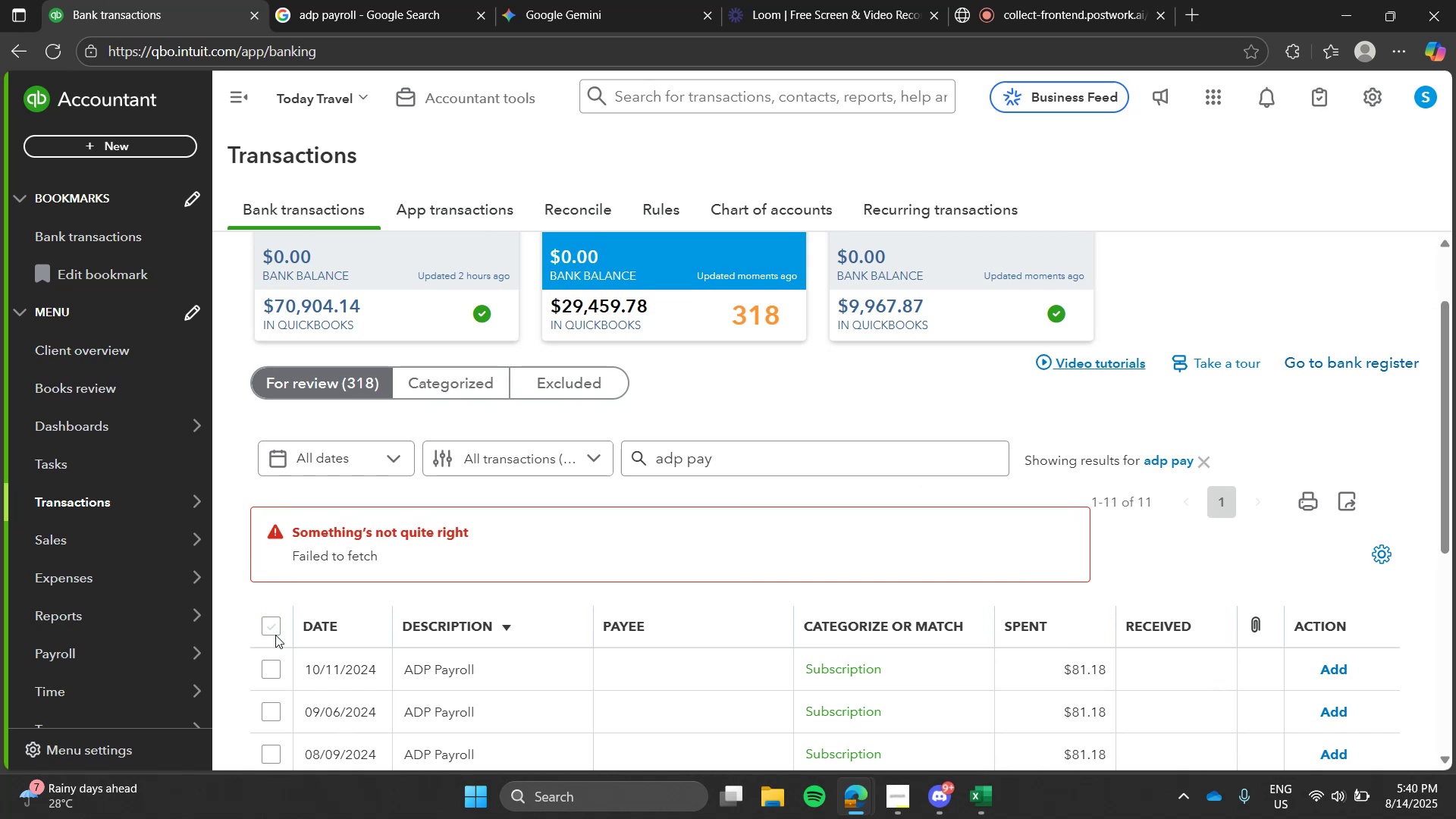 
left_click([275, 635])
 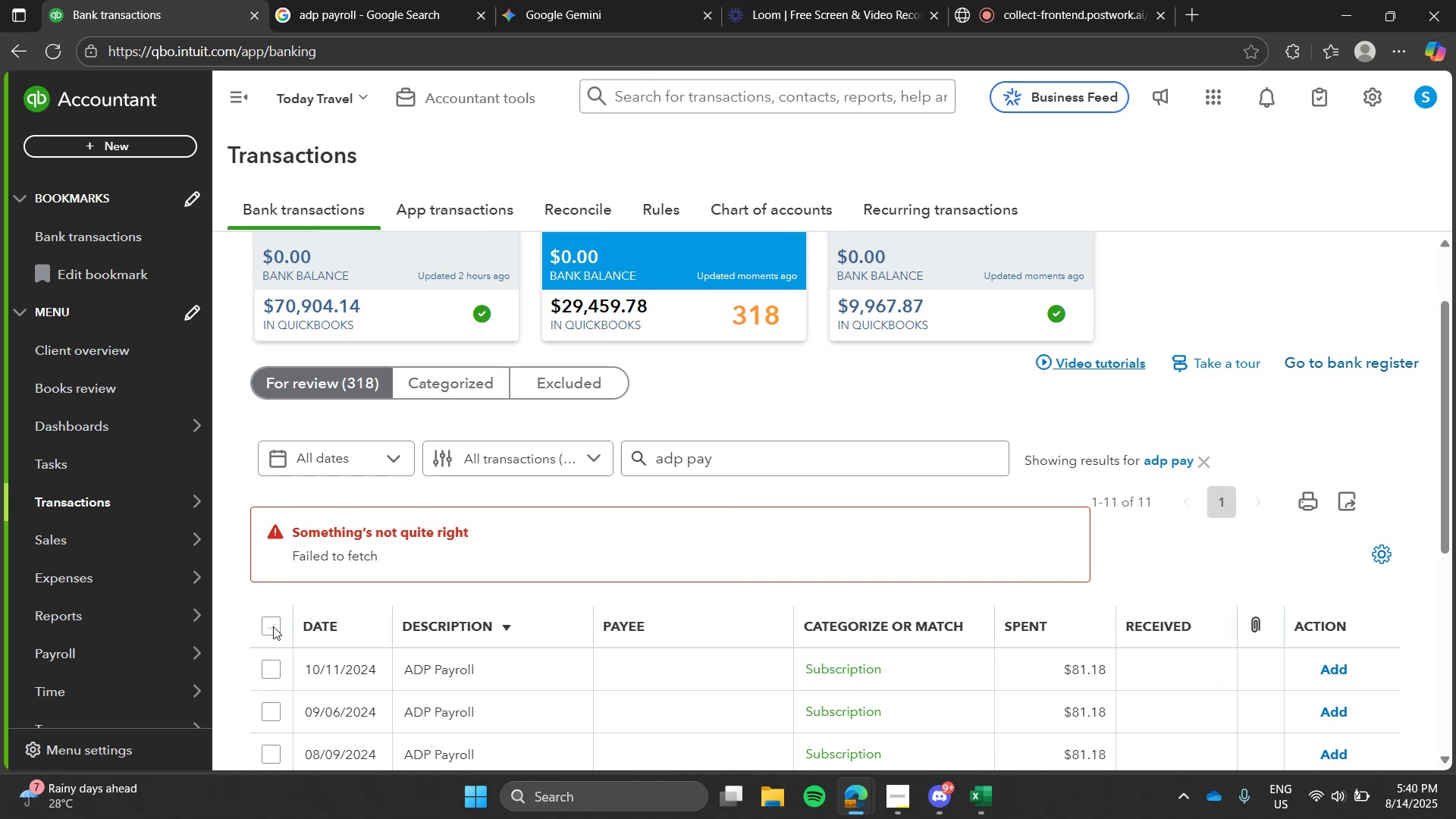 
left_click([273, 626])
 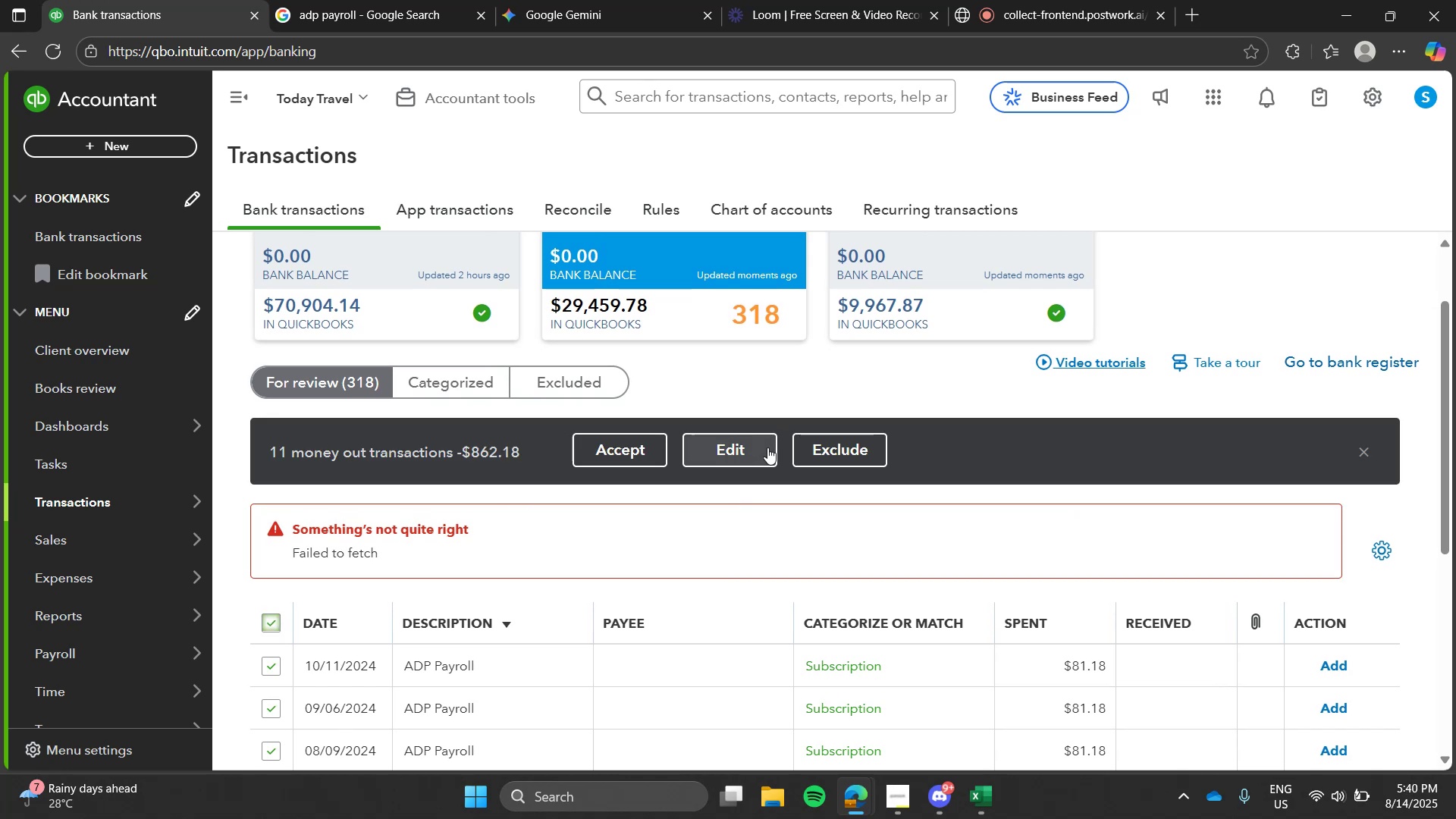 
left_click([765, 447])
 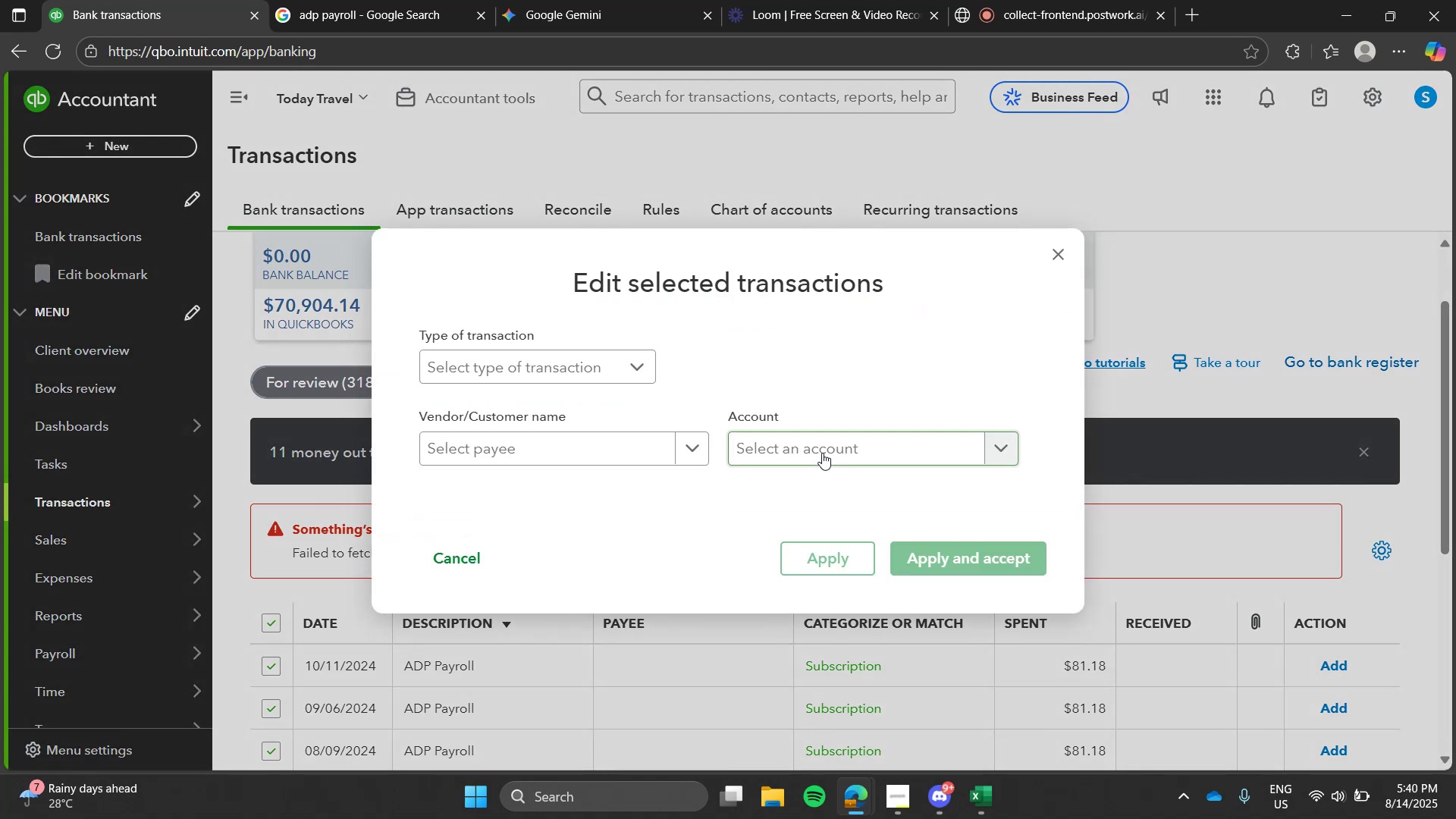 
left_click([822, 453])
 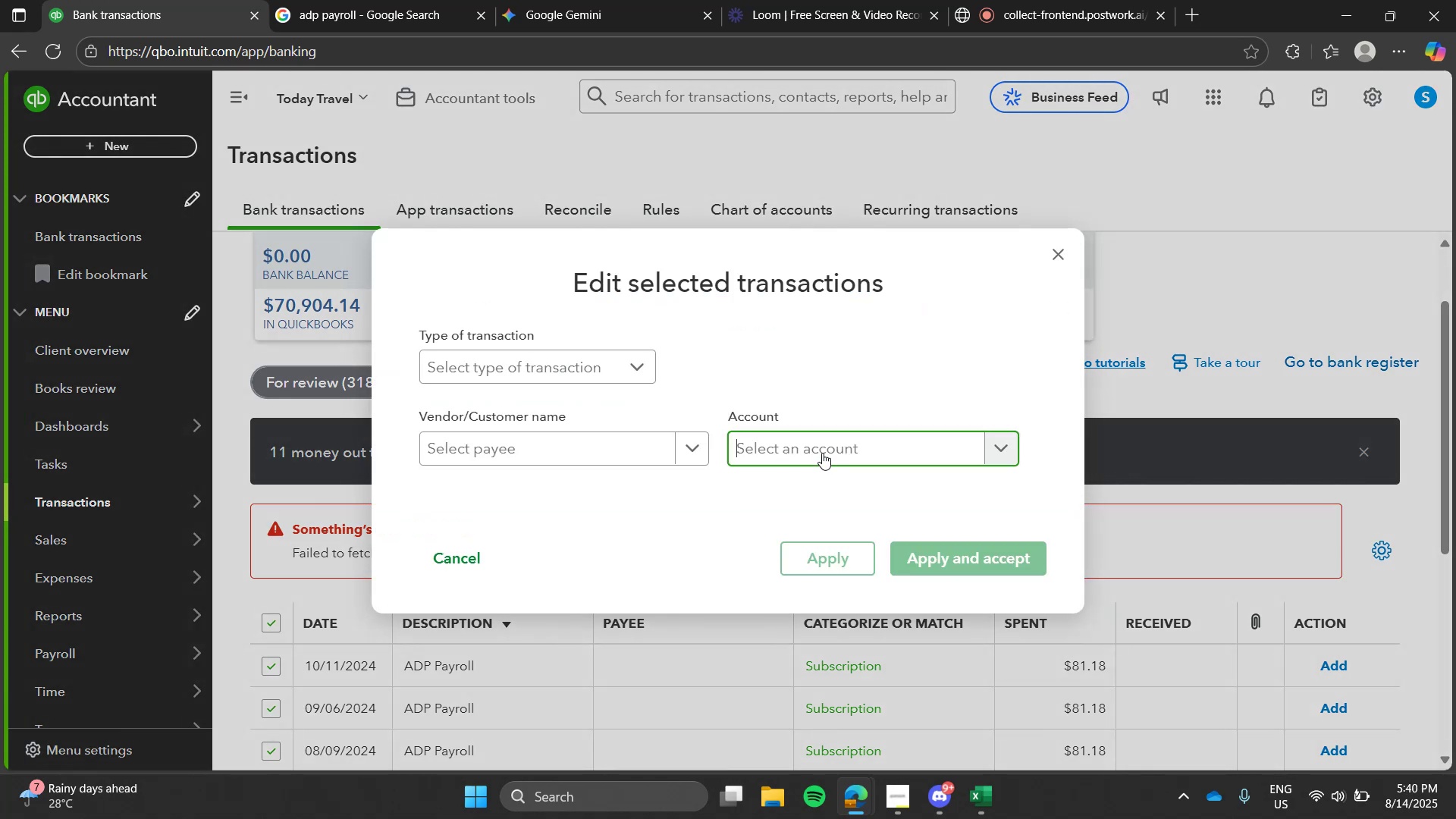 
type(subs)
key(Tab)
 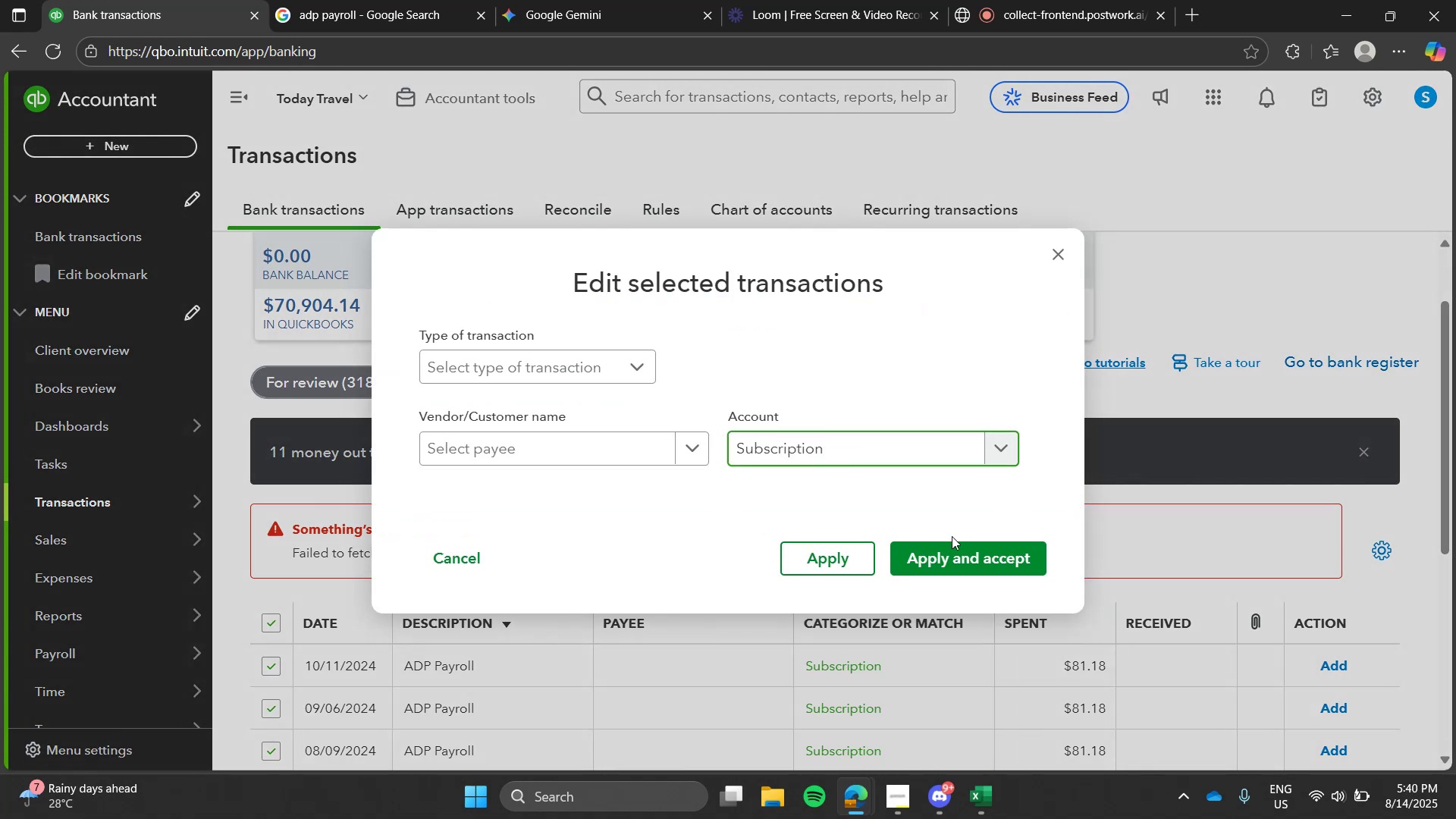 
left_click([962, 546])
 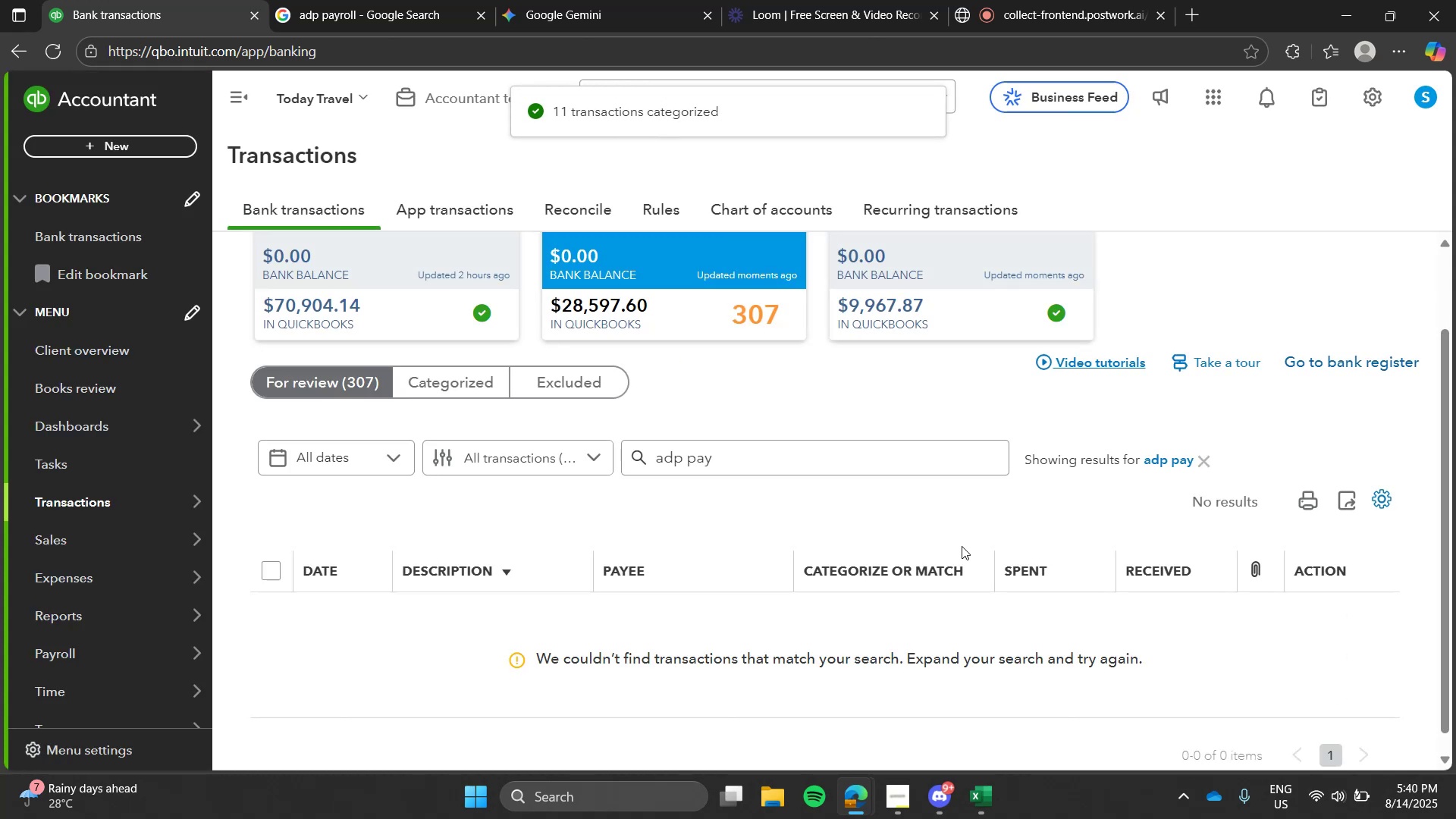 
wait(5.81)
 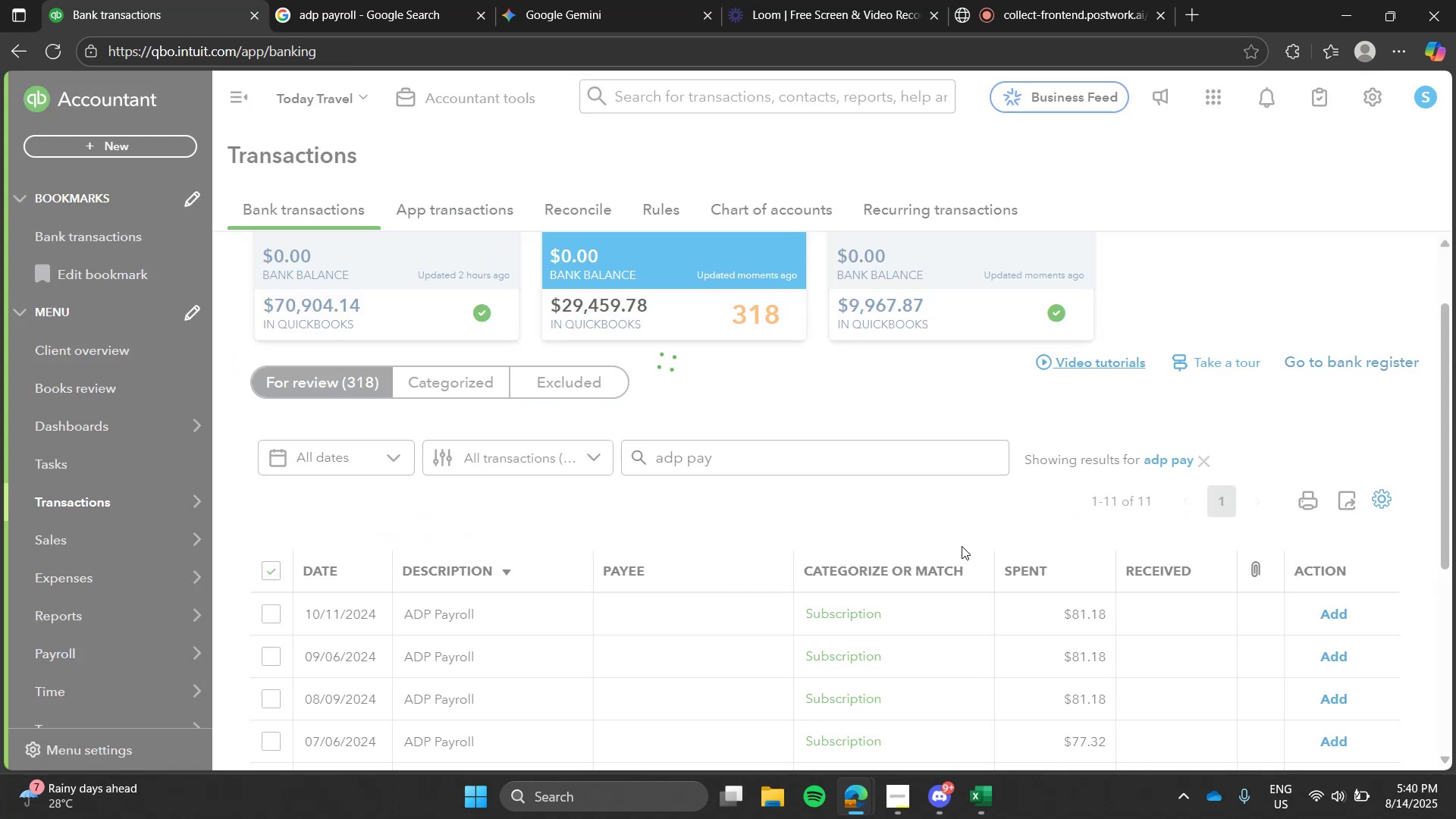 
left_click([1210, 460])
 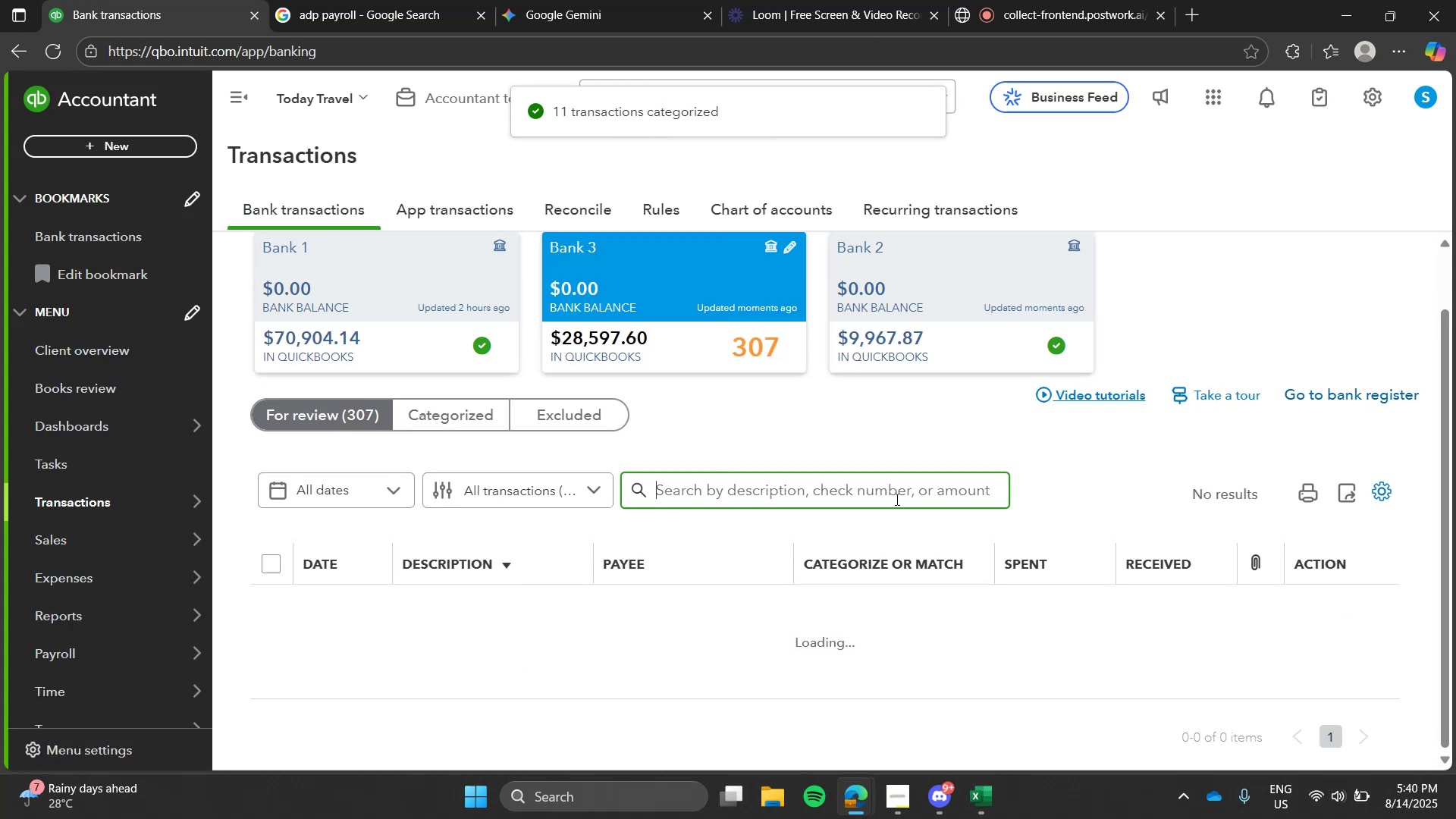 
type(adp)
 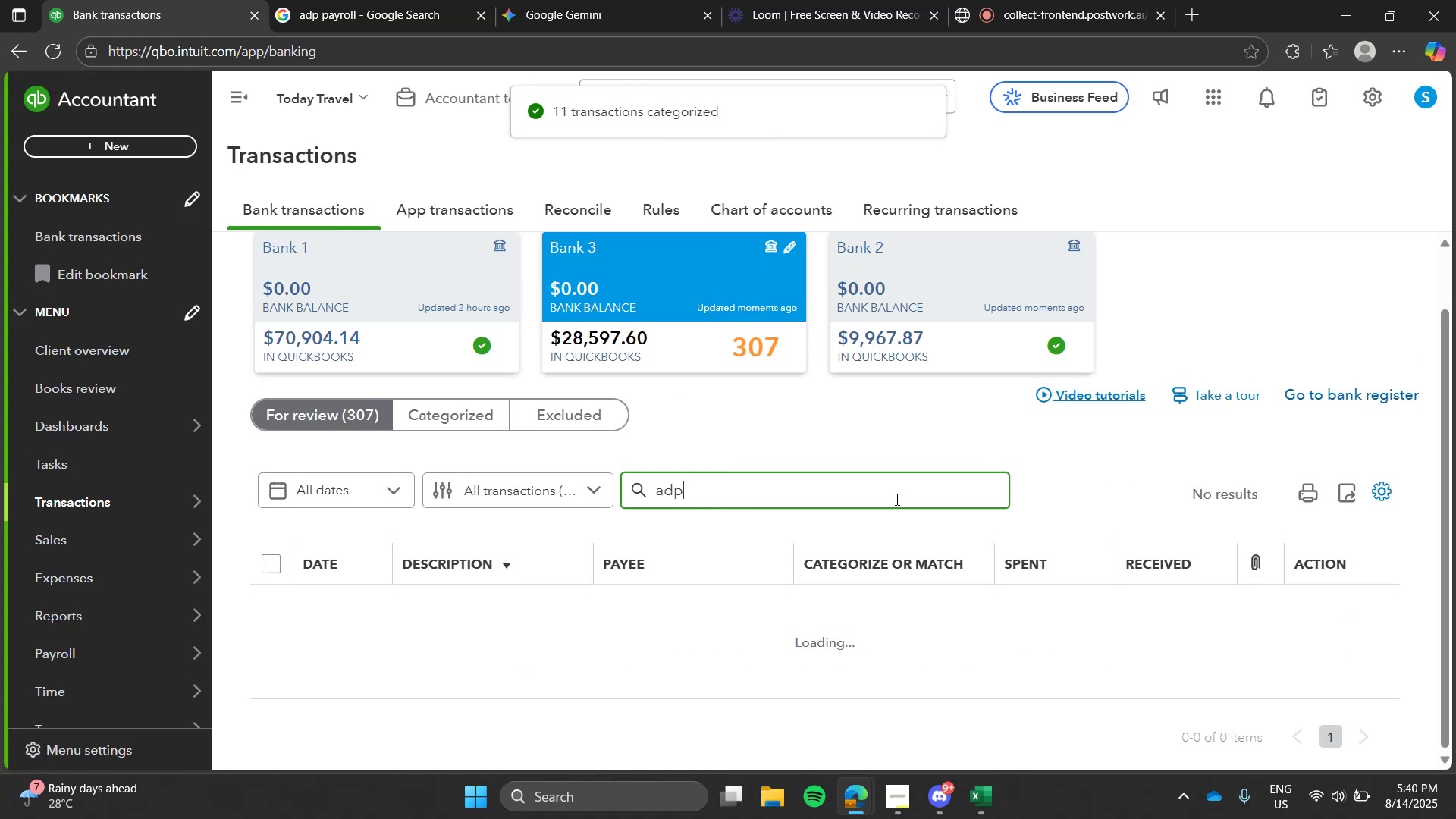 
key(Enter)
 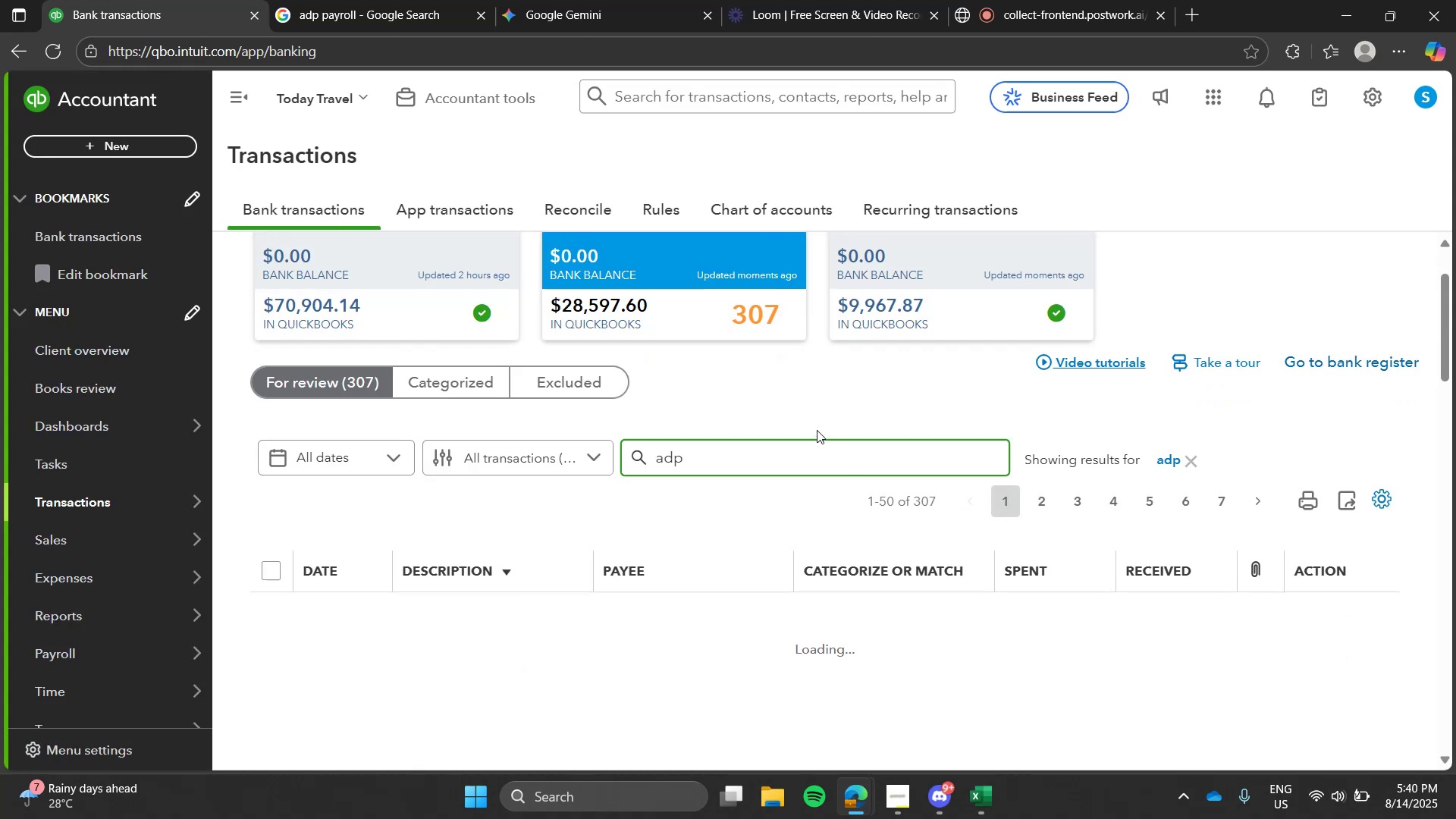 
left_click([809, 420])
 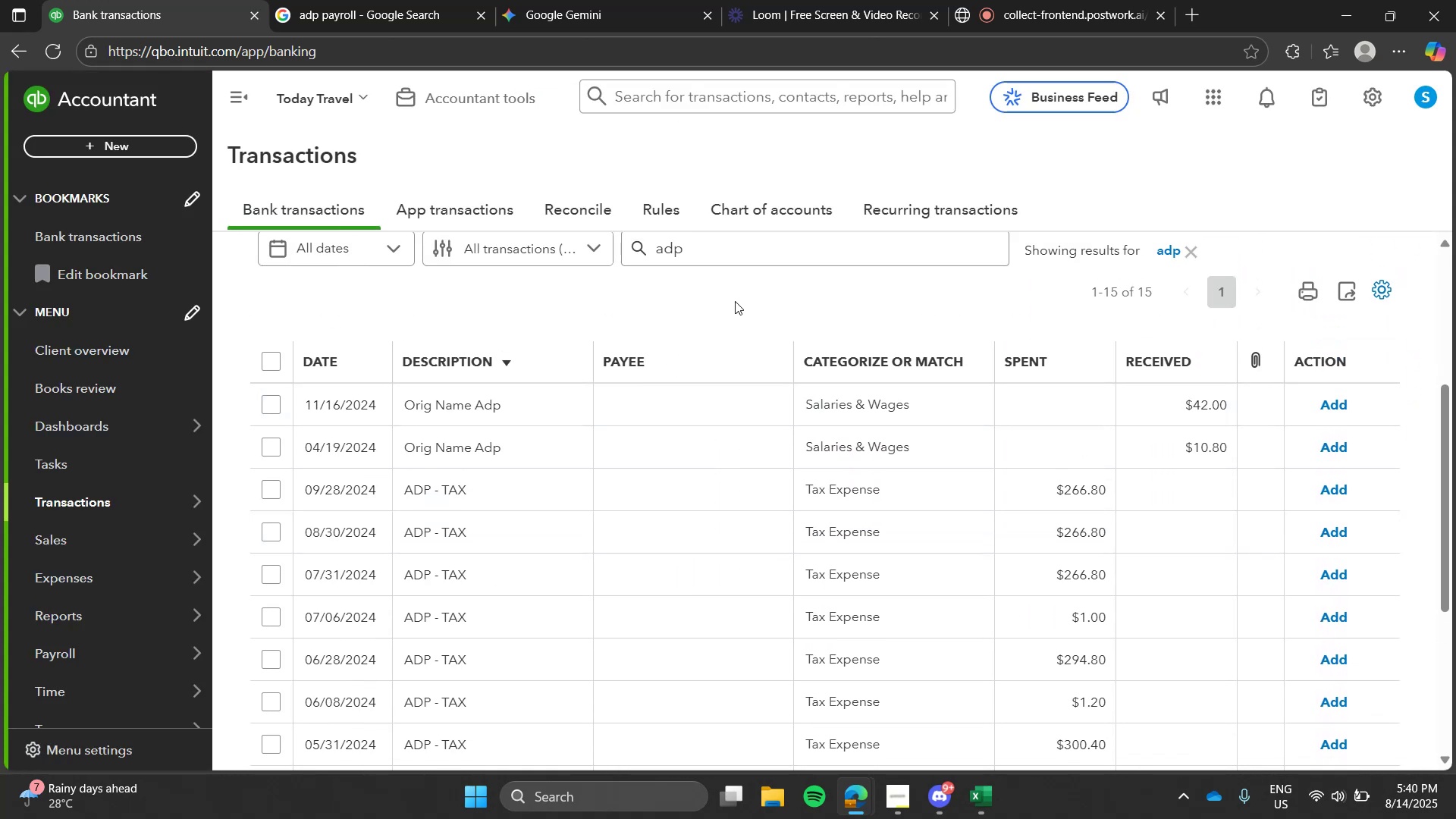 
left_click([751, 252])
 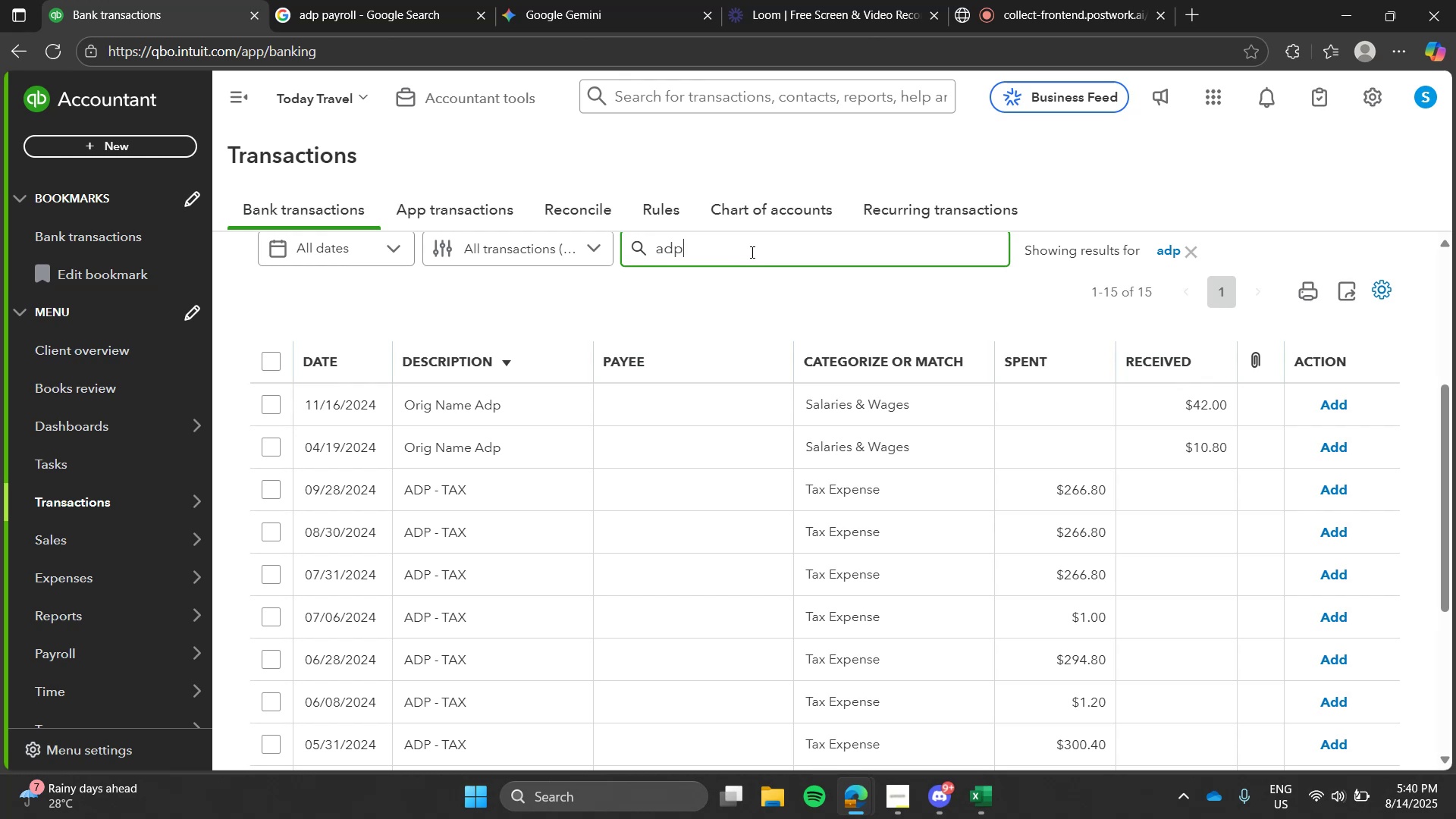 
type( ttax)
 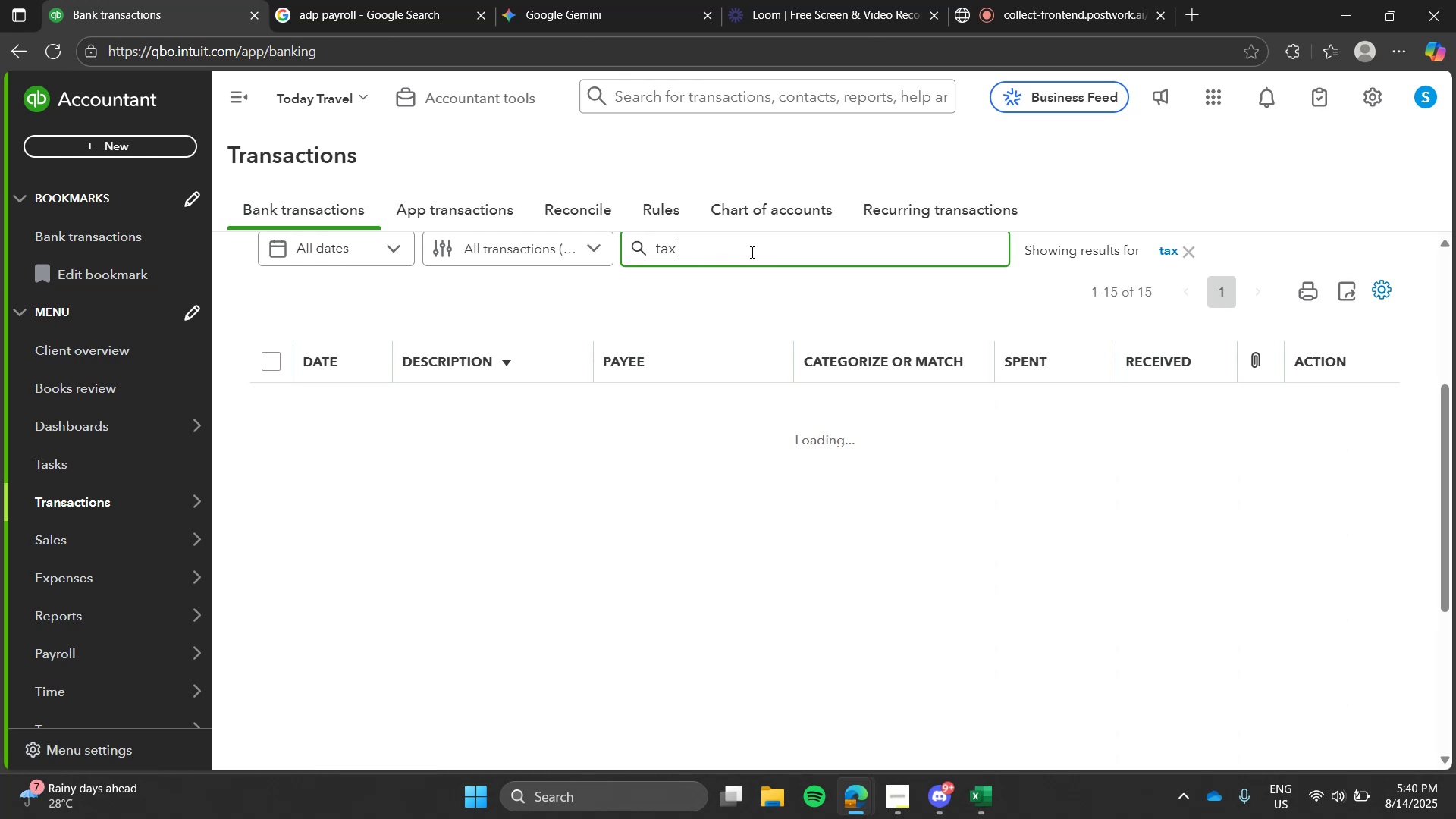 
hold_key(key=Backspace, duration=0.85)
 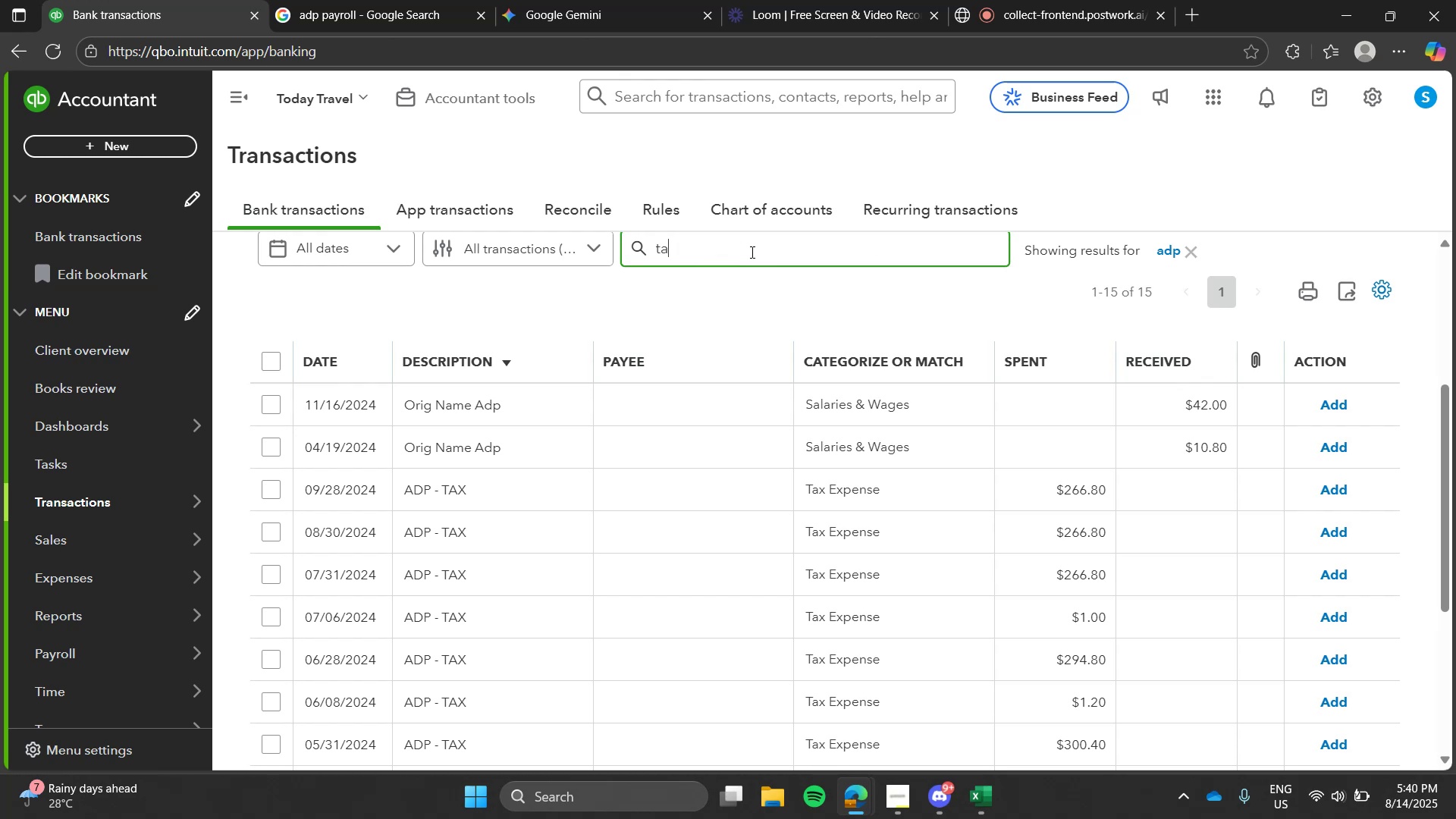 
key(Enter)
 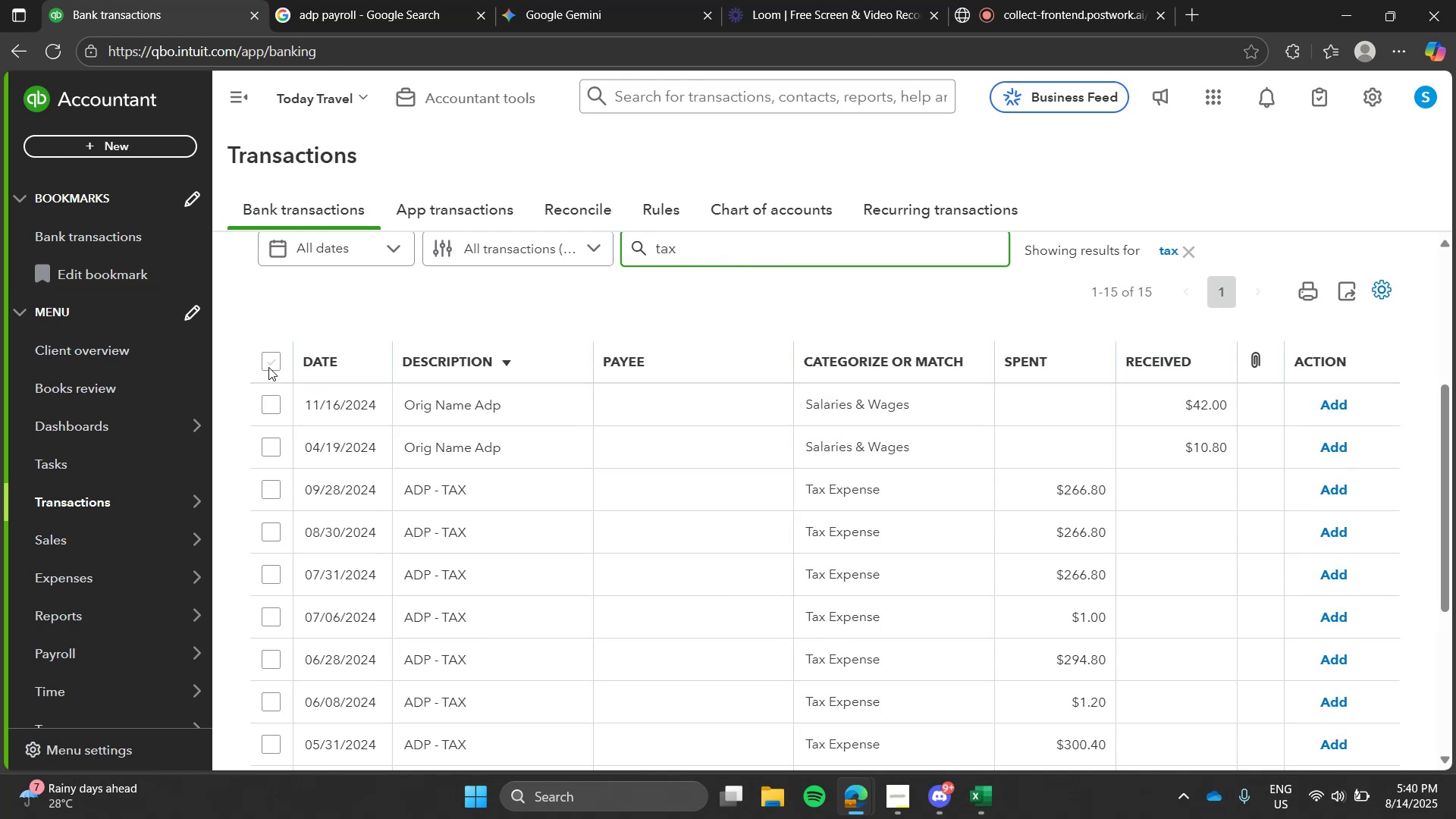 
left_click([265, 363])
 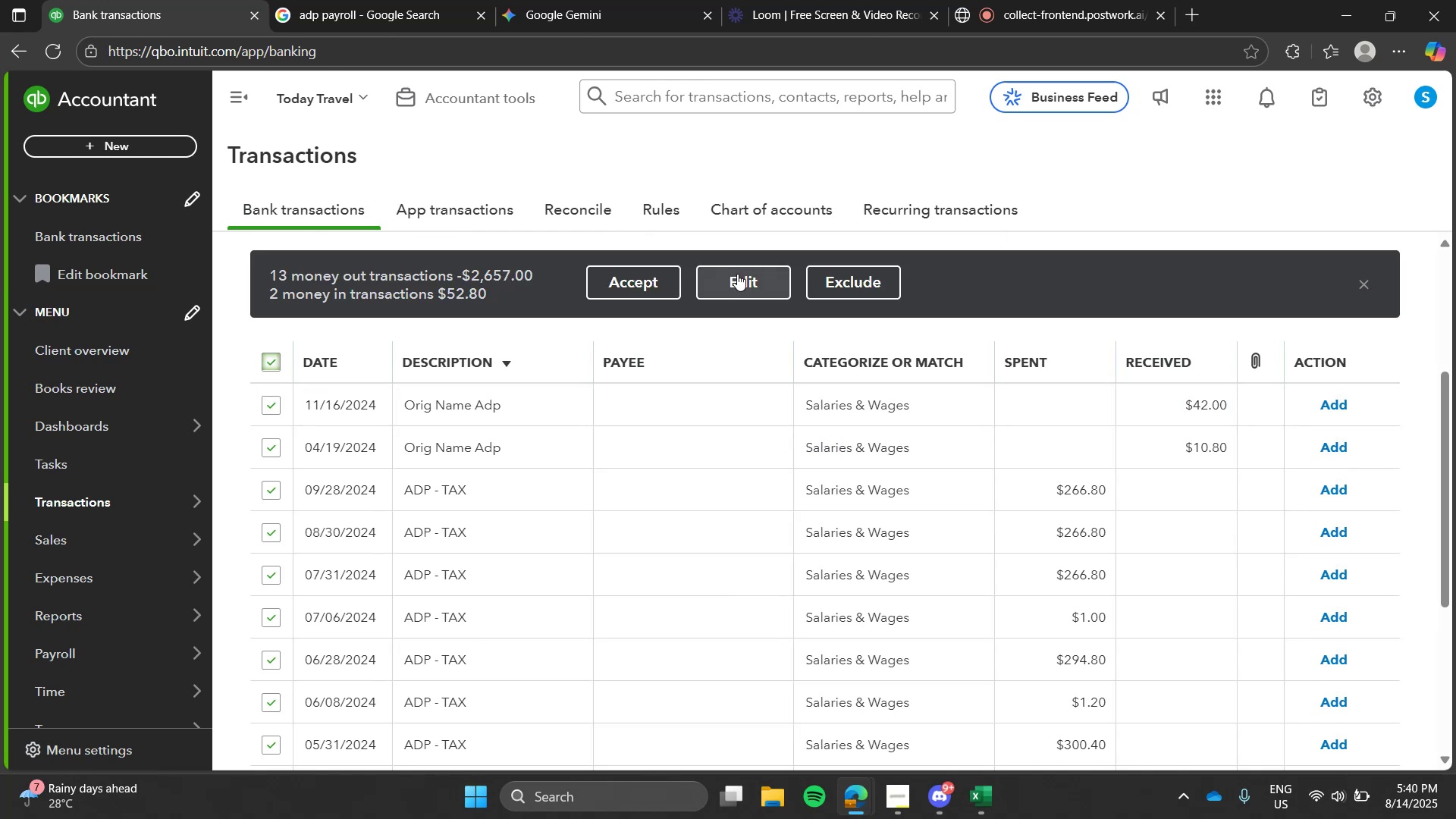 
left_click([737, 274])
 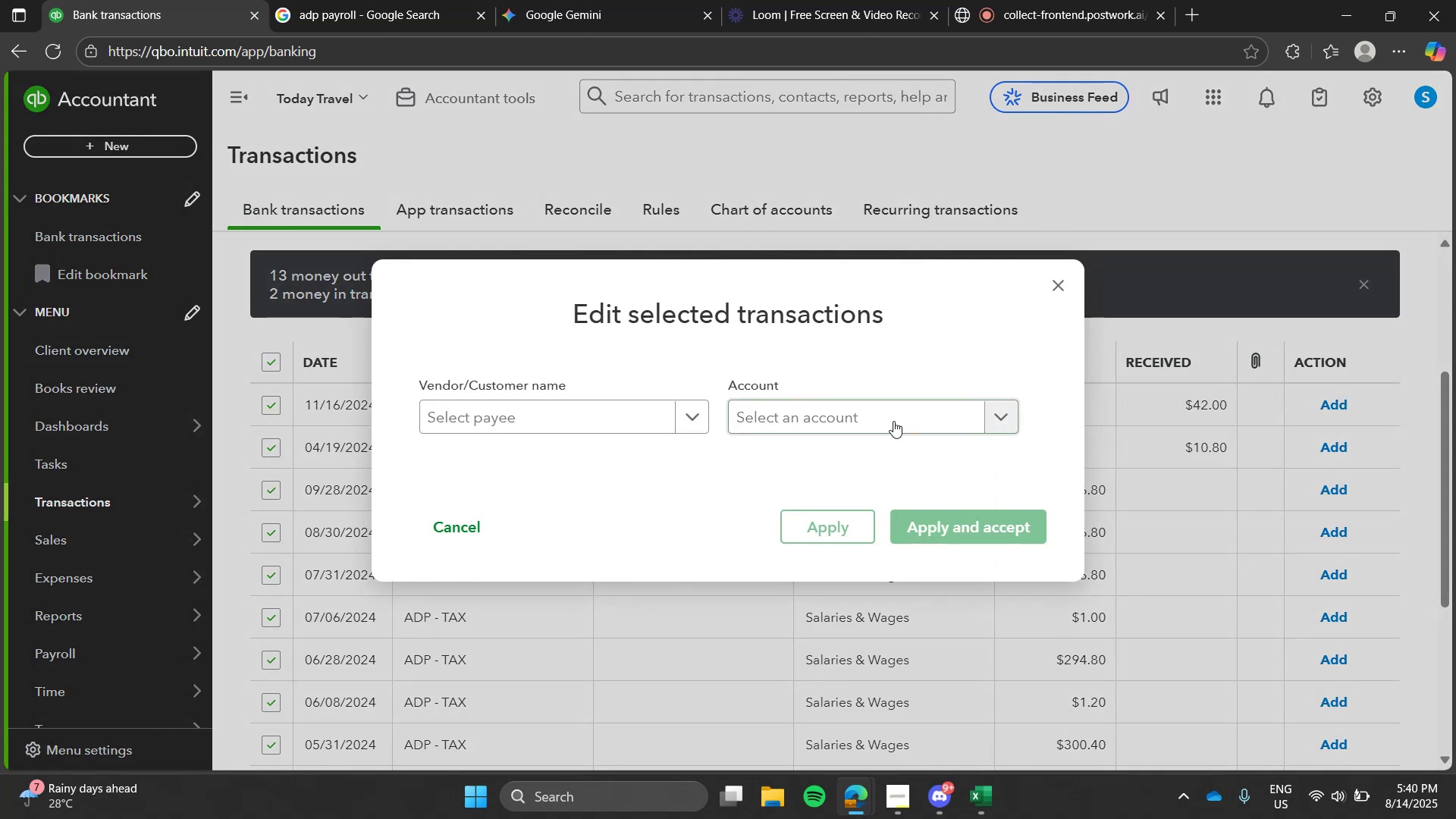 
left_click([893, 421])
 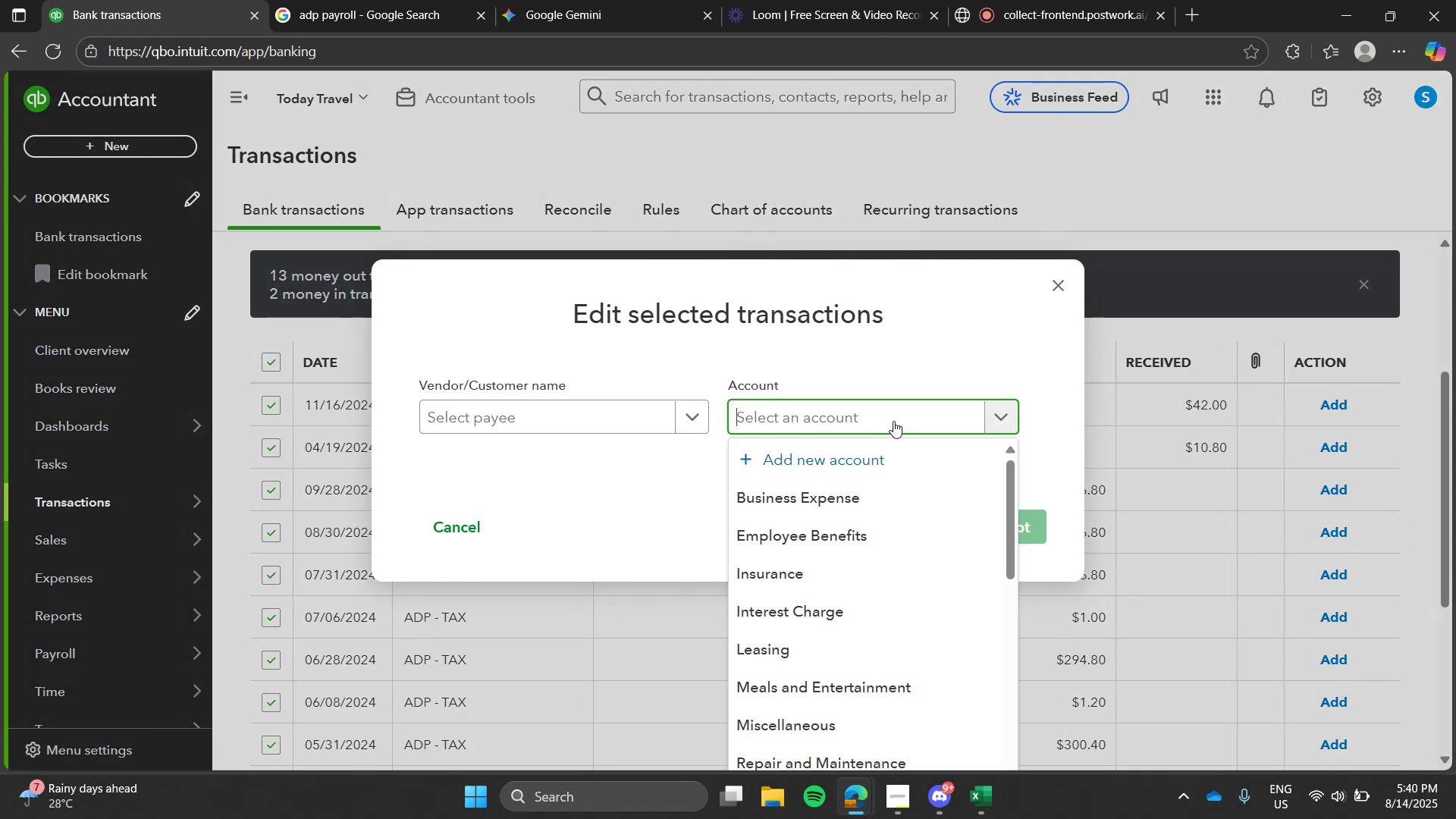 
type(tax)
 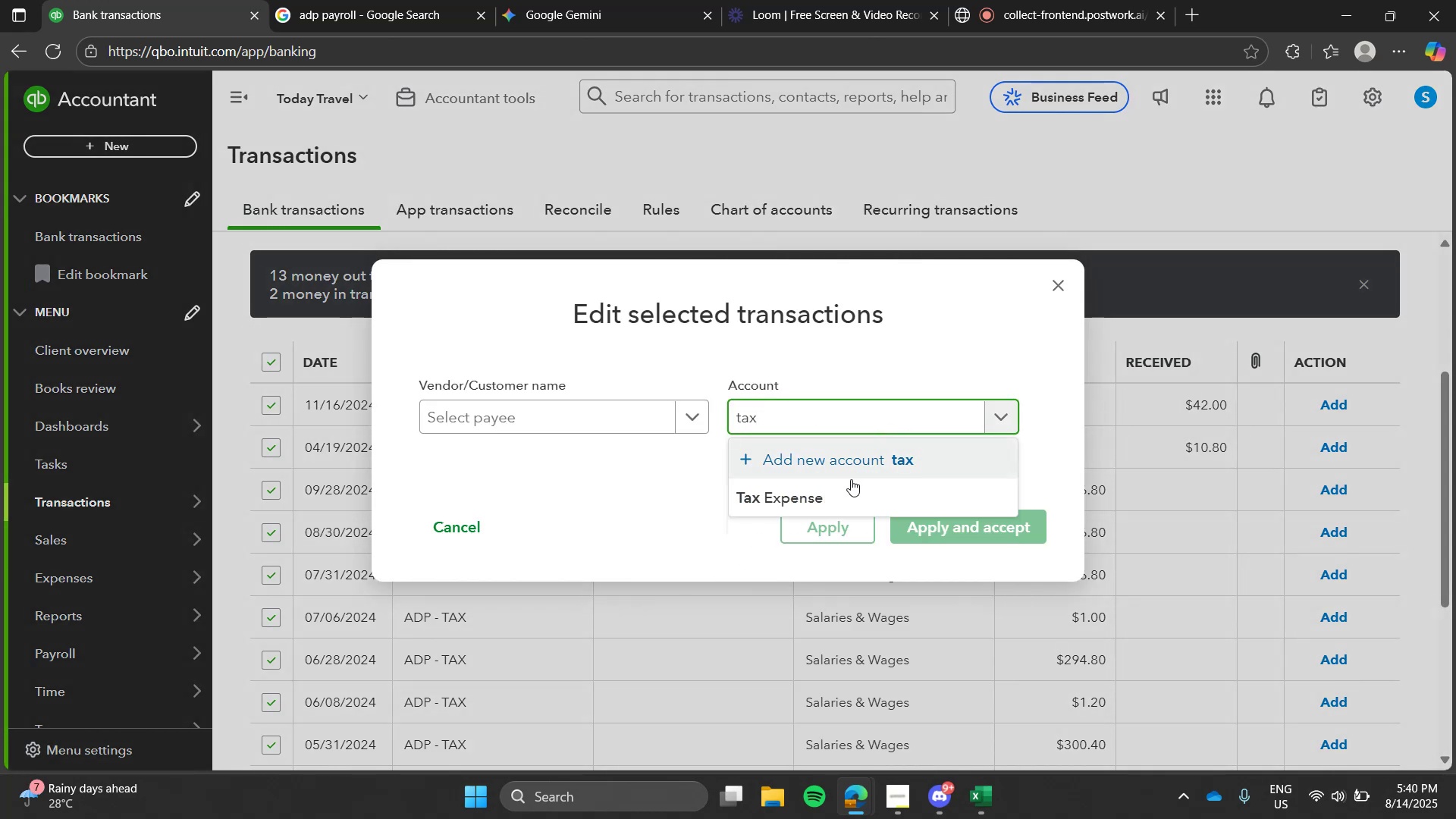 
left_click([848, 488])
 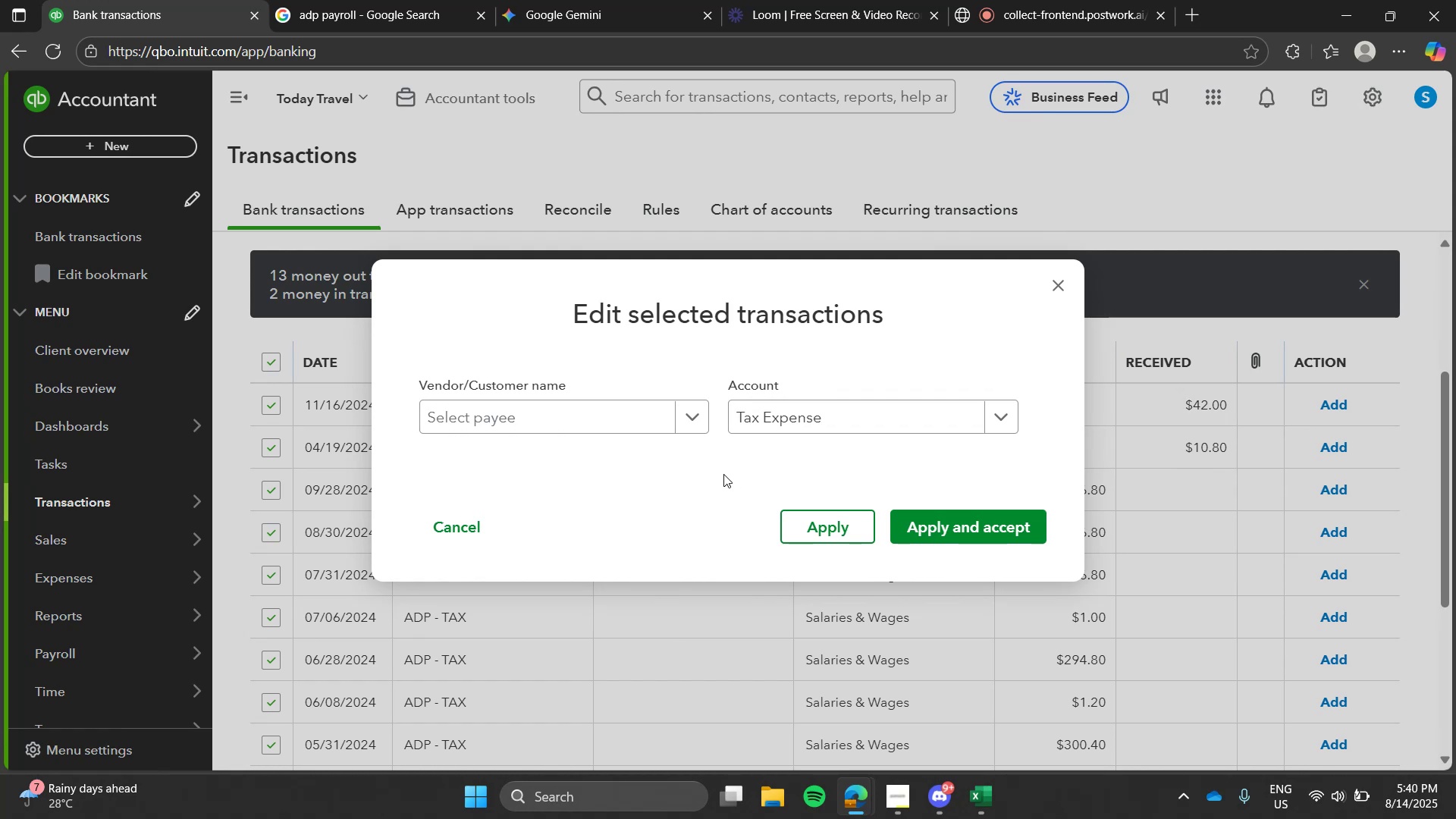 
wait(22.18)
 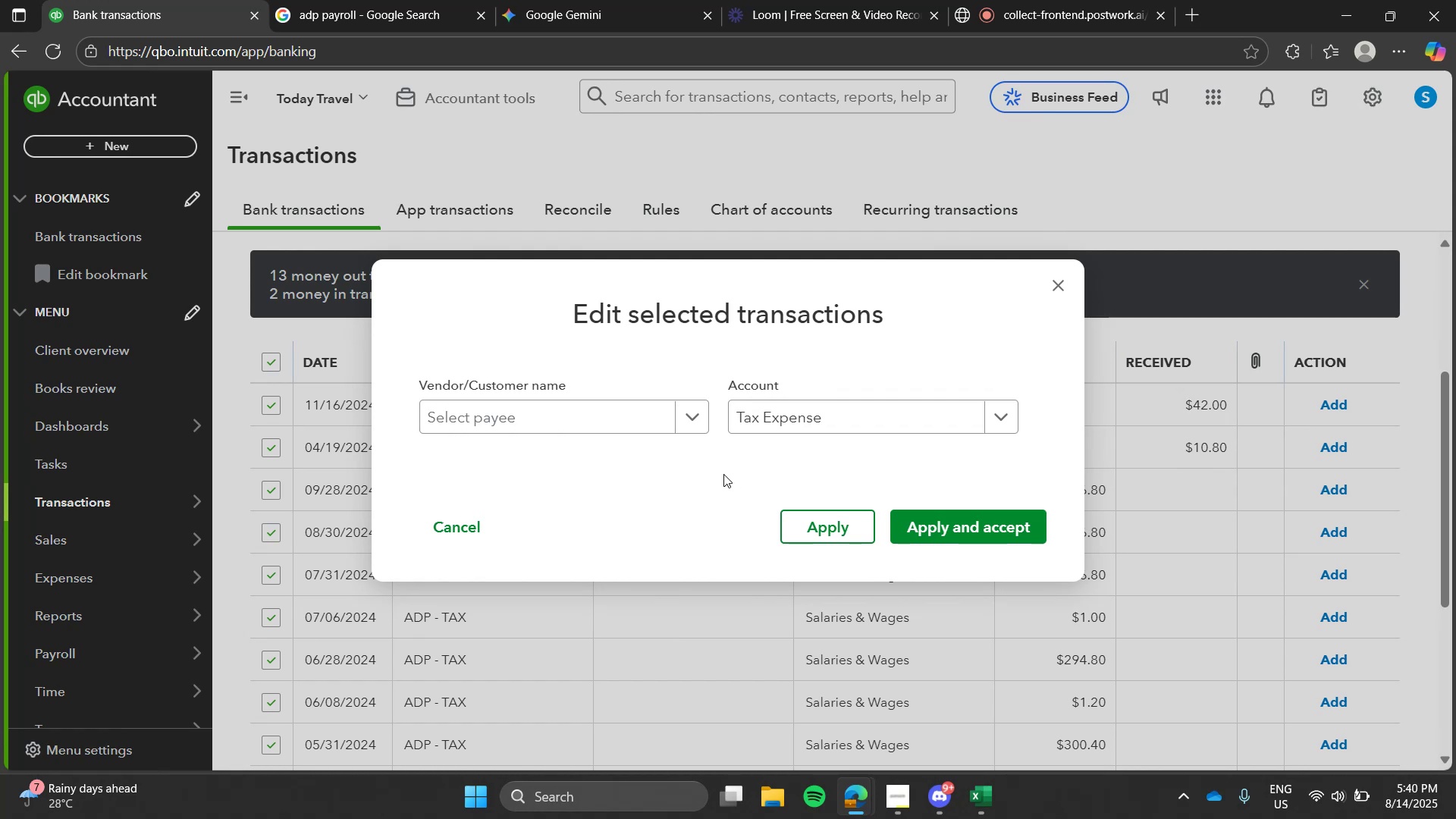 
left_click([978, 520])
 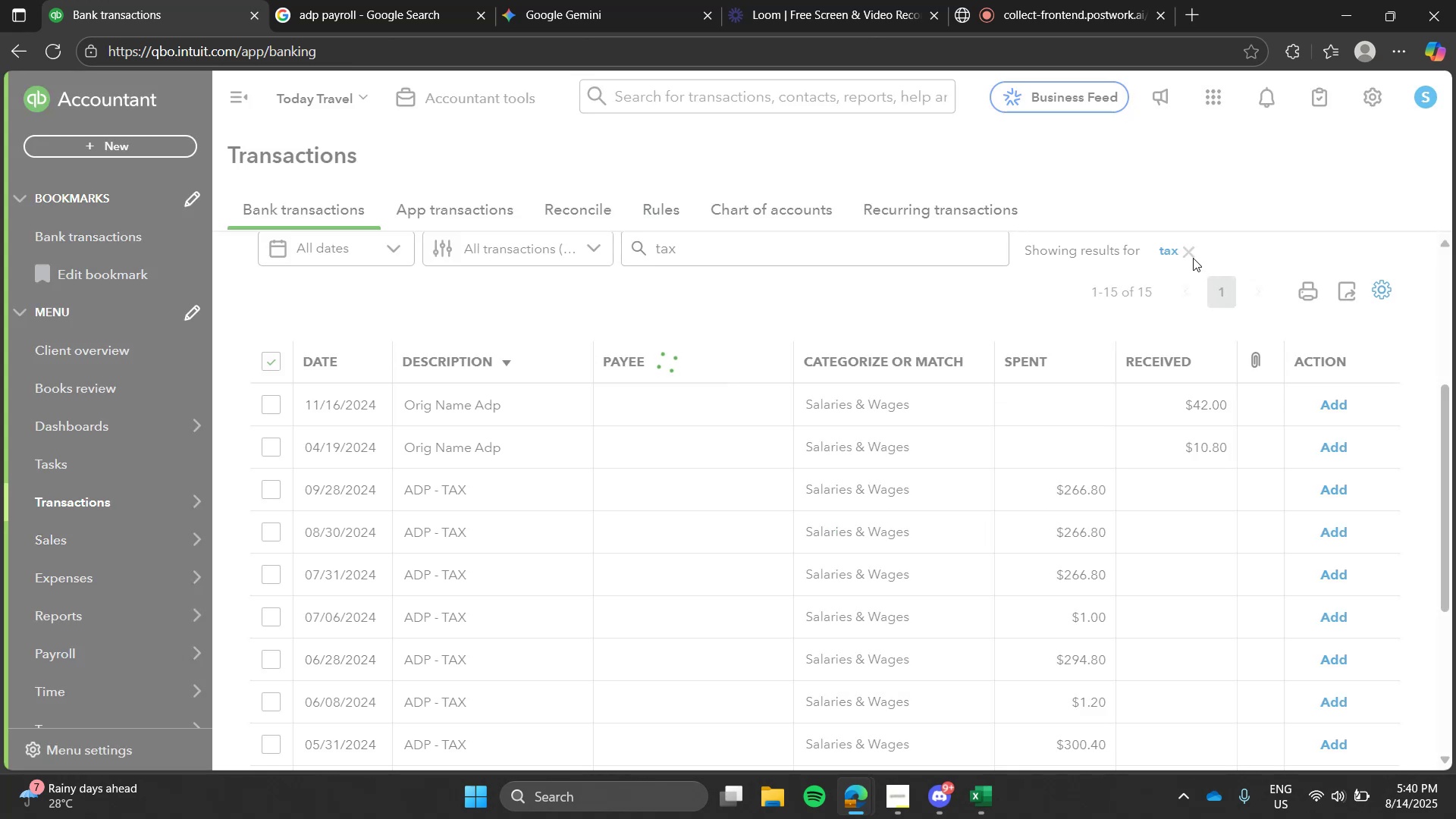 
left_click_drag(start_coordinate=[1183, 431], to_coordinate=[1187, 438])
 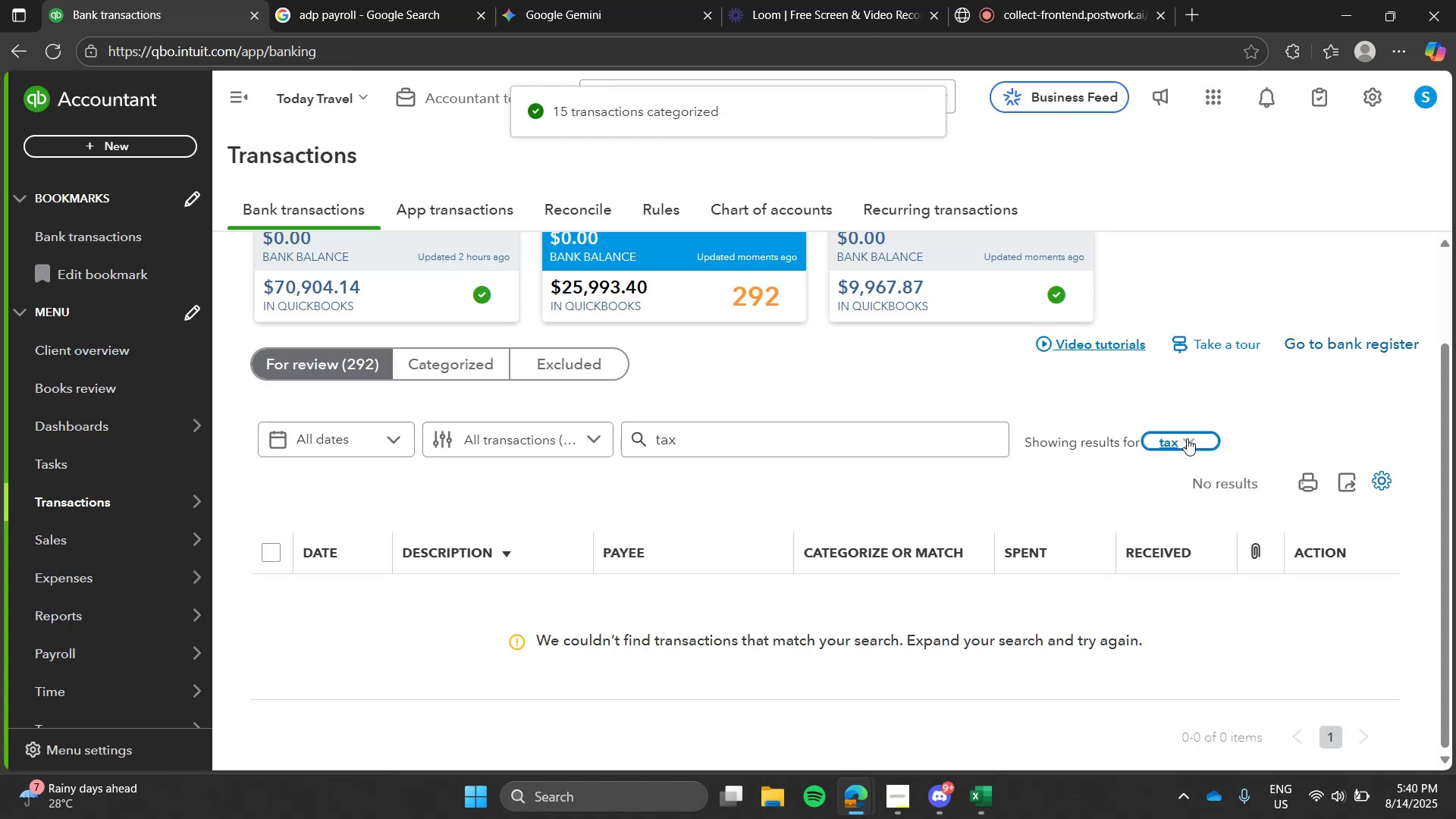 
double_click([1187, 438])
 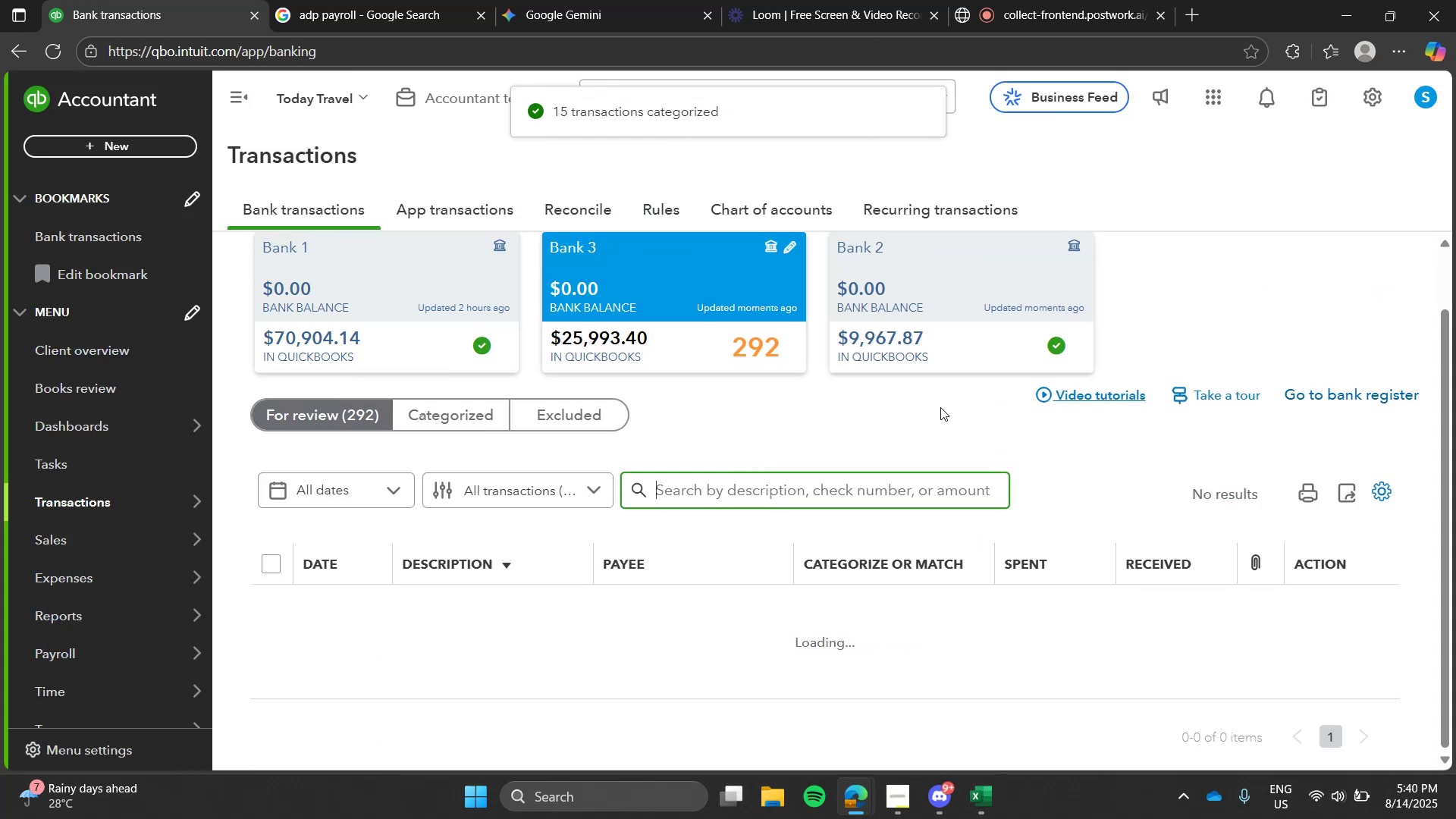 
left_click([940, 407])
 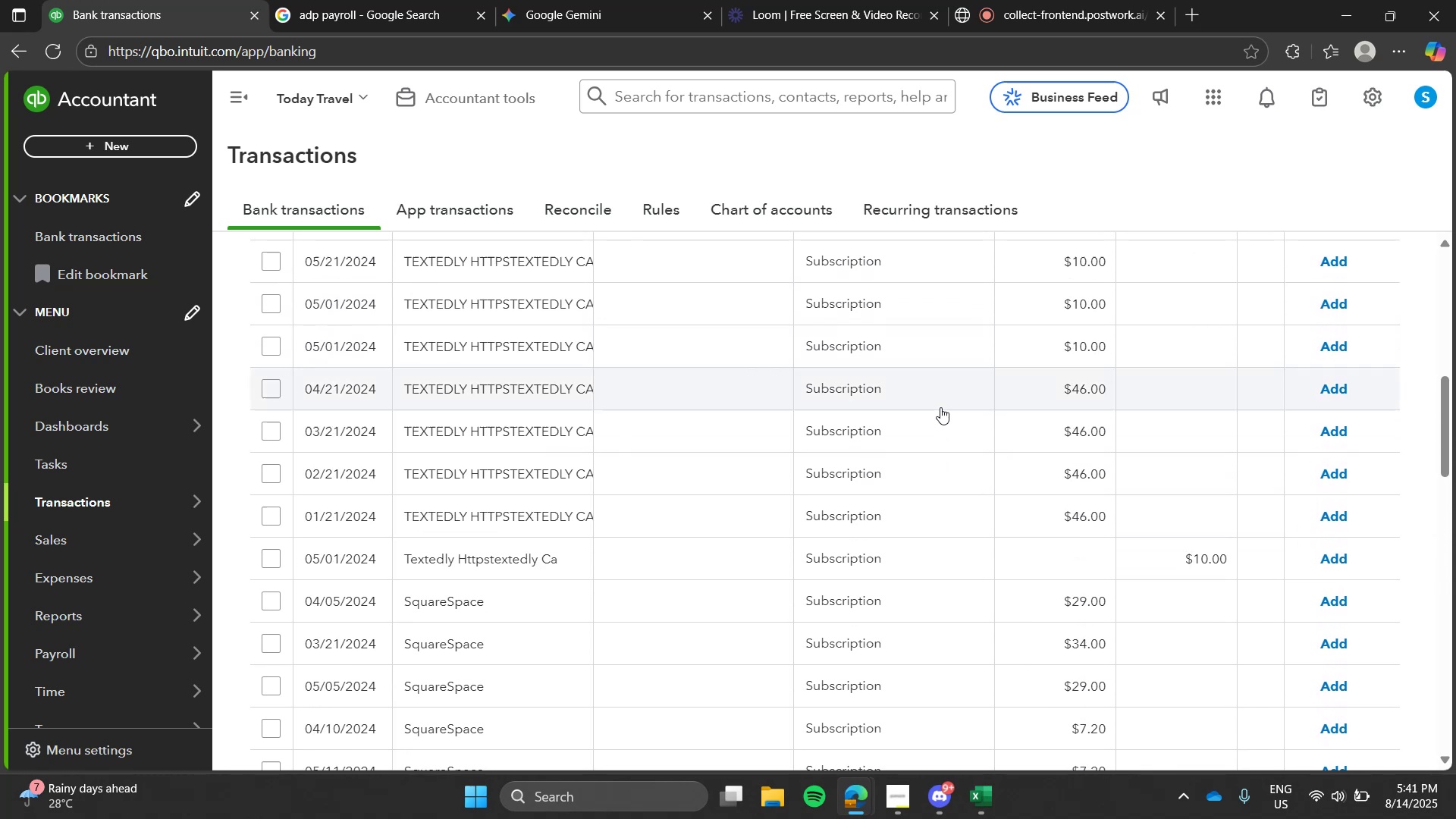 
wait(5.46)
 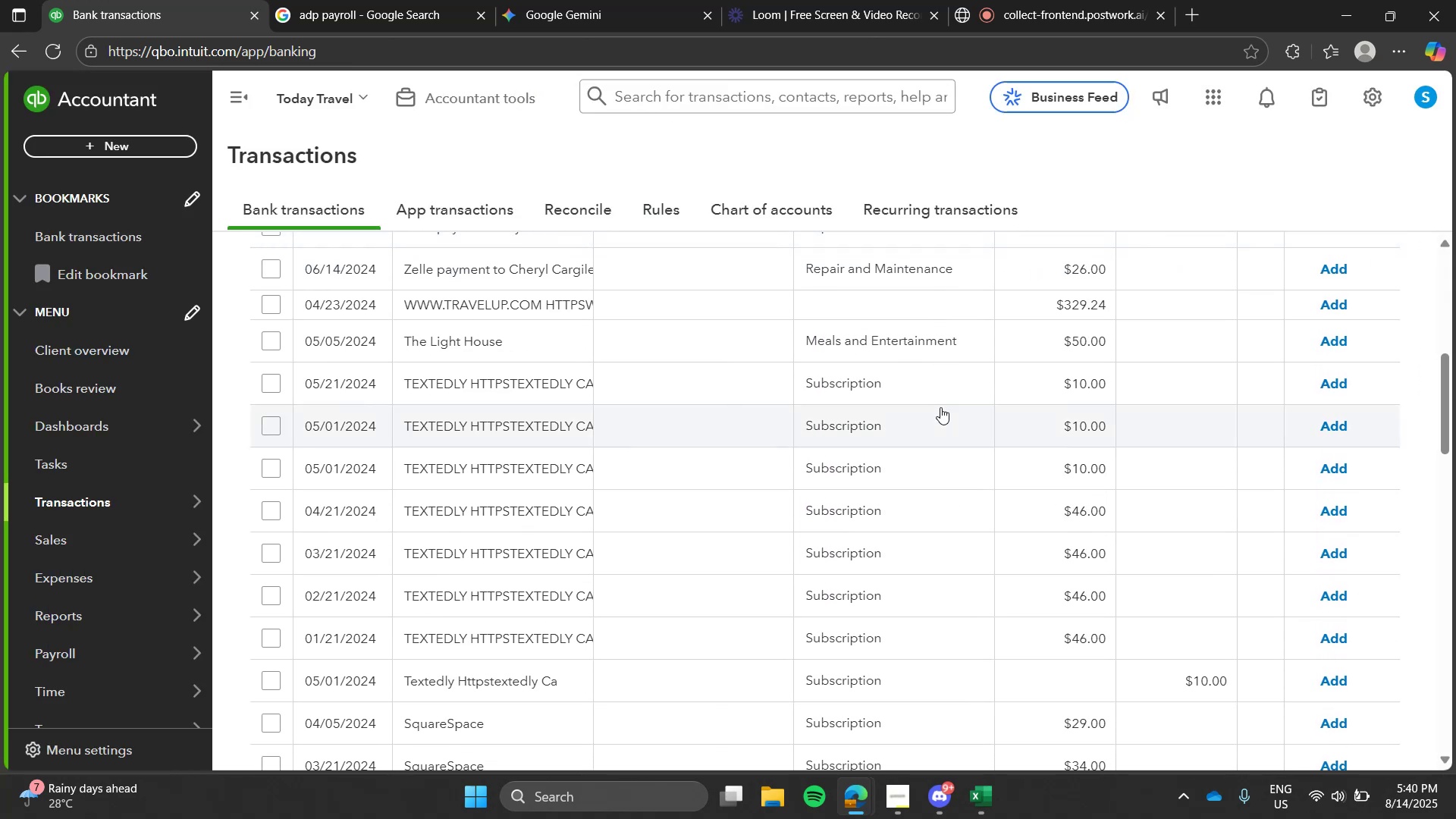 
left_click([830, 451])
 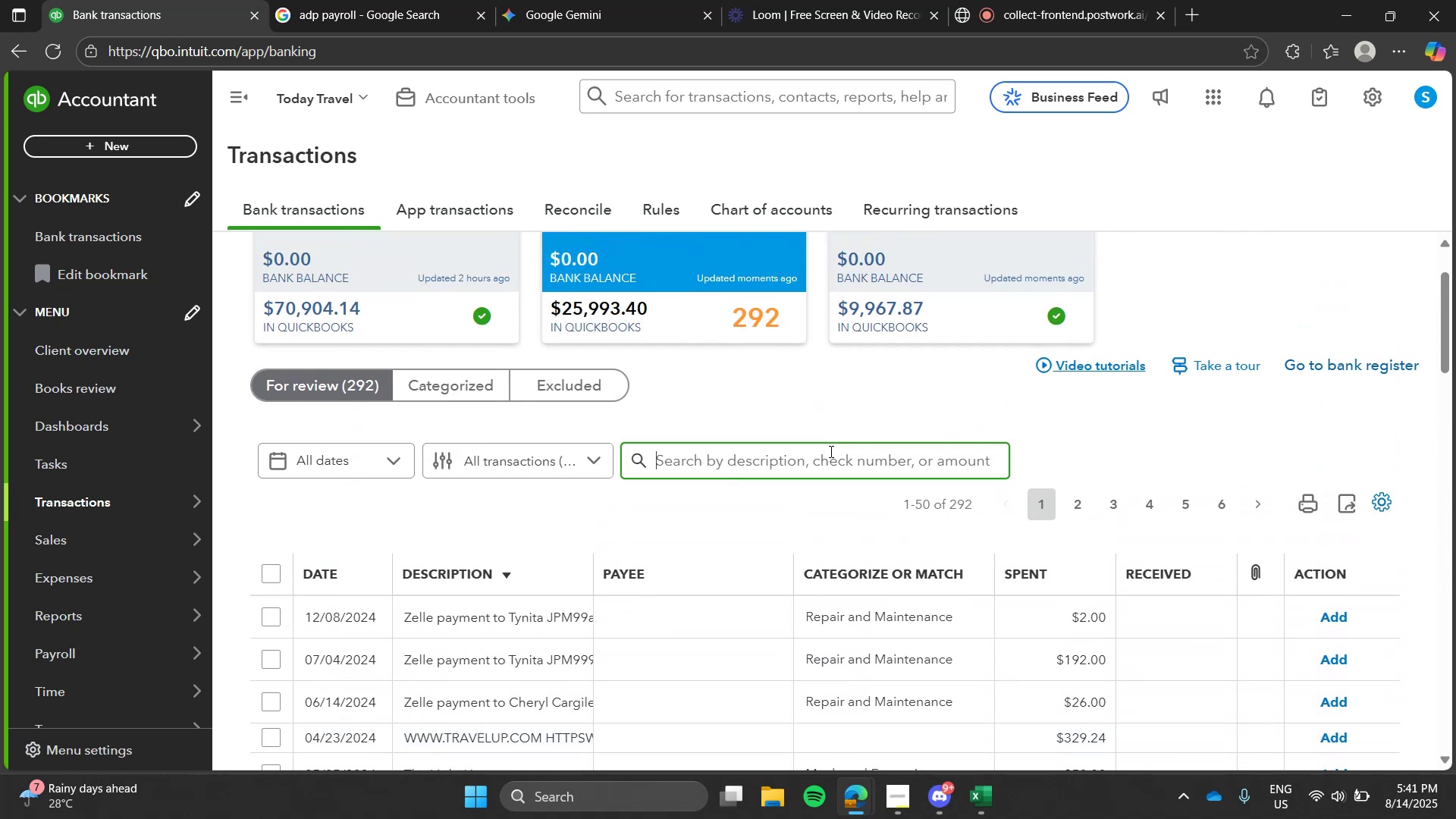 
type(squarespa)
key(Tab)
 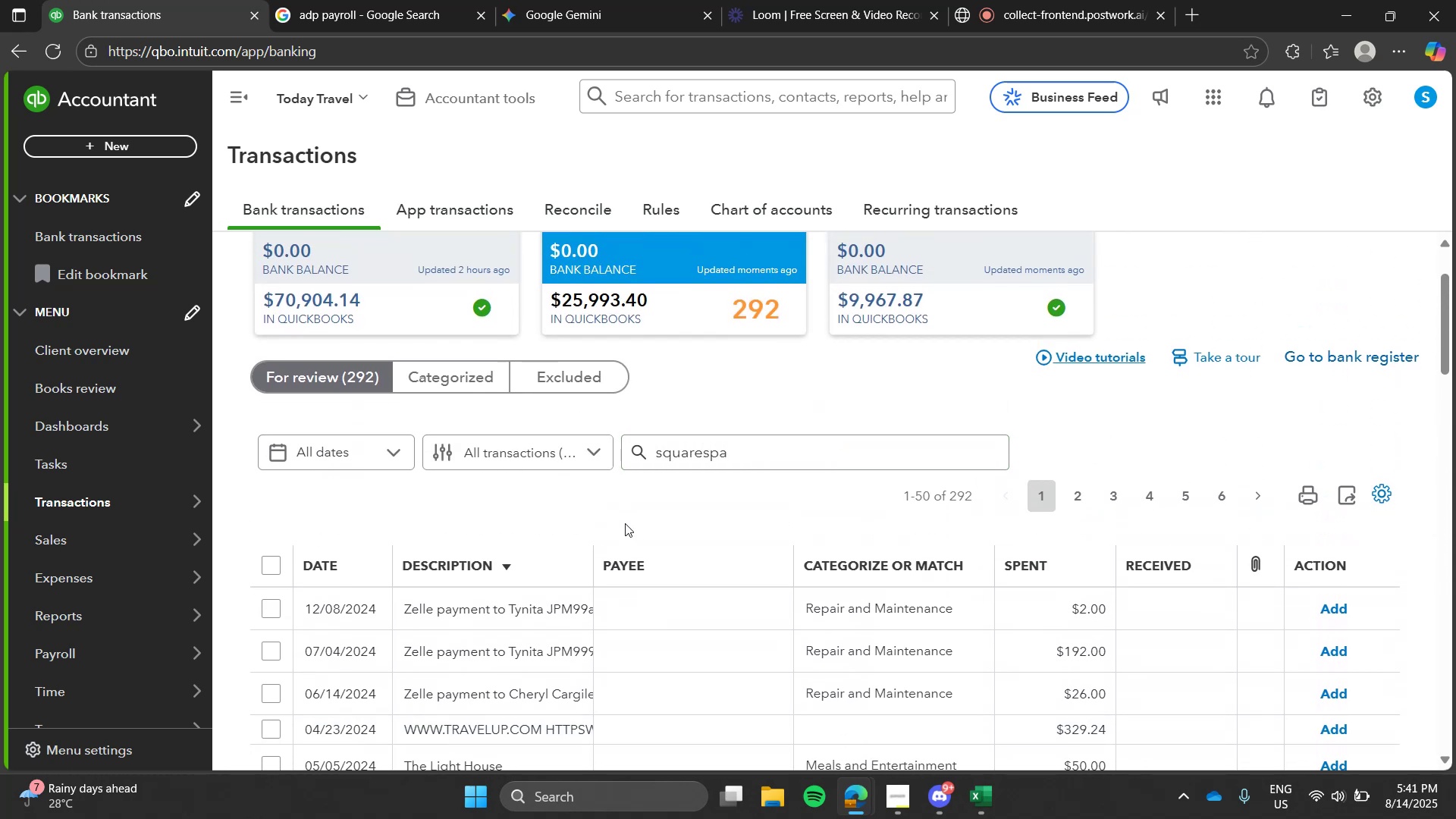 
left_click([752, 444])
 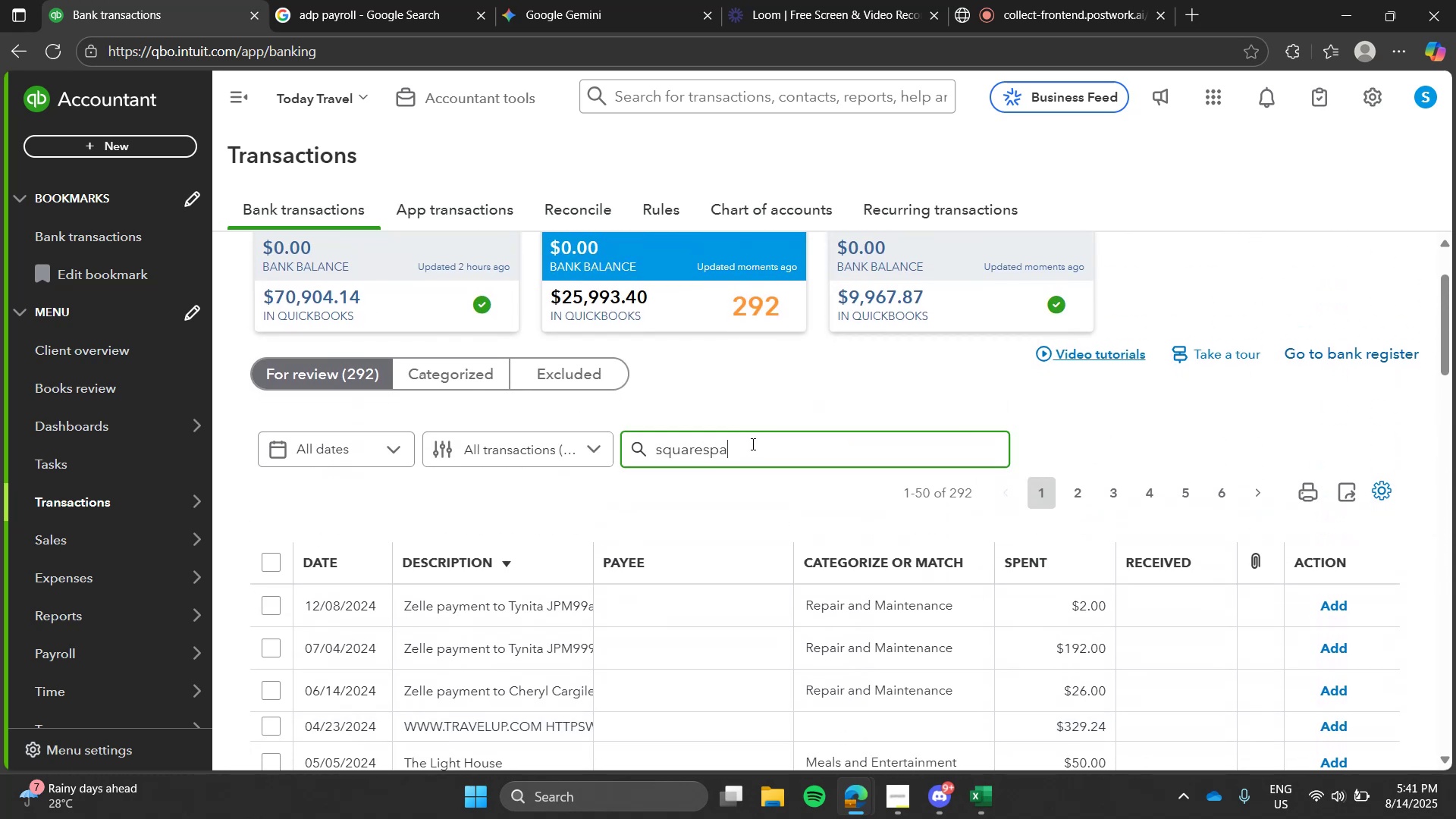 
key(Enter)
 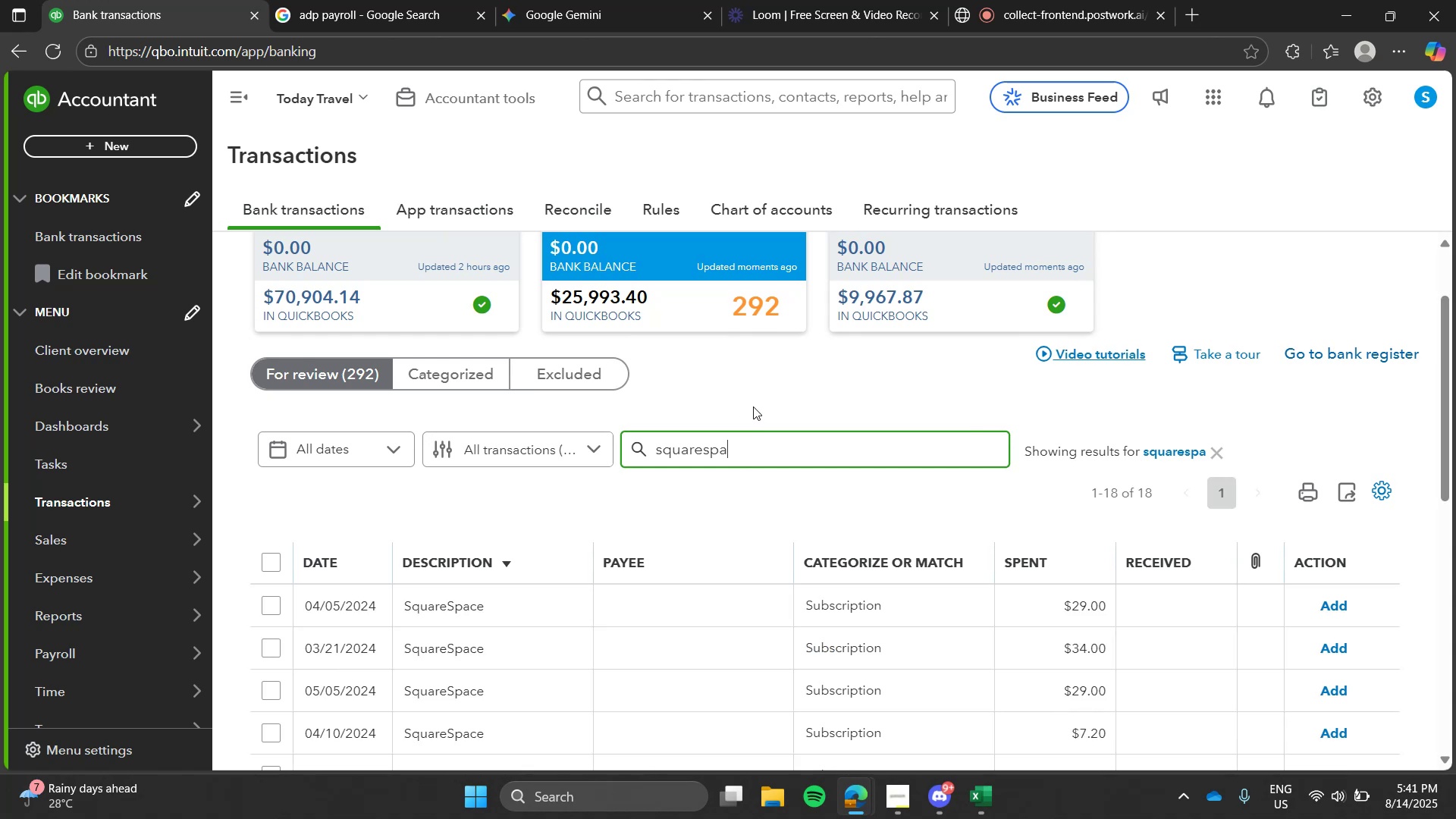 
left_click([753, 406])
 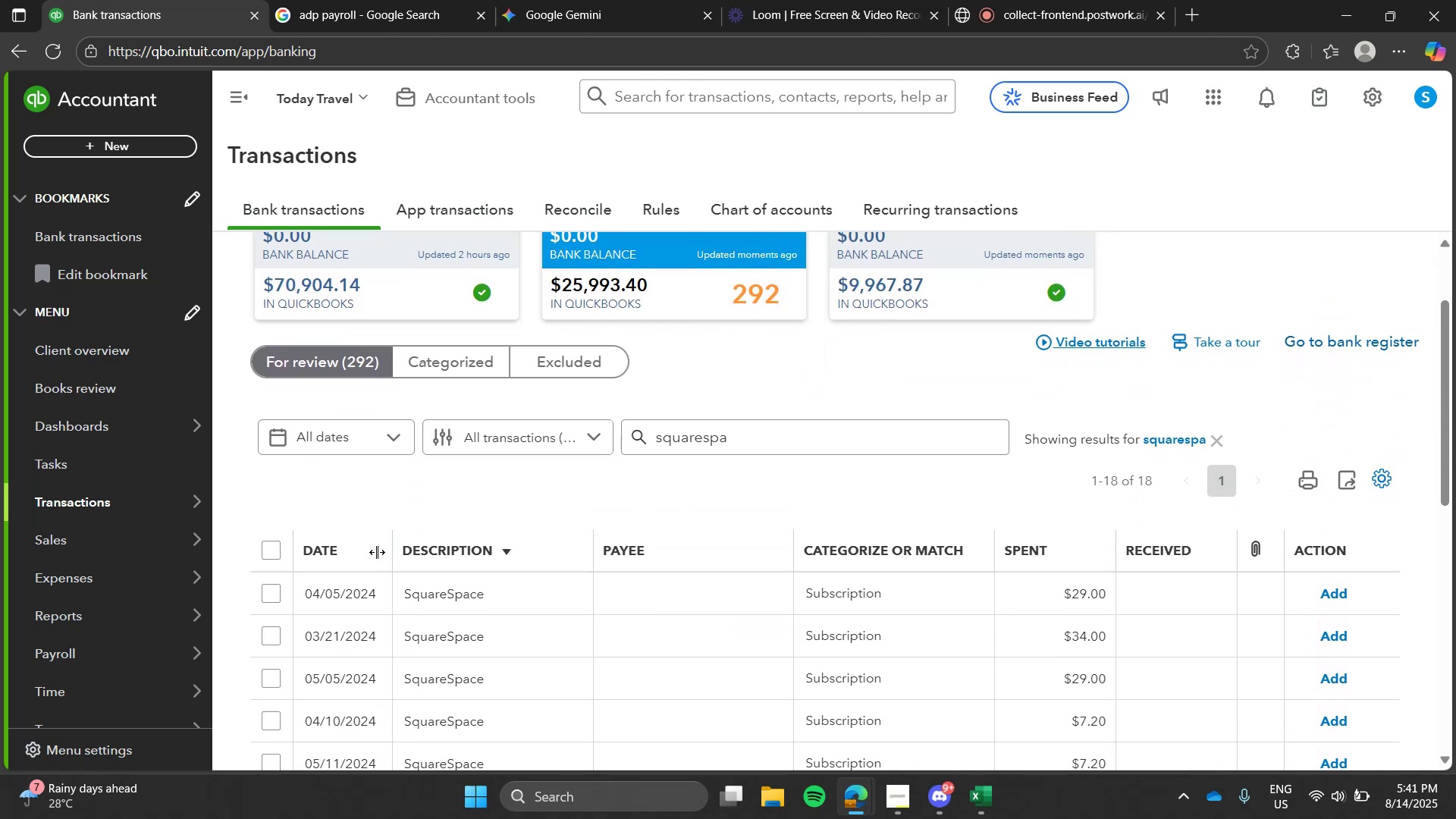 
left_click([269, 553])
 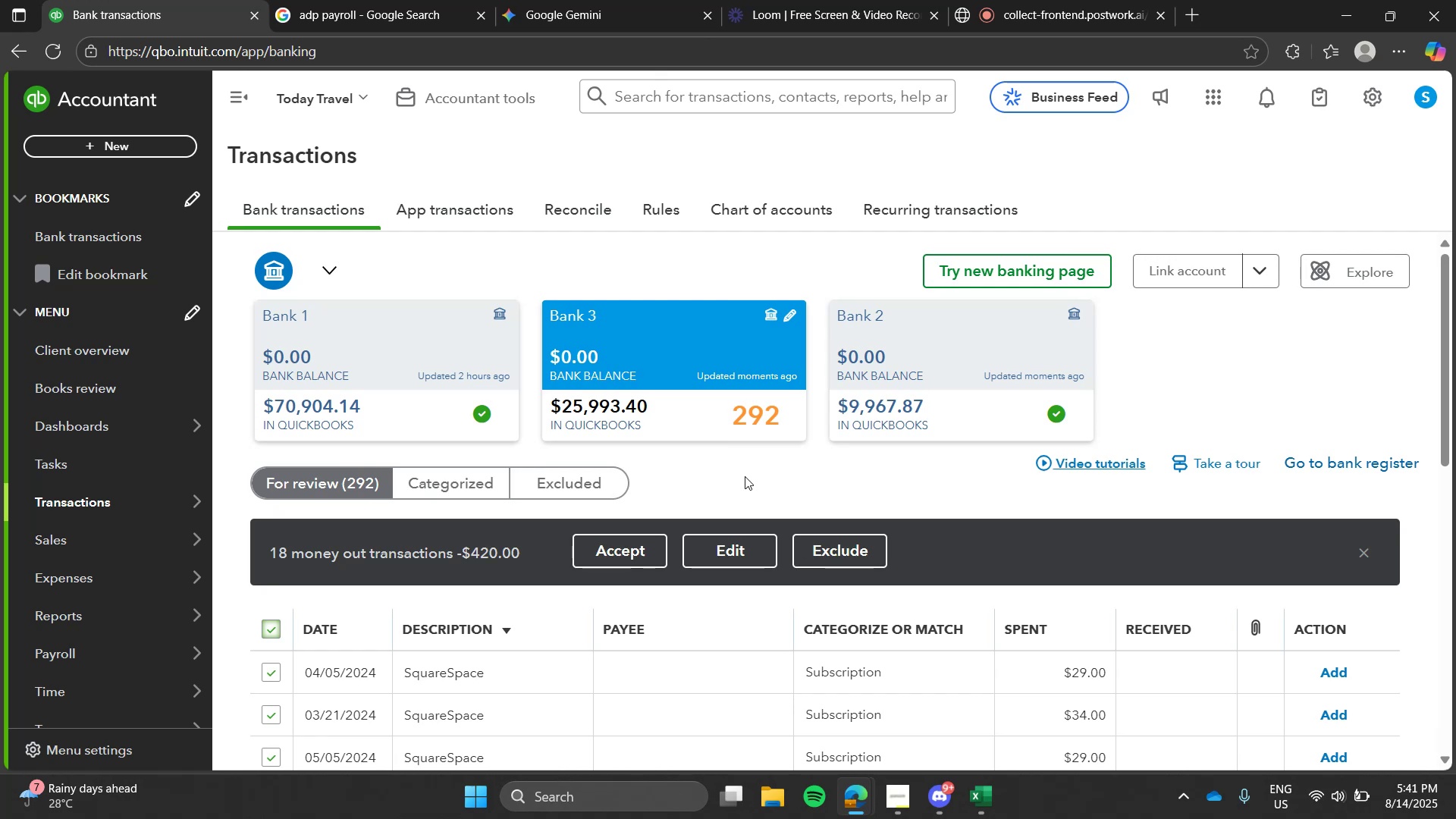 
wait(16.17)
 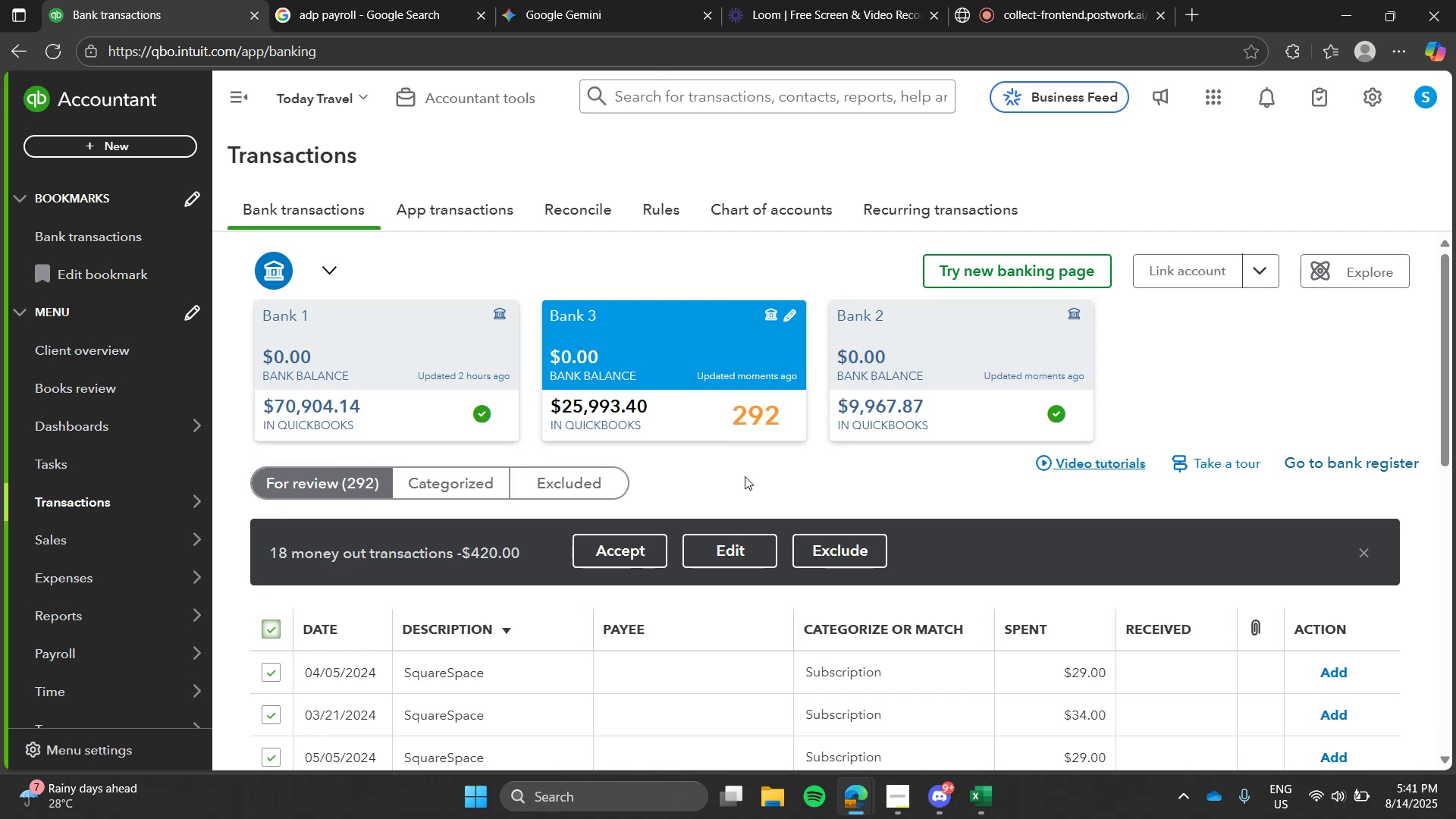 
mouse_move([815, 557])
 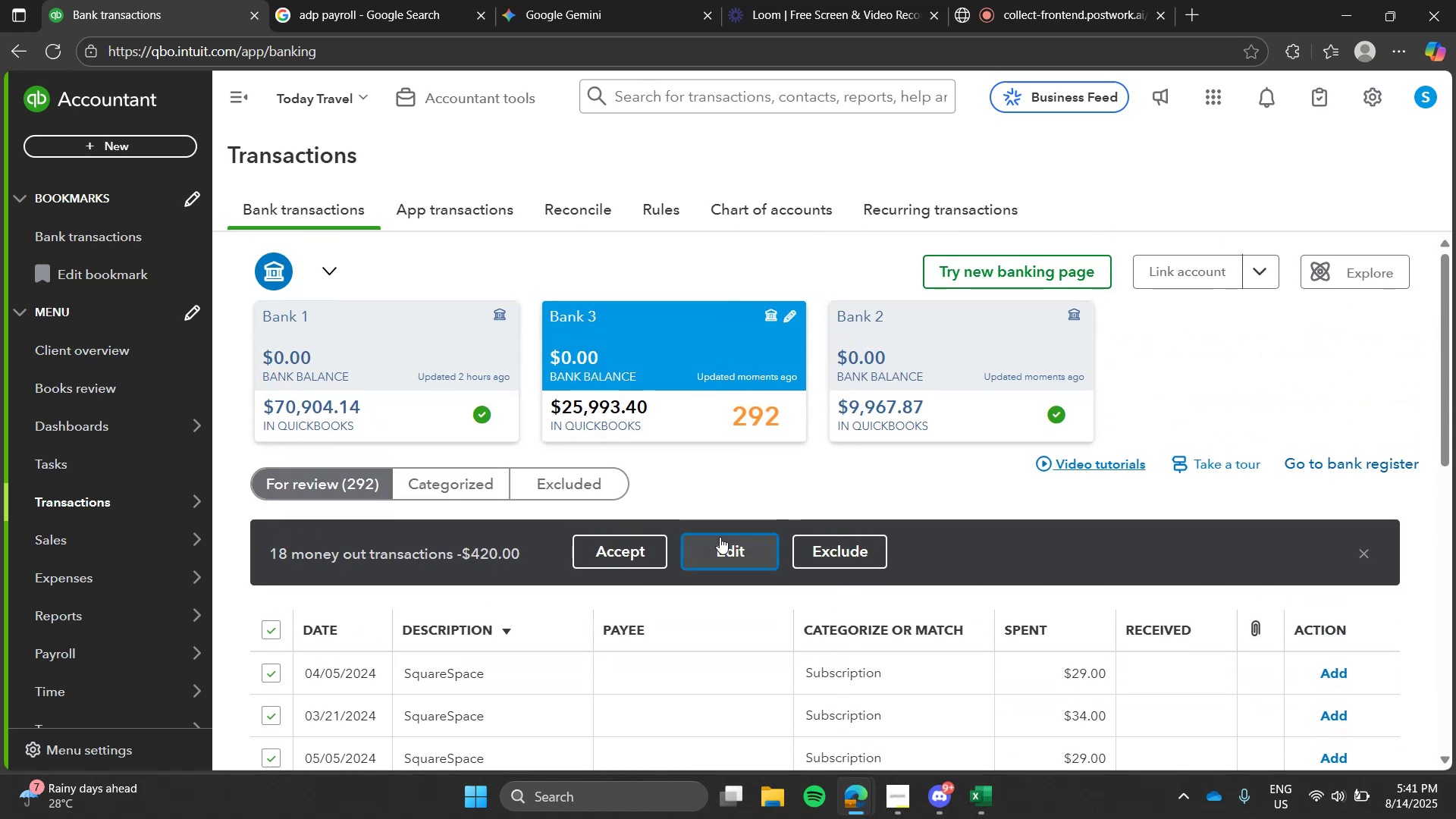 
left_click([720, 537])
 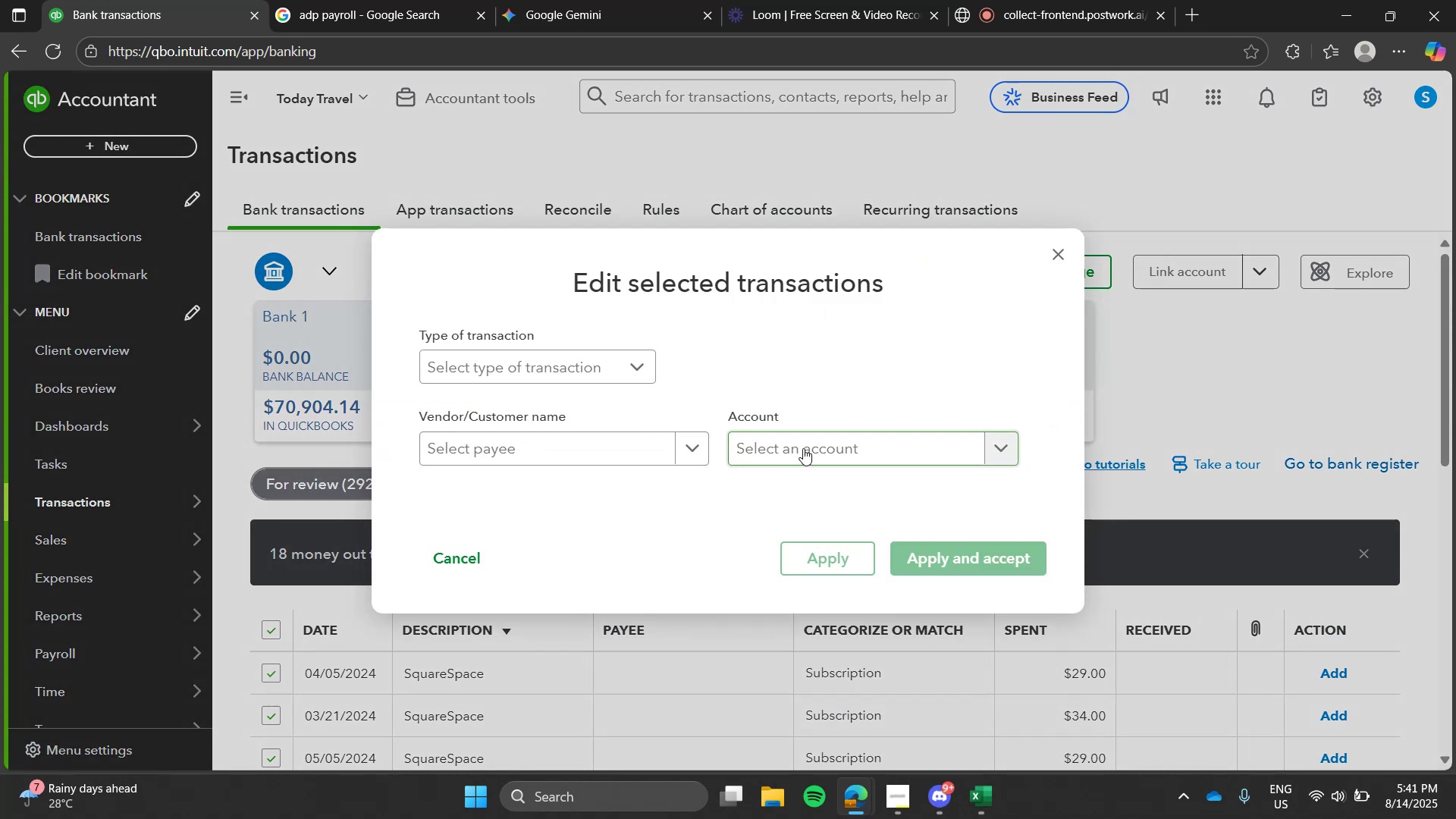 
left_click([808, 447])
 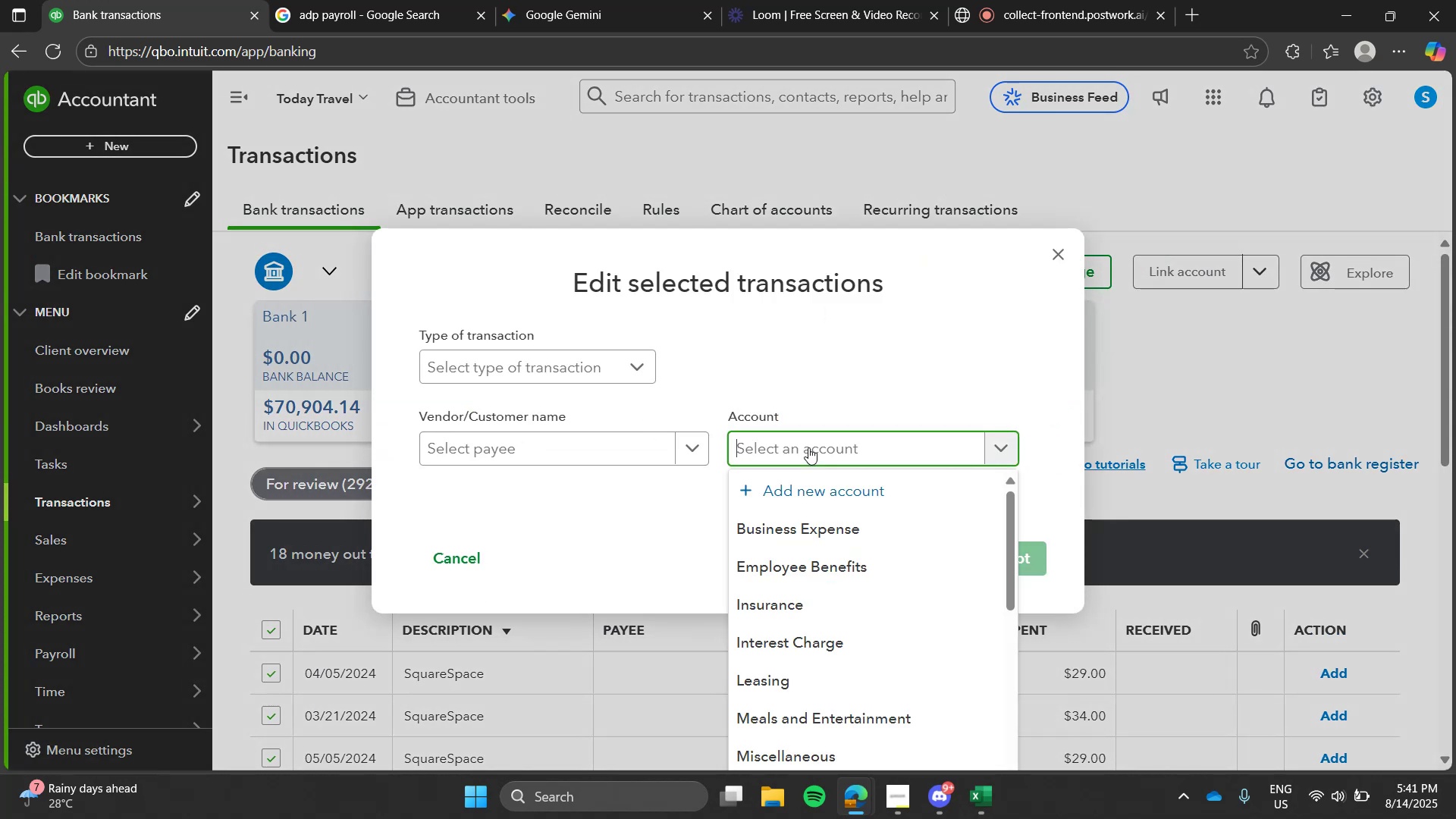 
type(subs)
 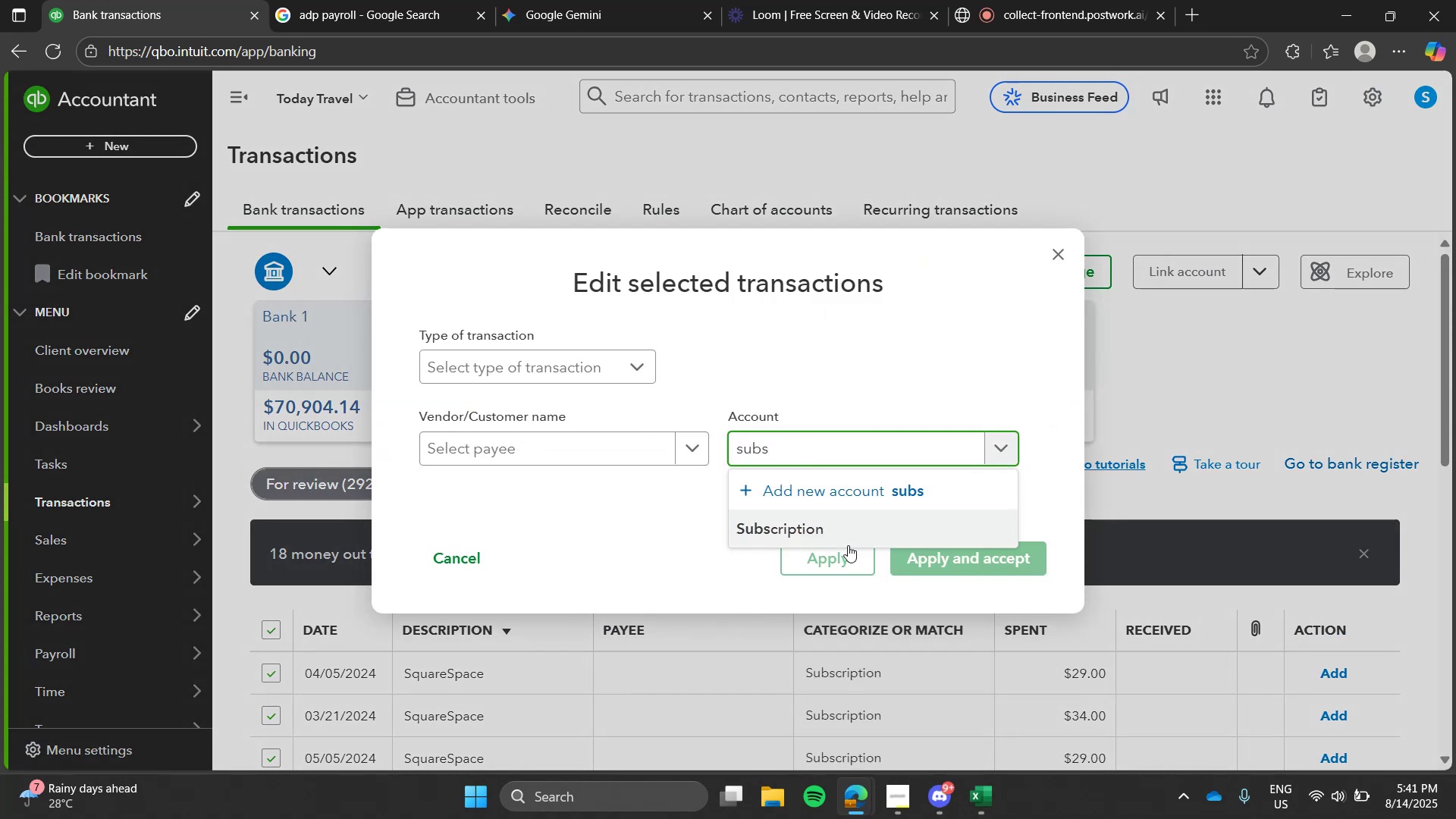 
left_click([849, 546])
 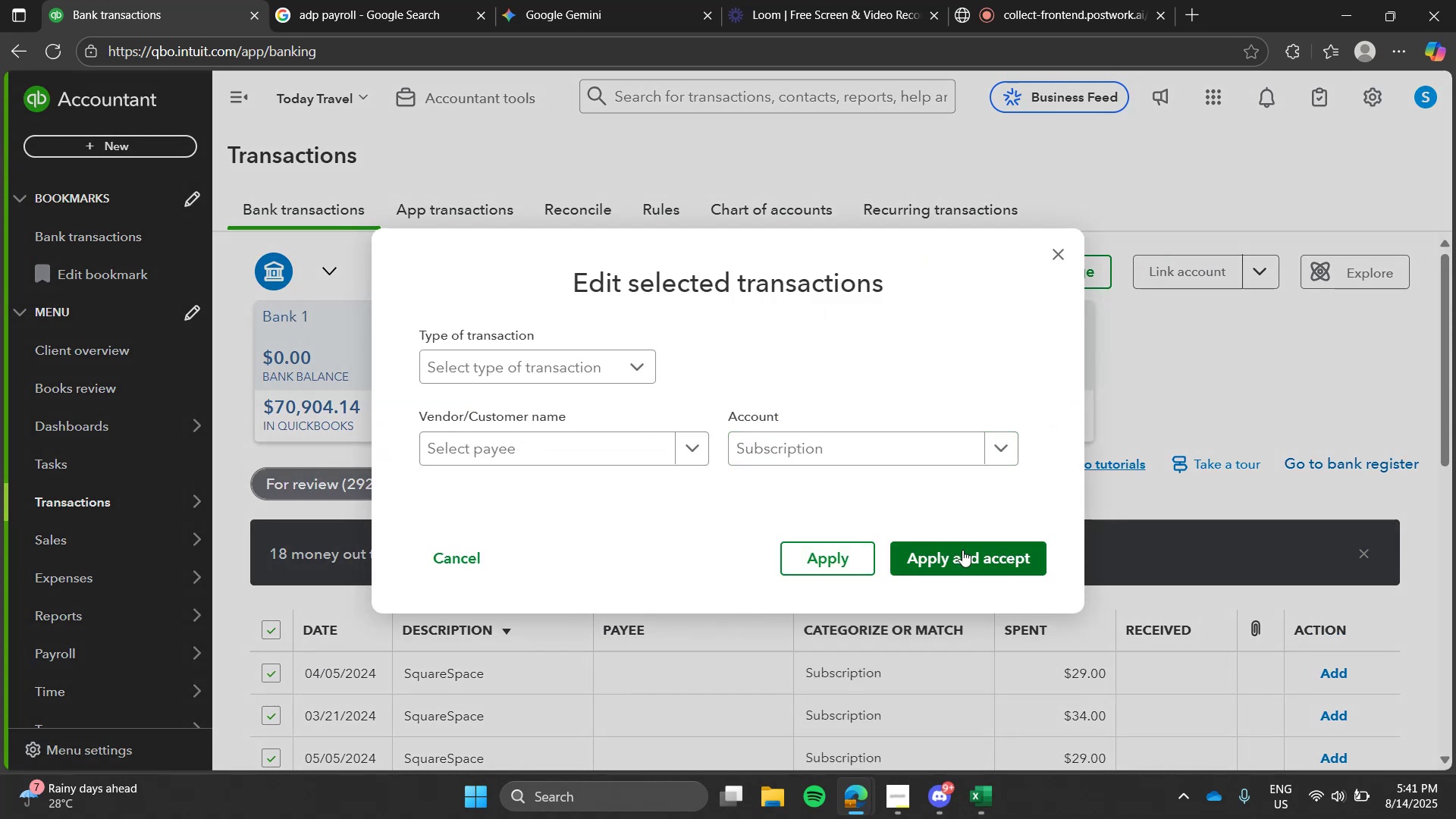 
left_click([962, 550])
 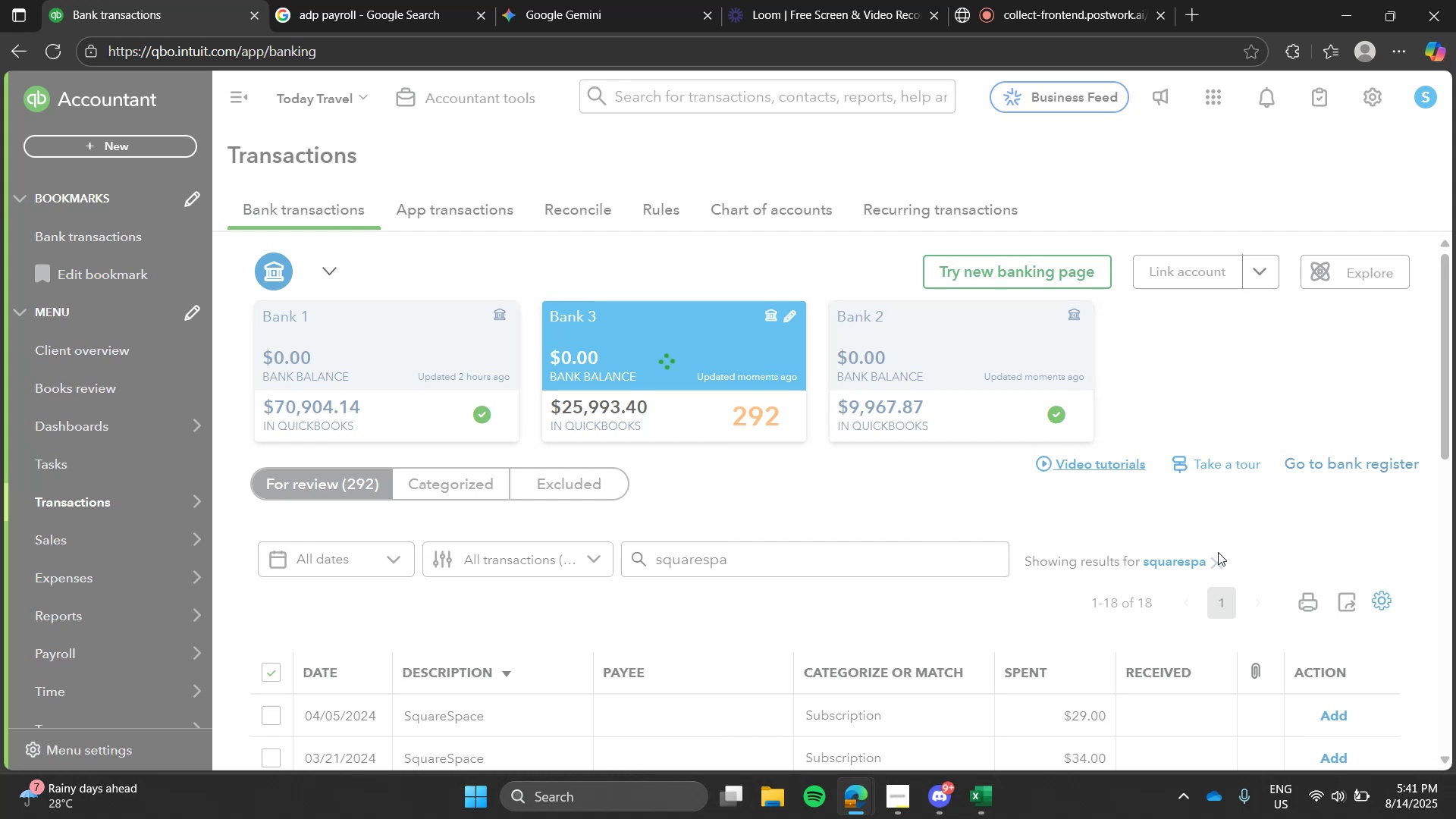 
left_click([1224, 554])
 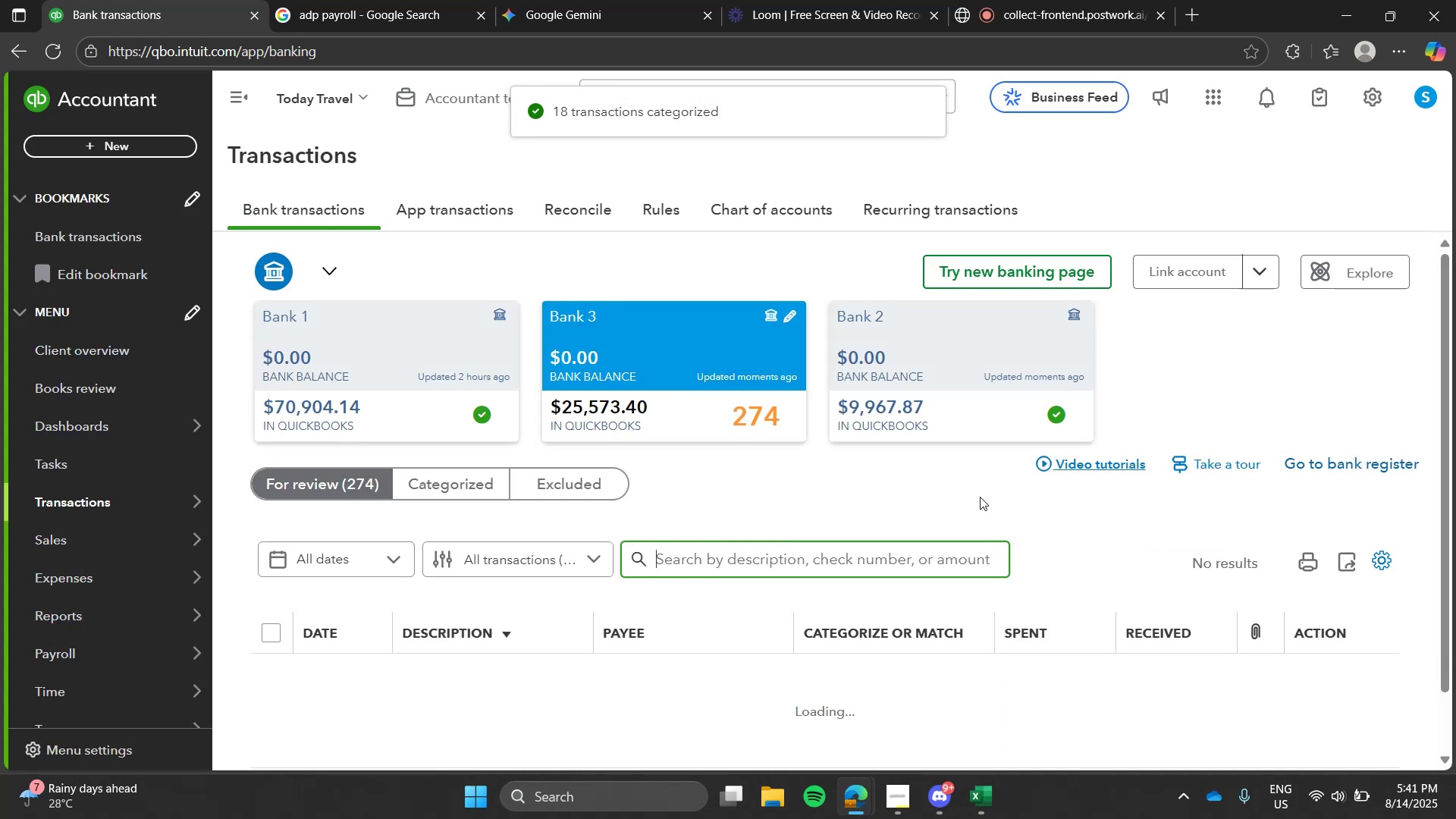 
left_click([980, 497])
 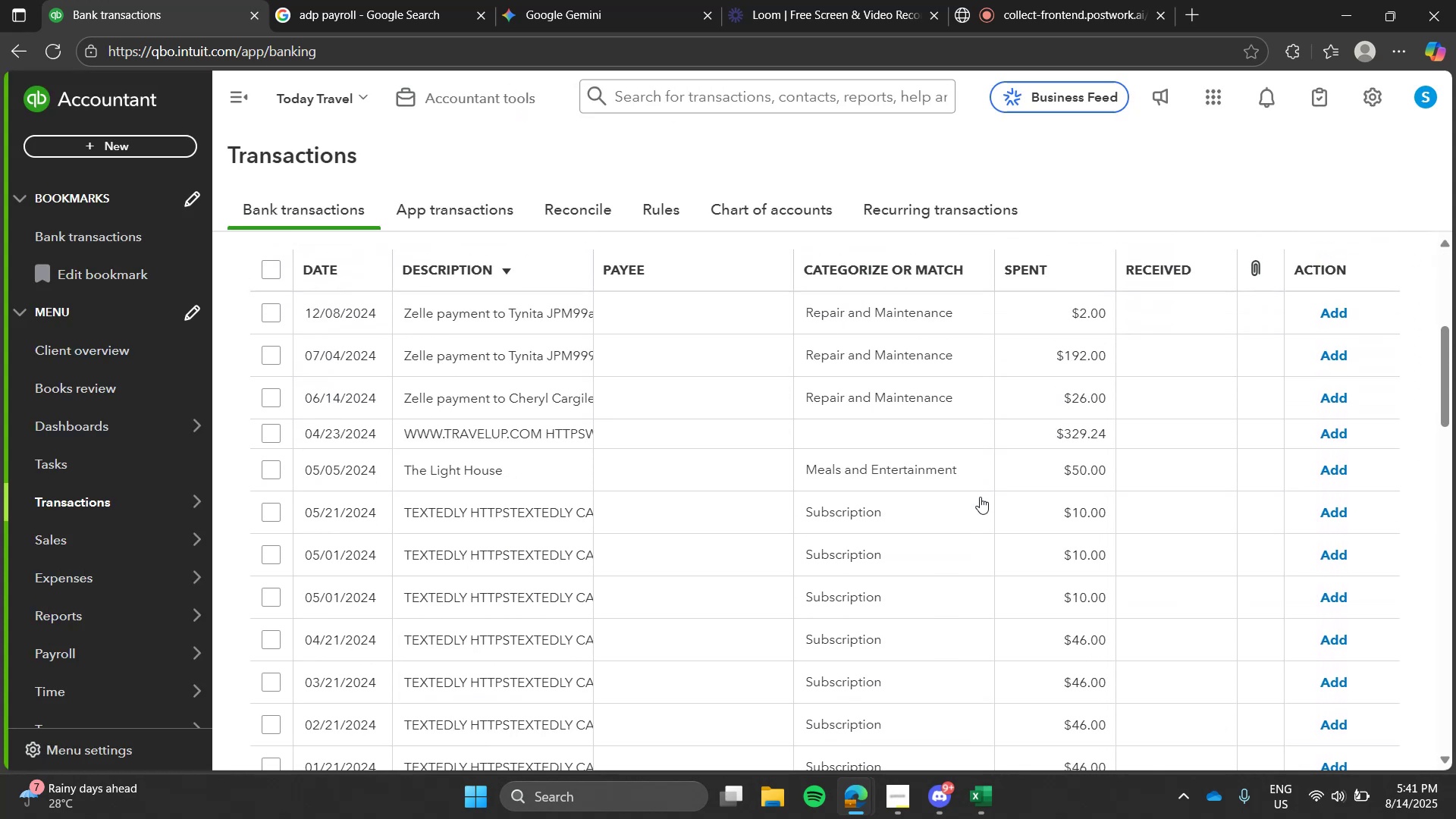 
wait(5.23)
 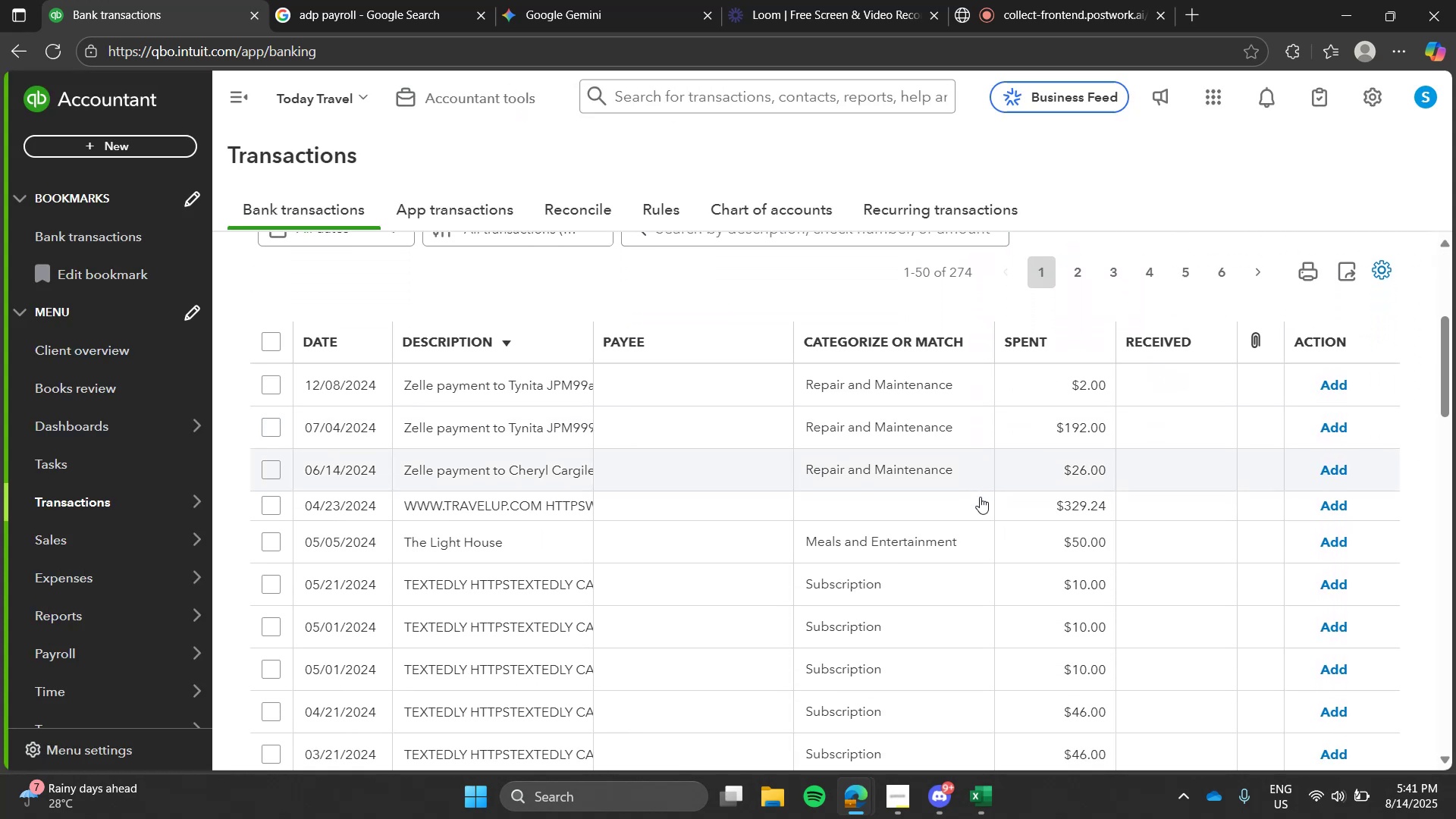 
left_click([764, 509])
 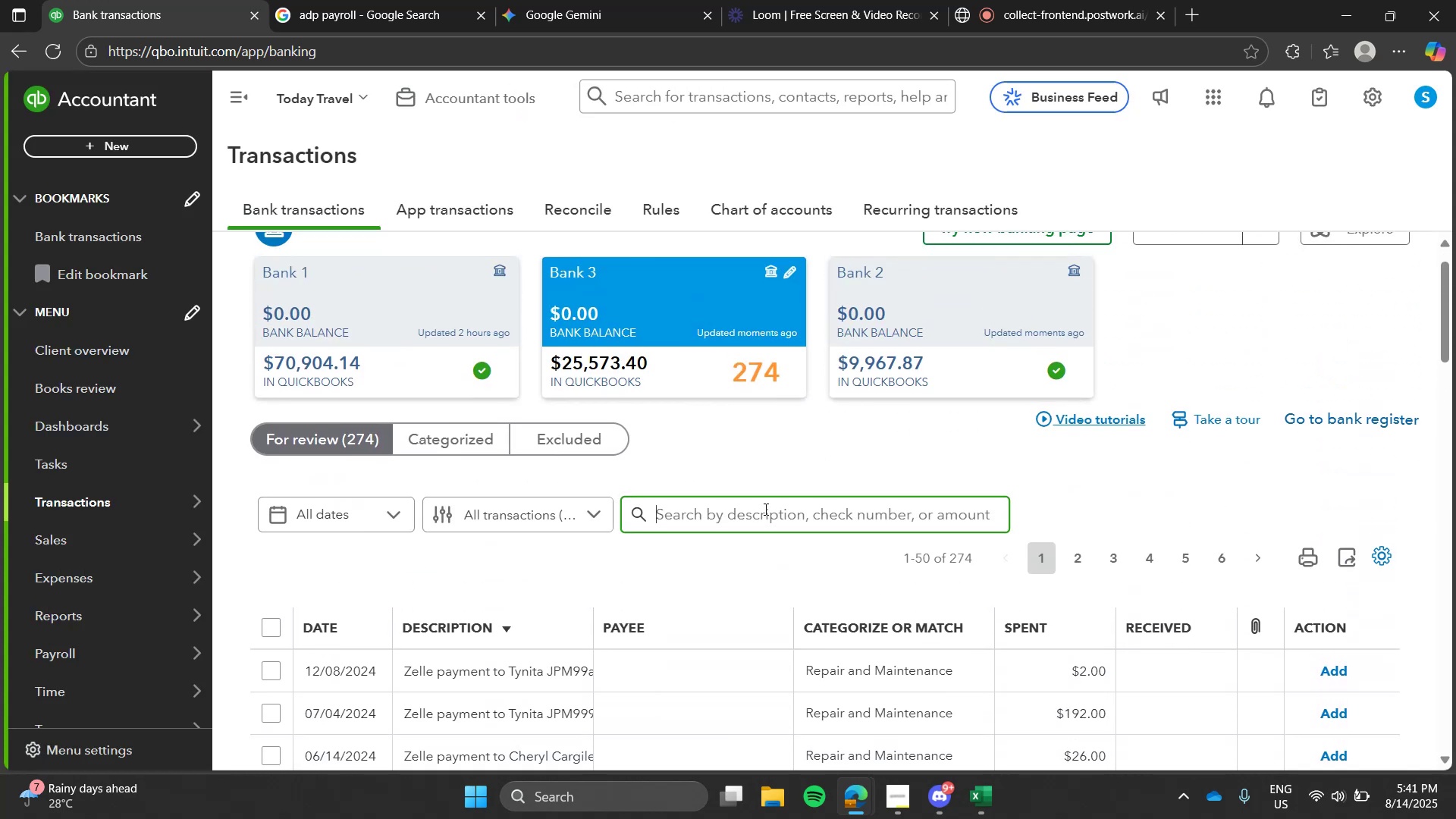 
type(sqsp)
 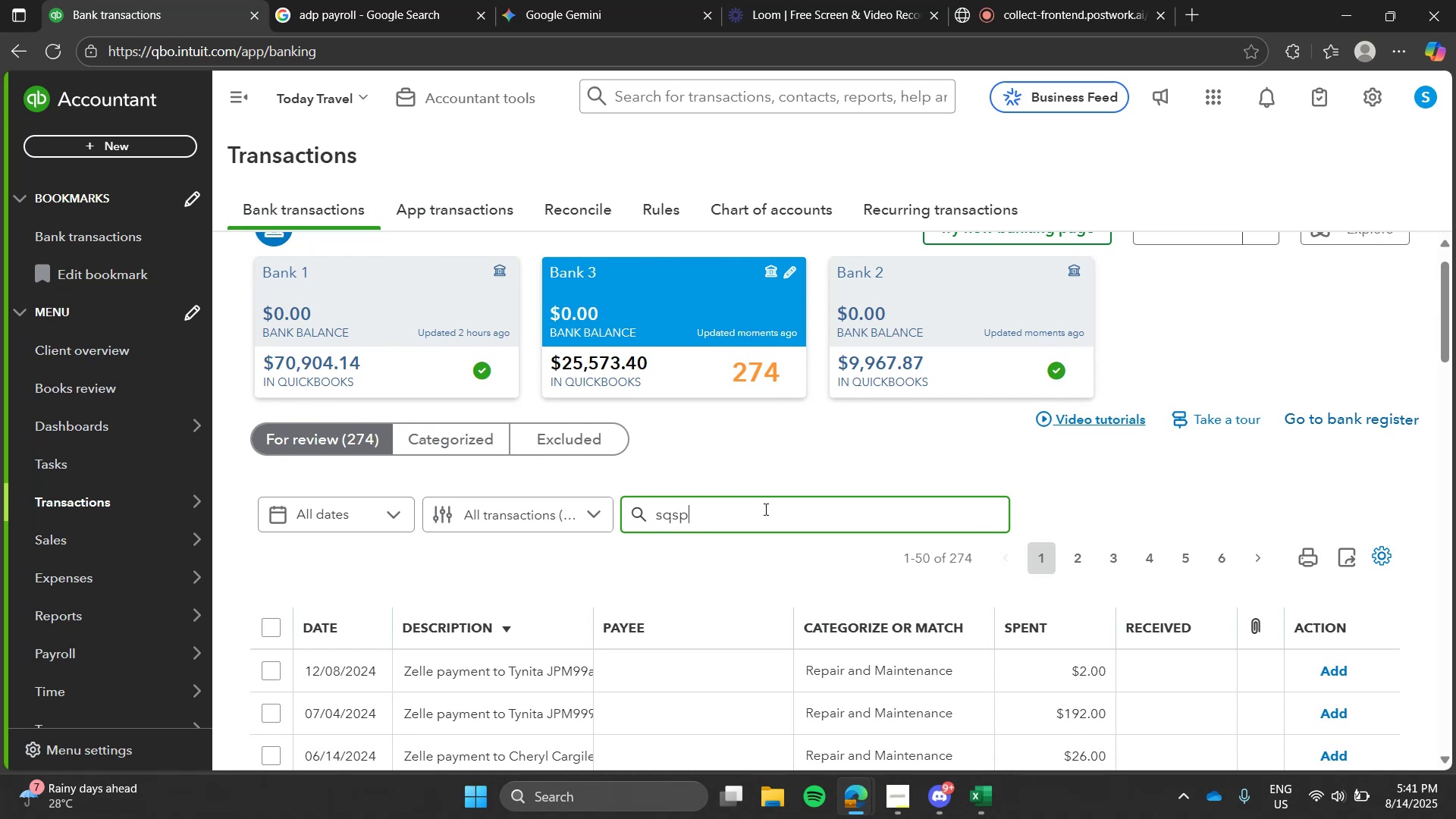 
key(Enter)
 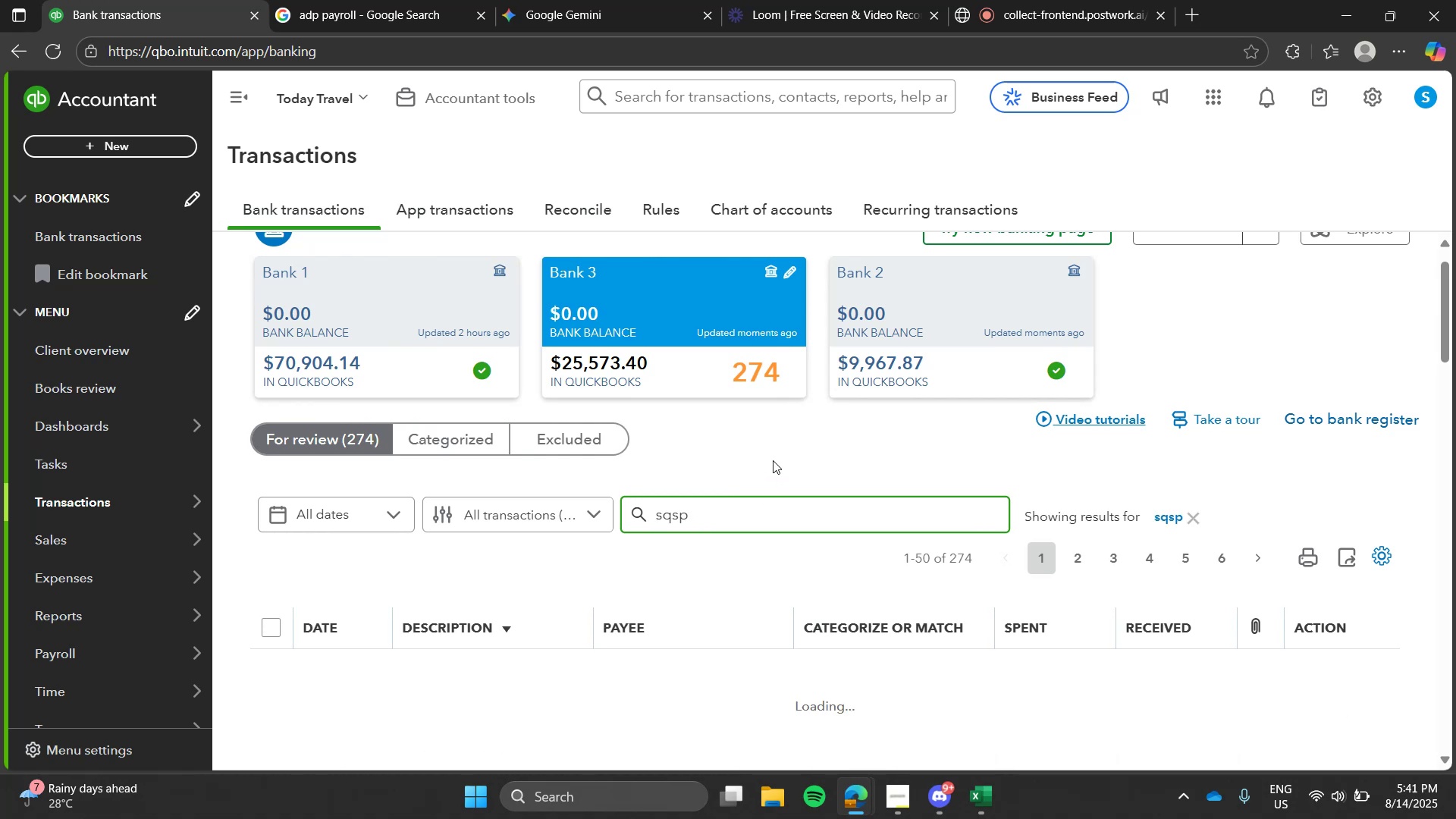 
left_click([773, 458])
 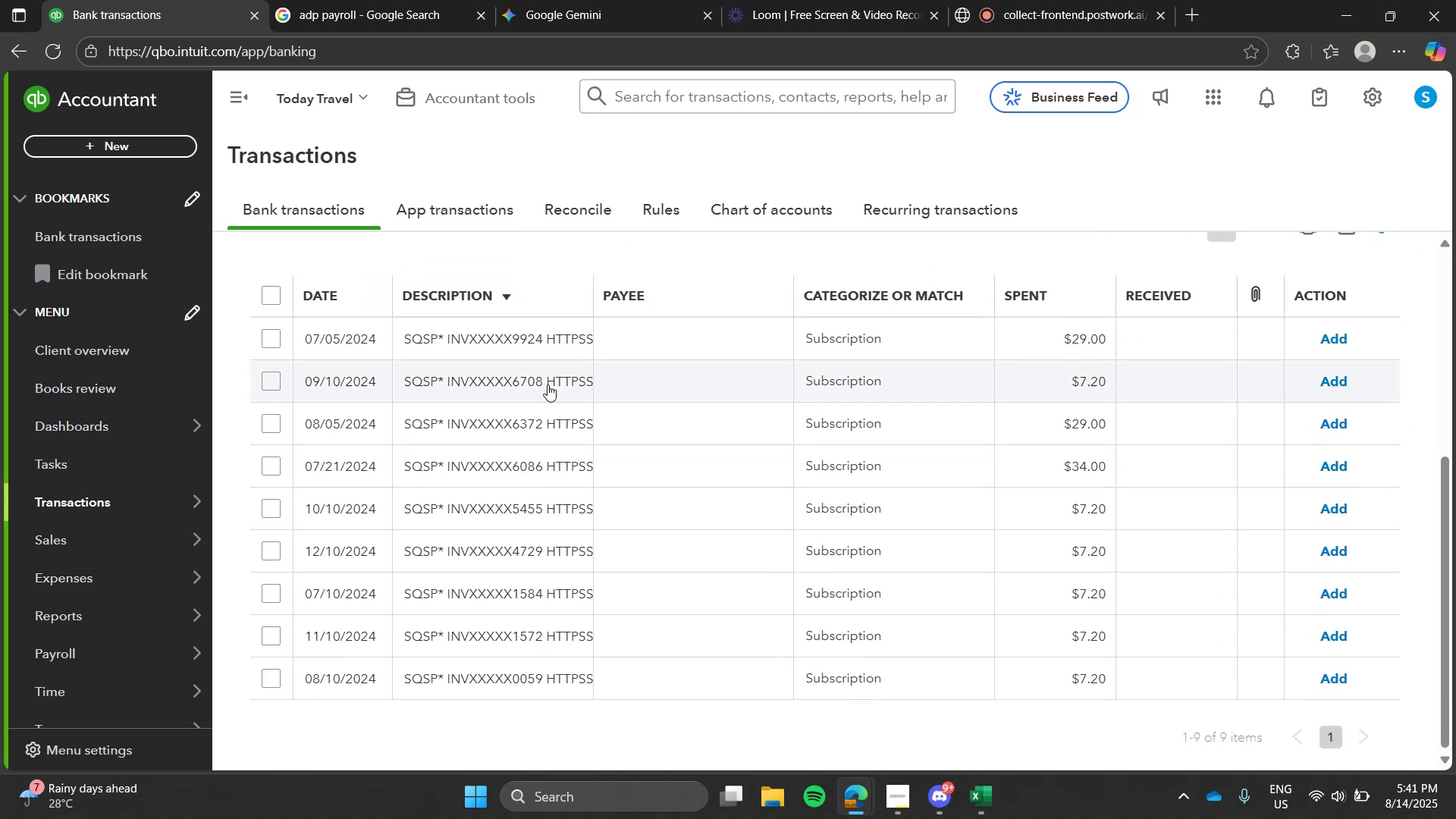 
left_click([538, 341])
 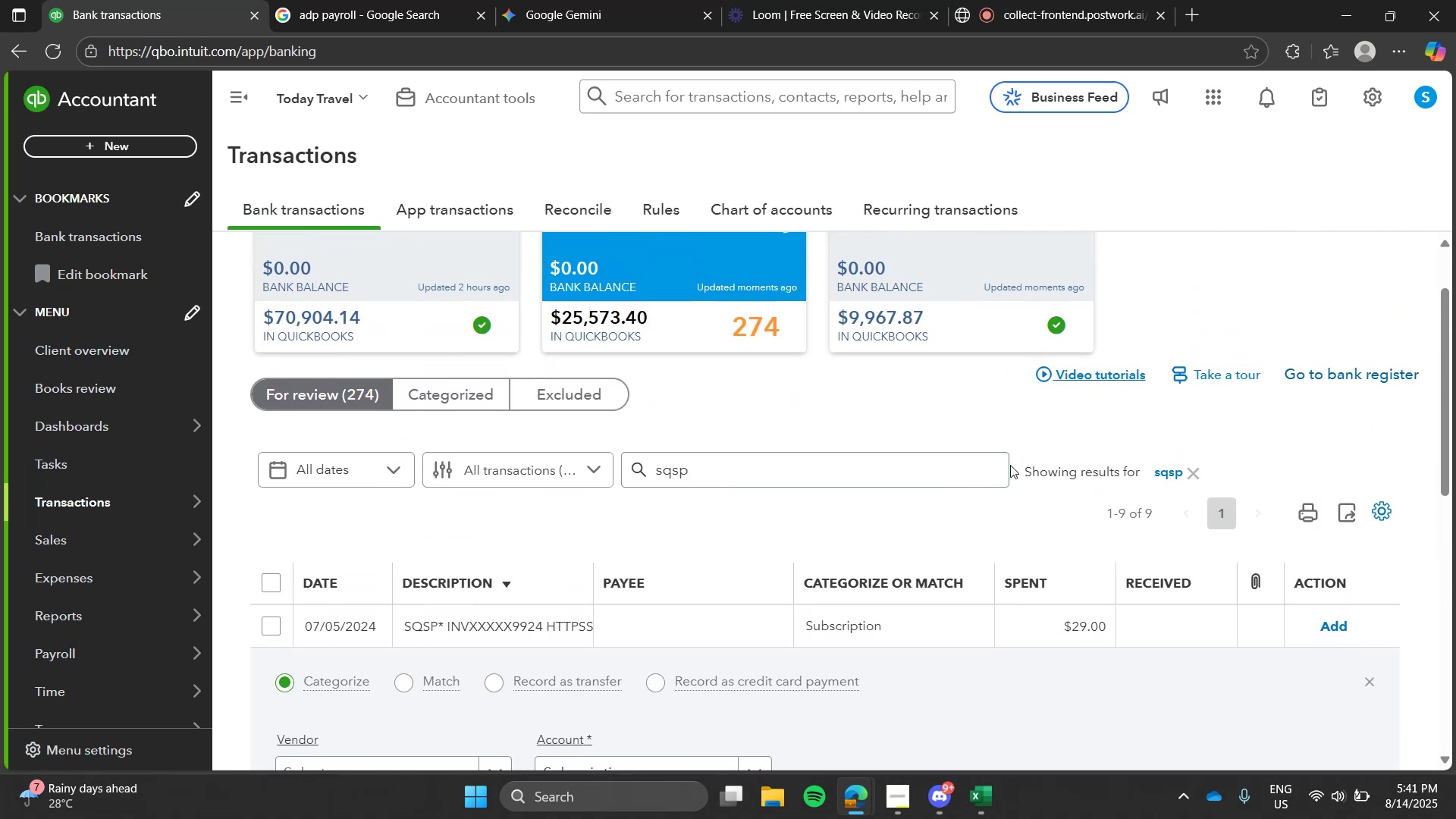 
wait(9.59)
 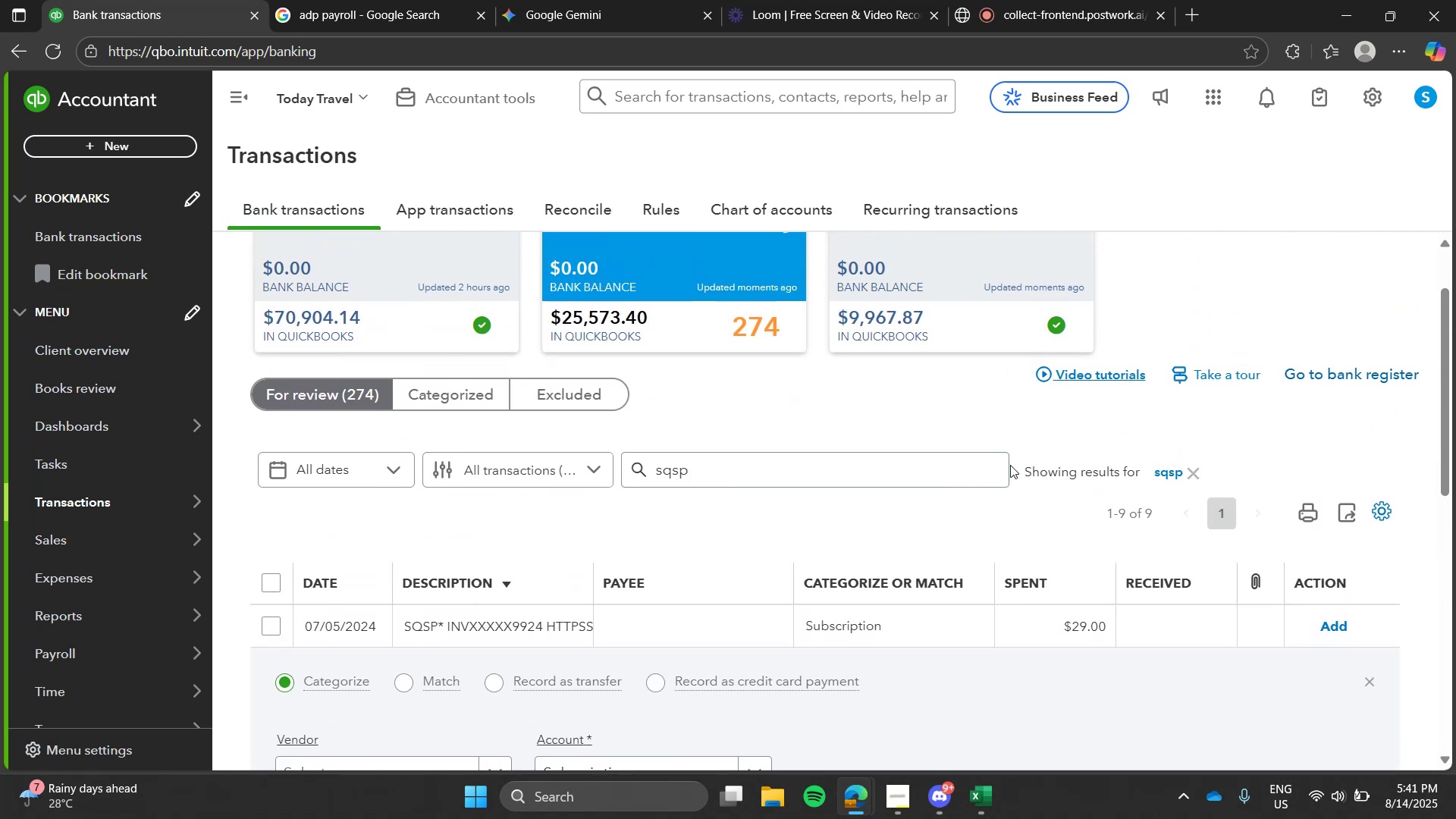 
double_click([805, 551])
 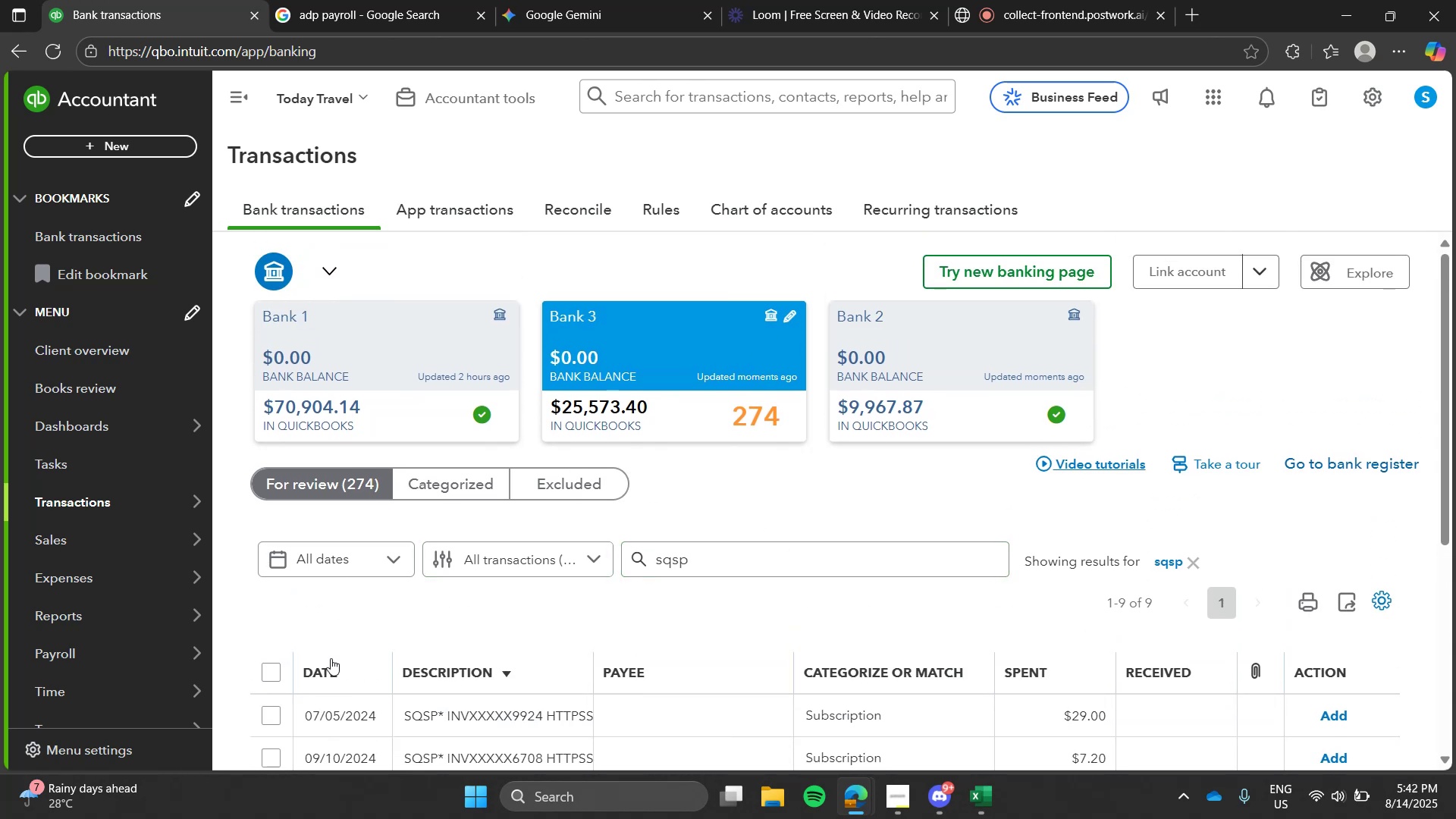 
left_click([272, 674])
 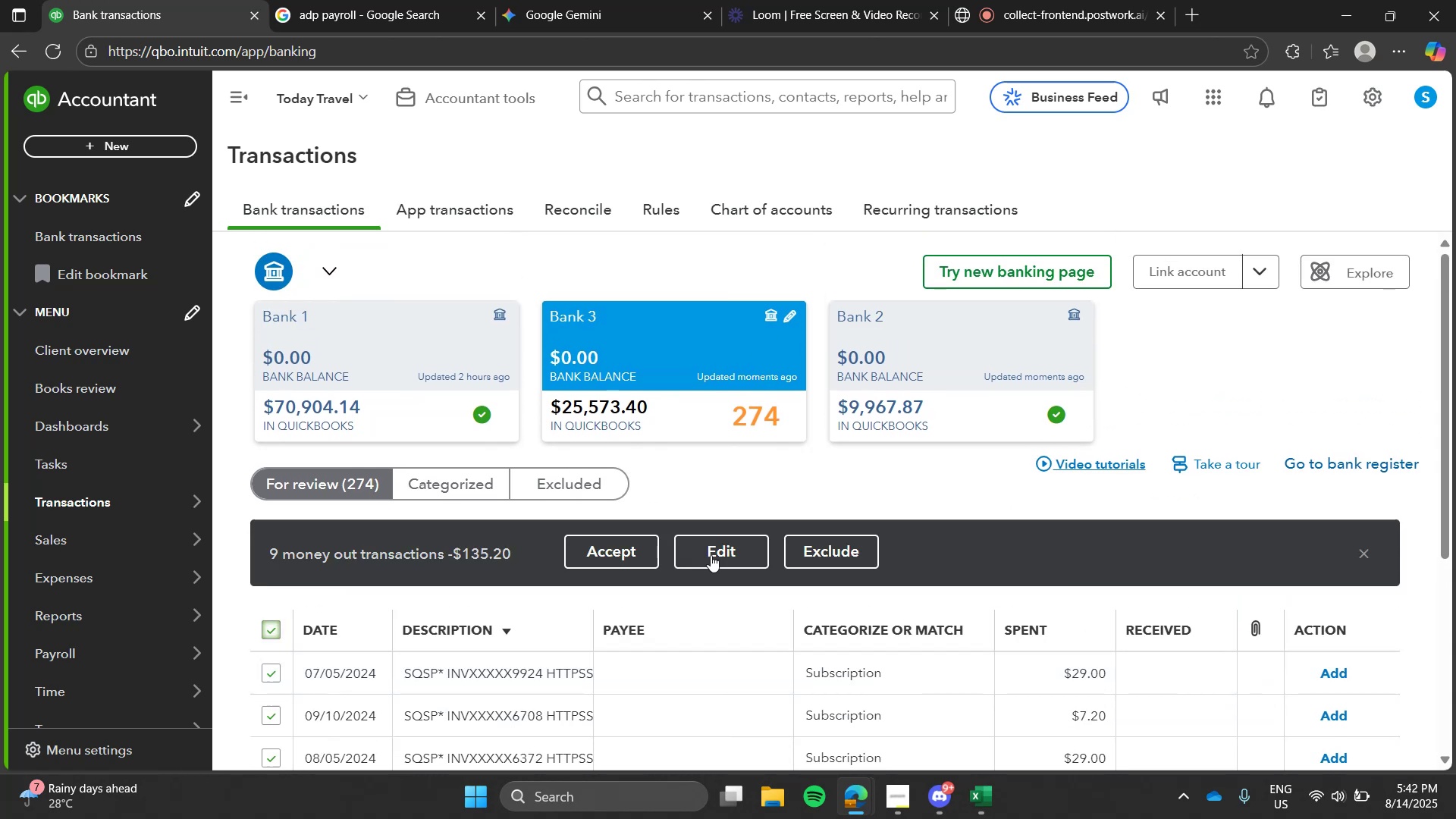 
left_click([714, 553])
 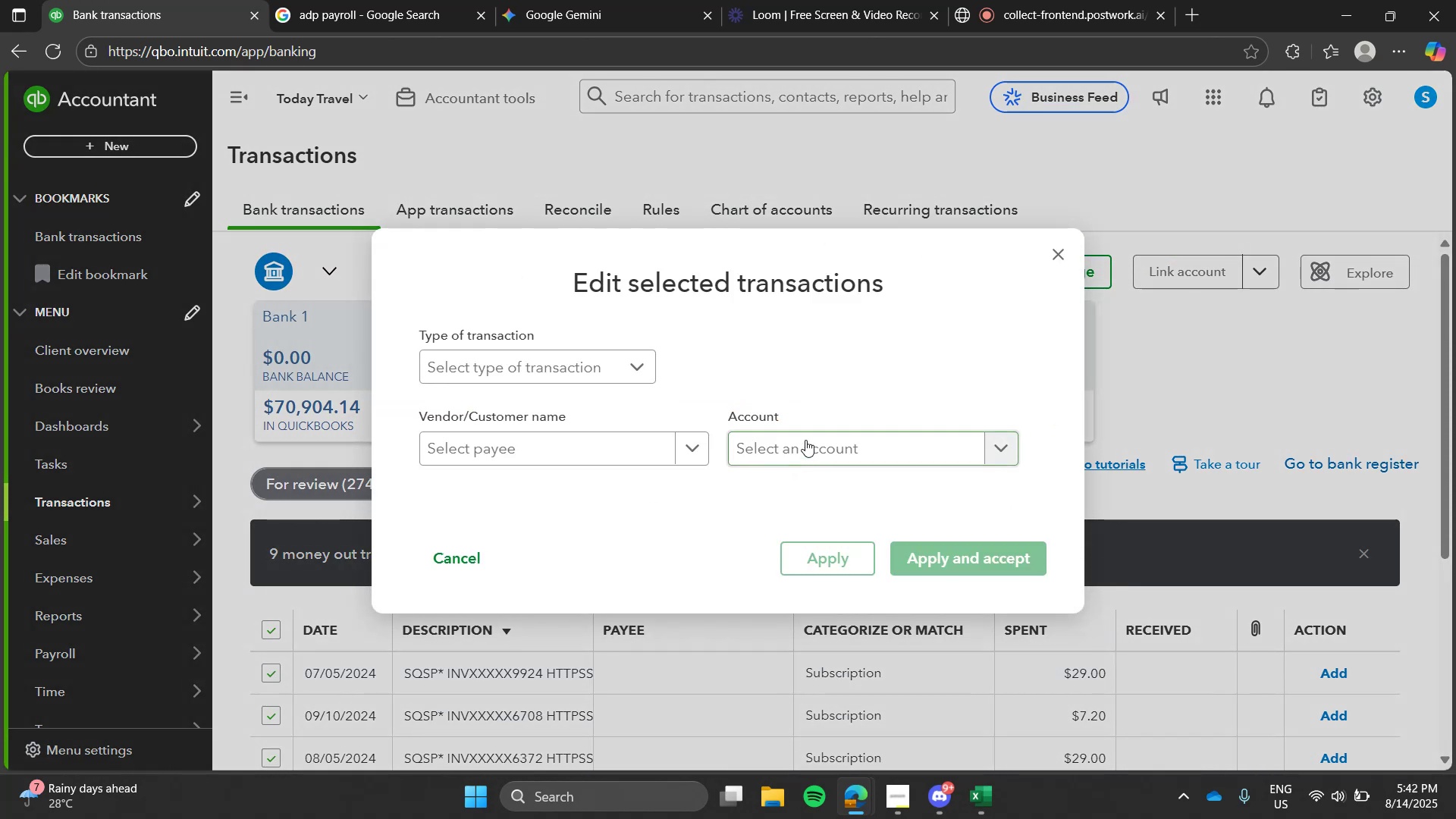 
key(S)
 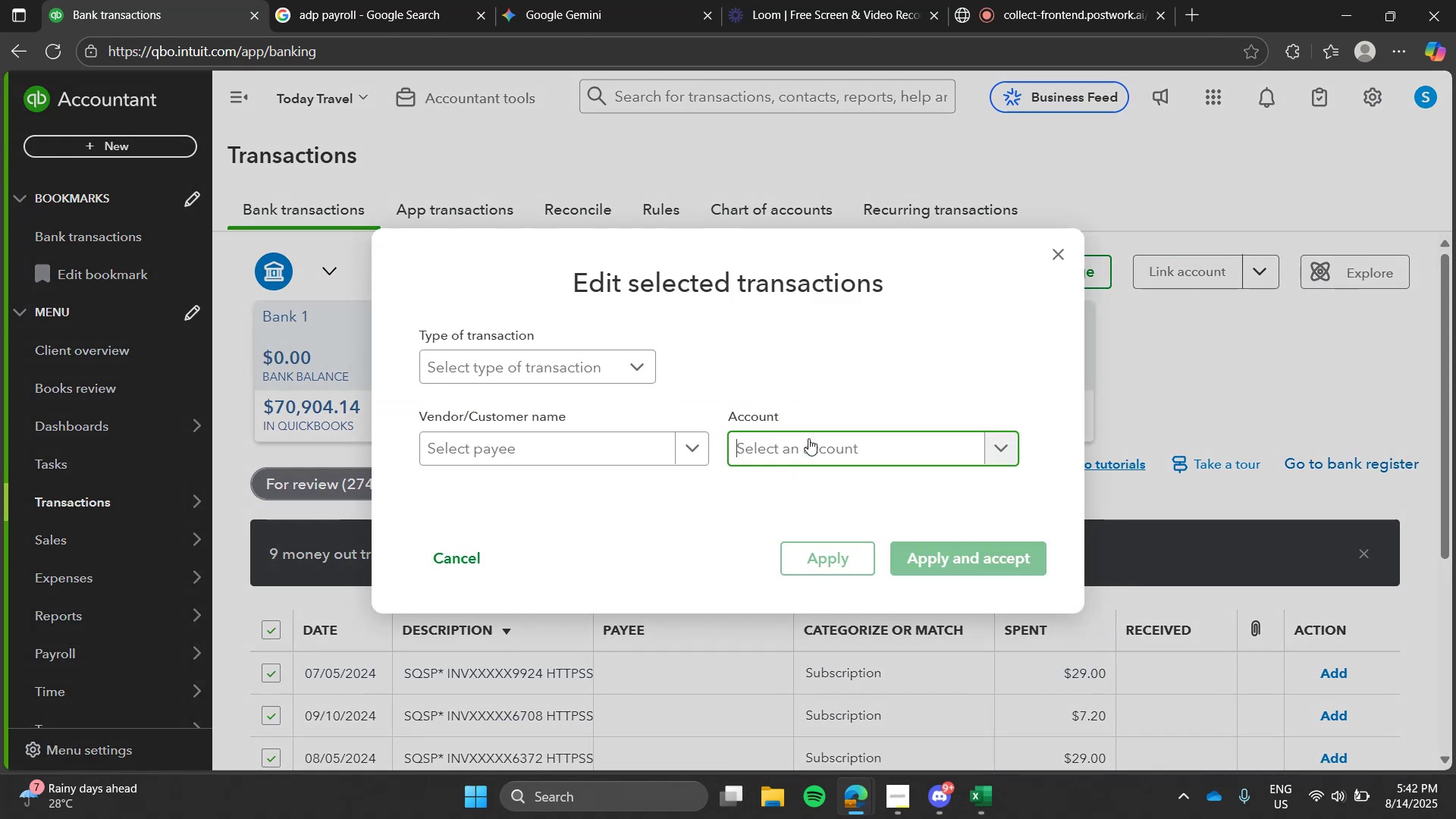 
left_click([808, 438])
 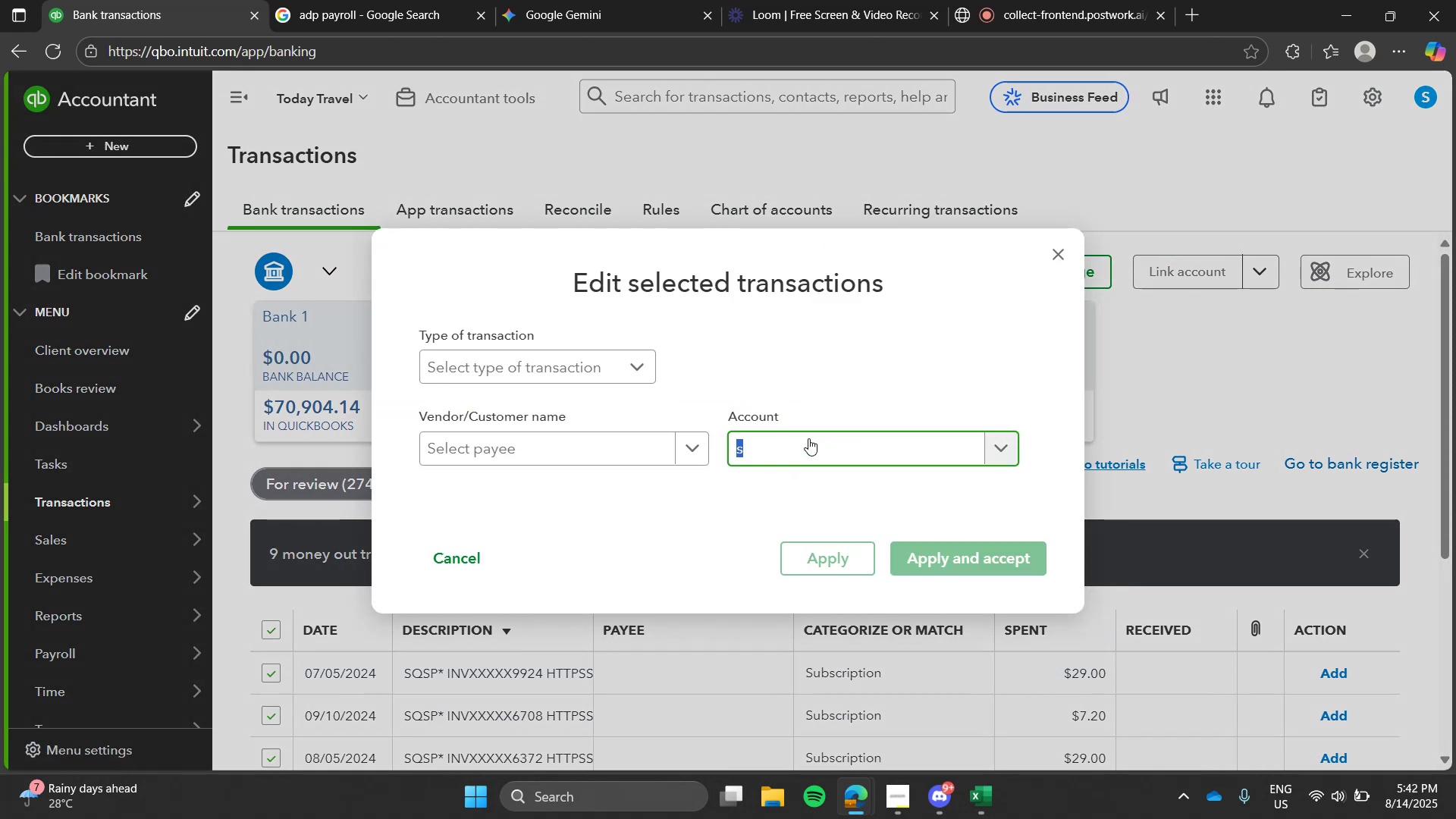 
type(ubs)
key(Backspace)
key(Backspace)
key(Backspace)
type(sub)
 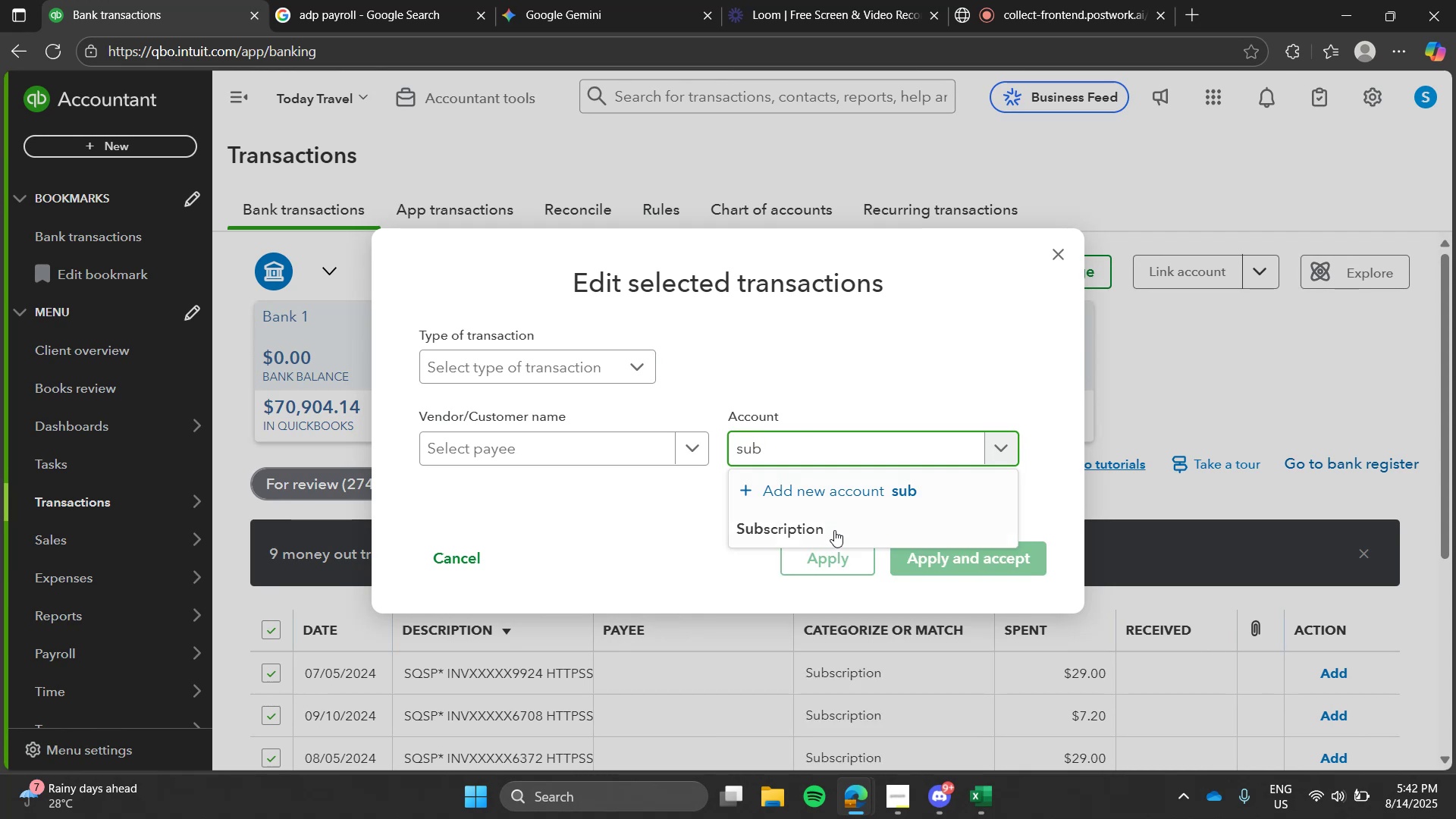 
left_click([834, 532])
 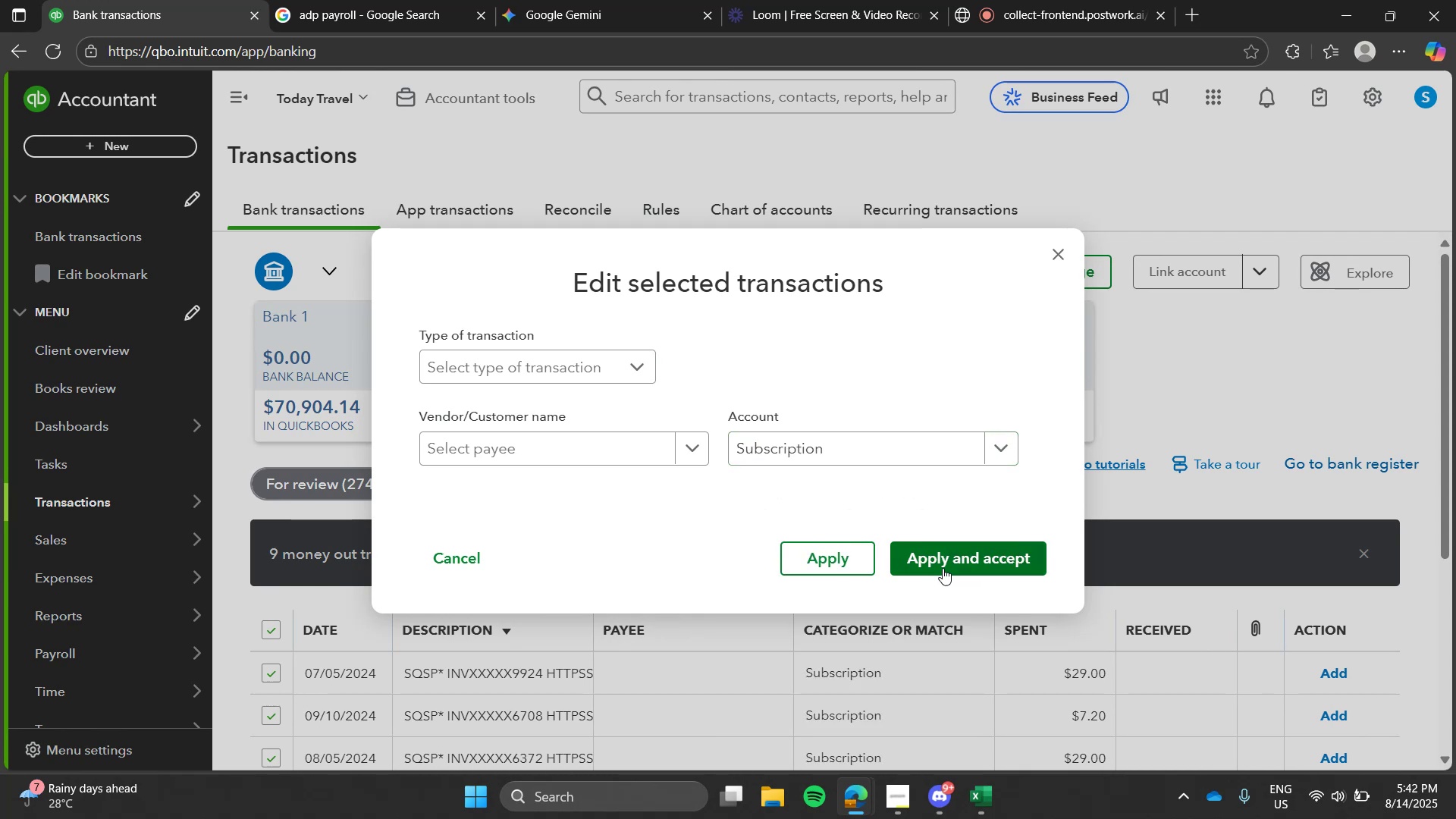 
left_click([943, 568])
 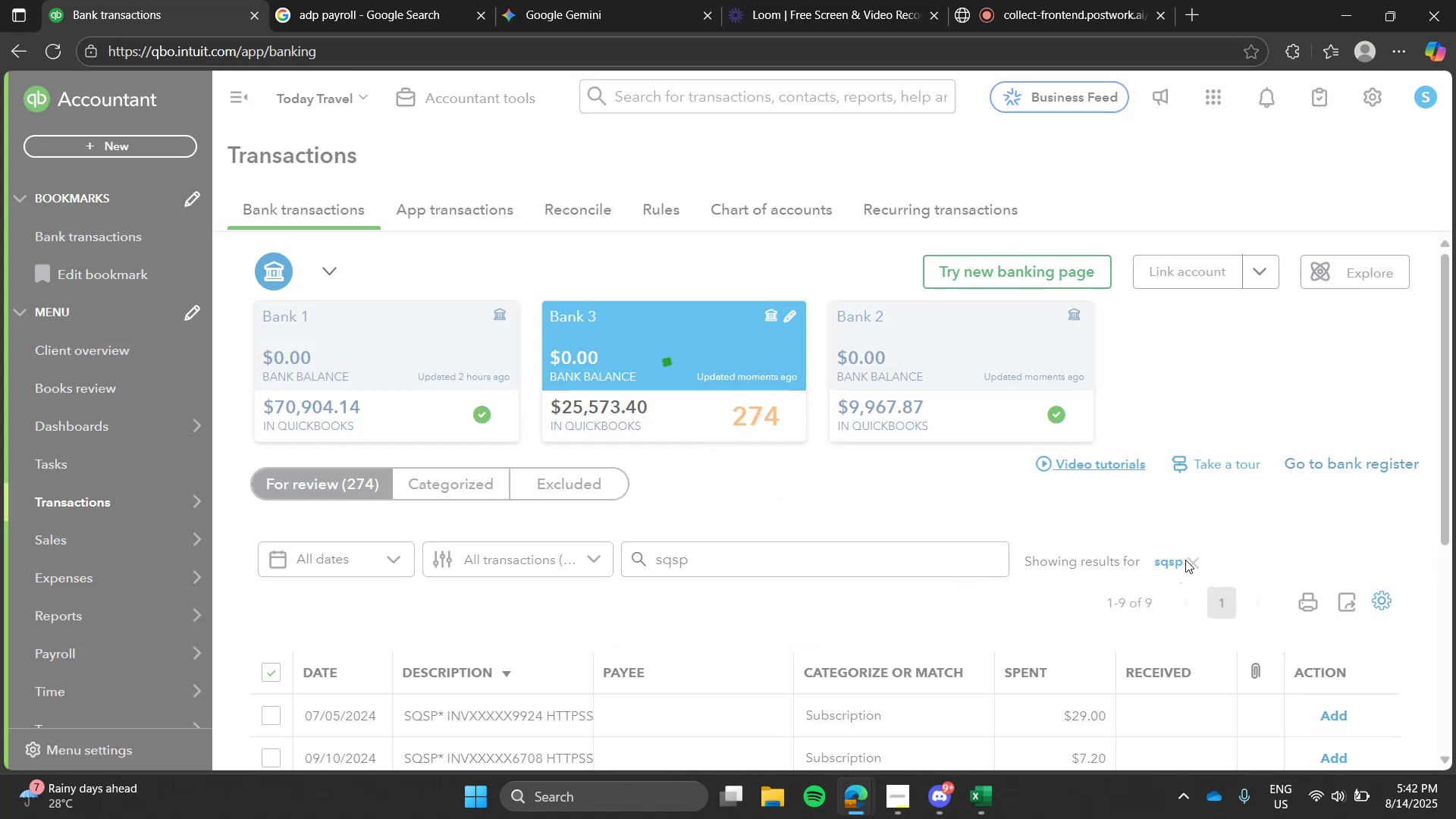 
left_click([1187, 557])
 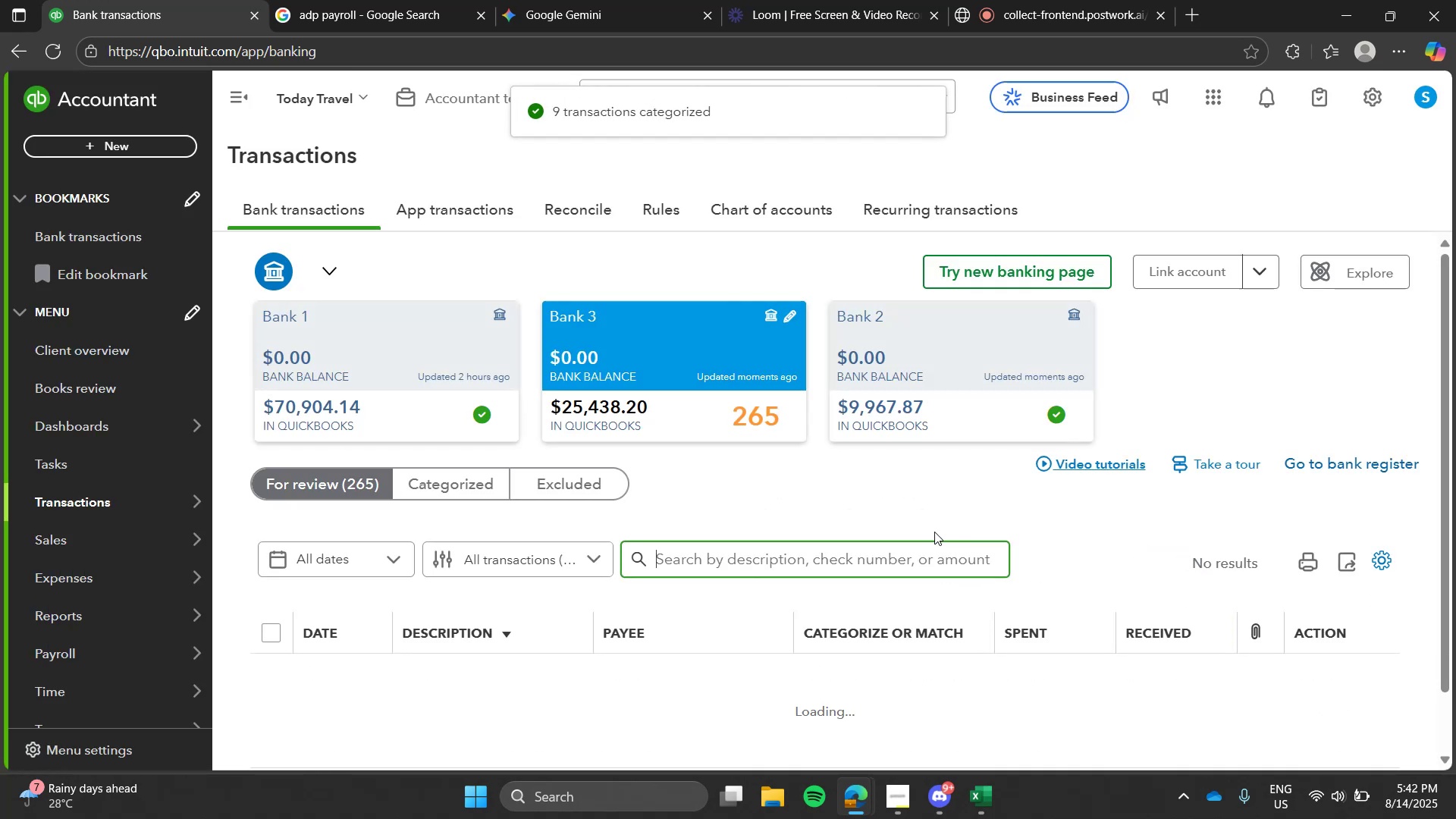 
left_click([934, 532])
 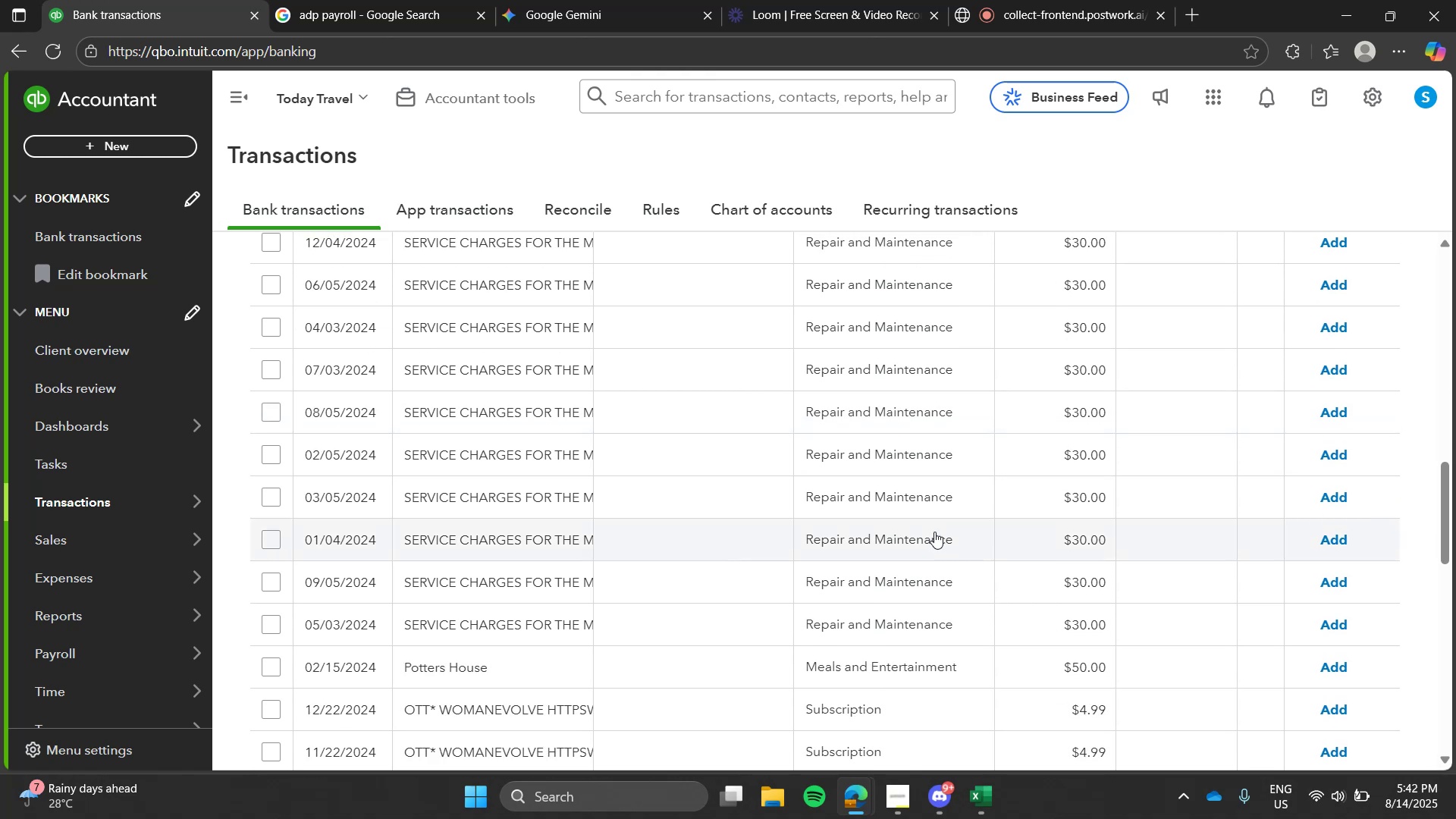 
wait(7.16)
 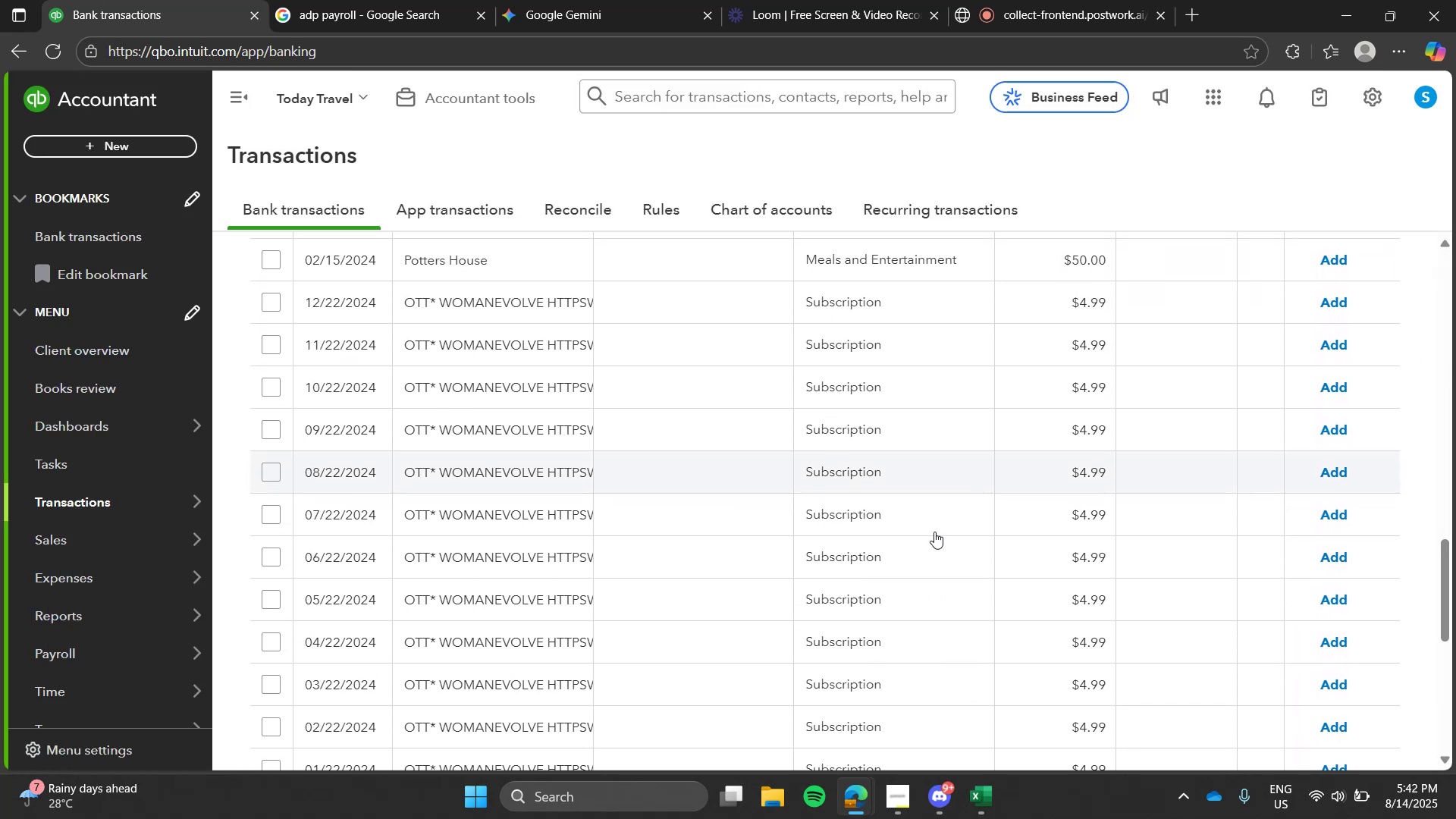 
left_click([841, 436])
 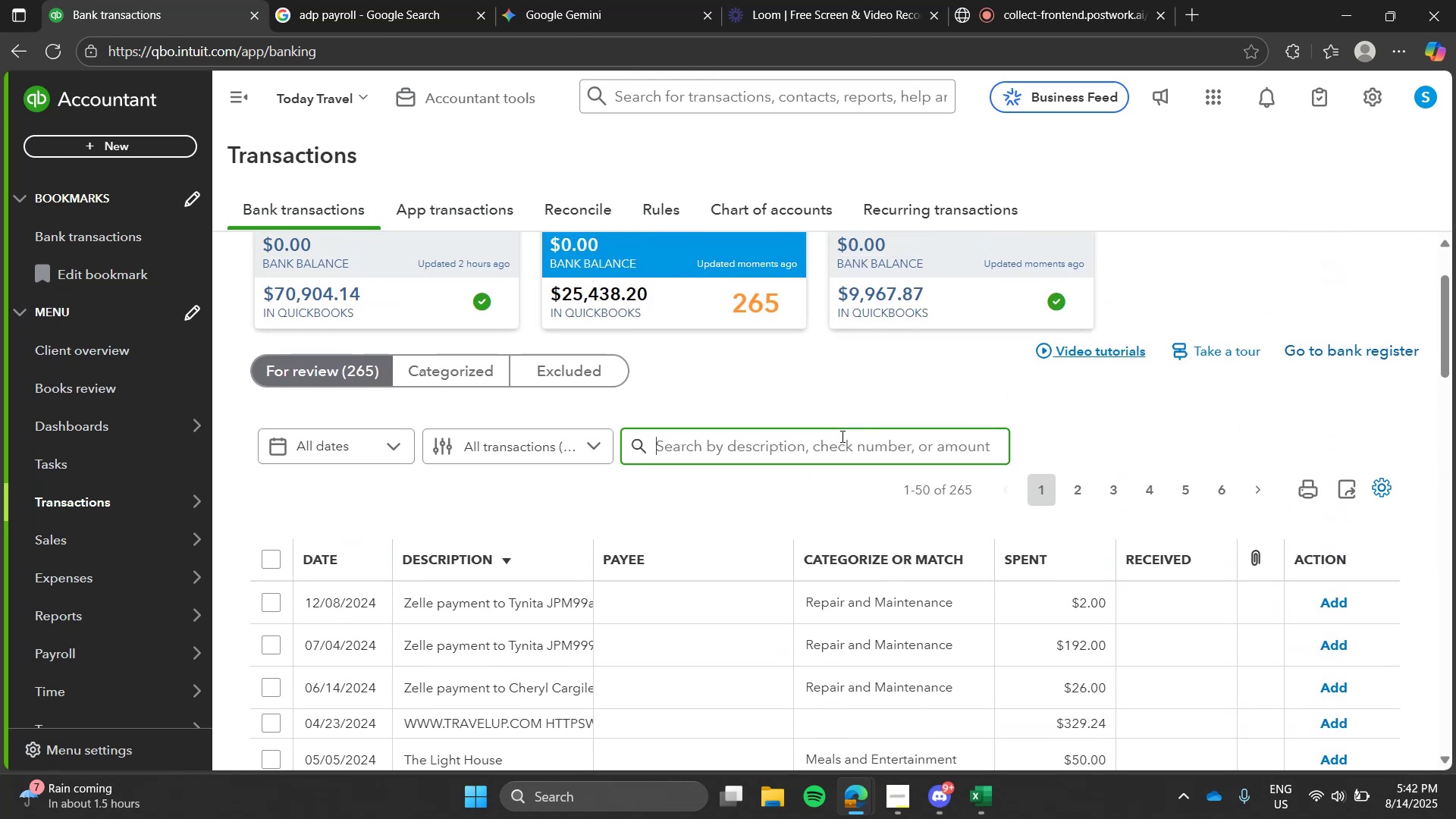 
type(ott)
 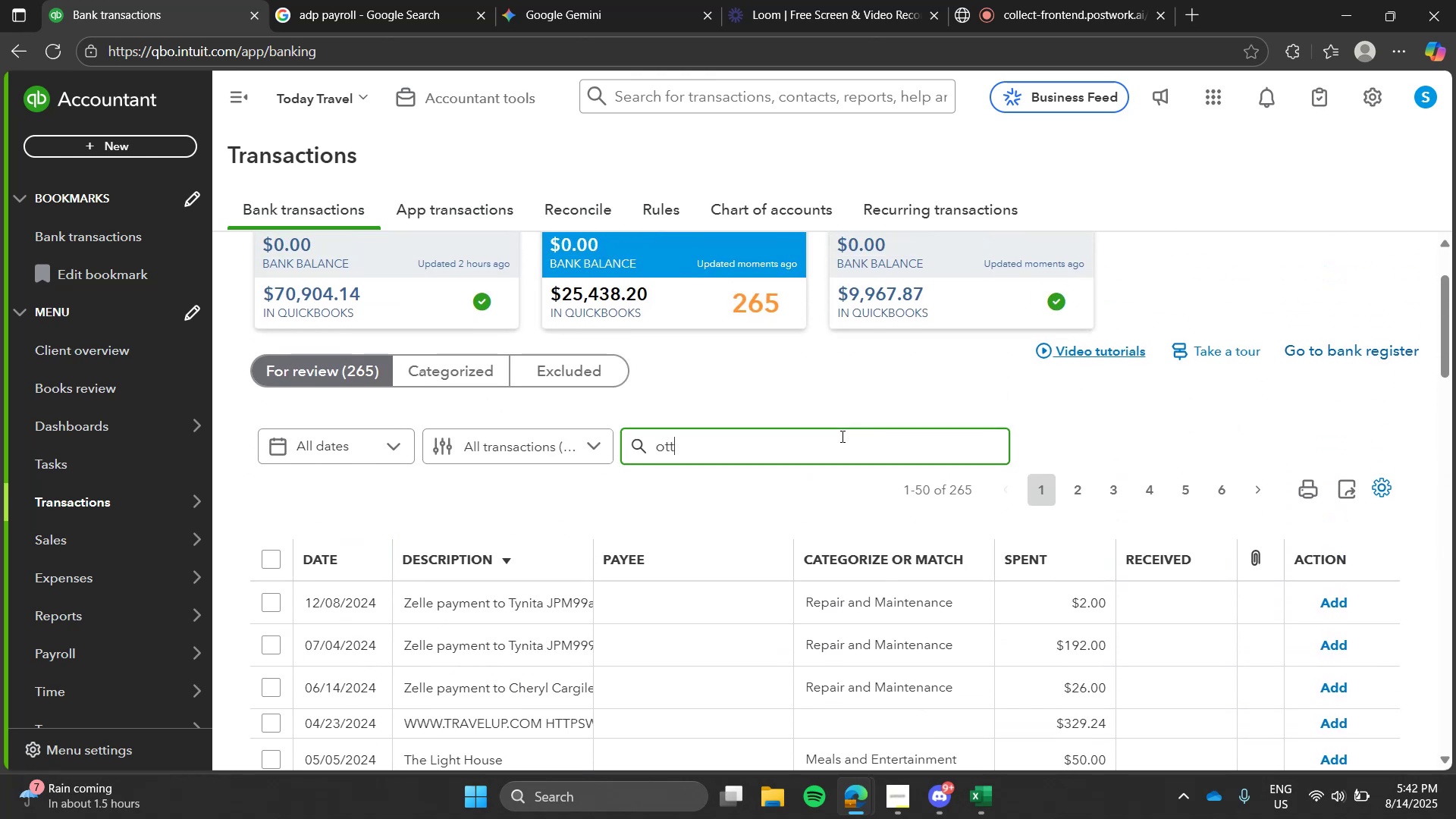 
key(Enter)
 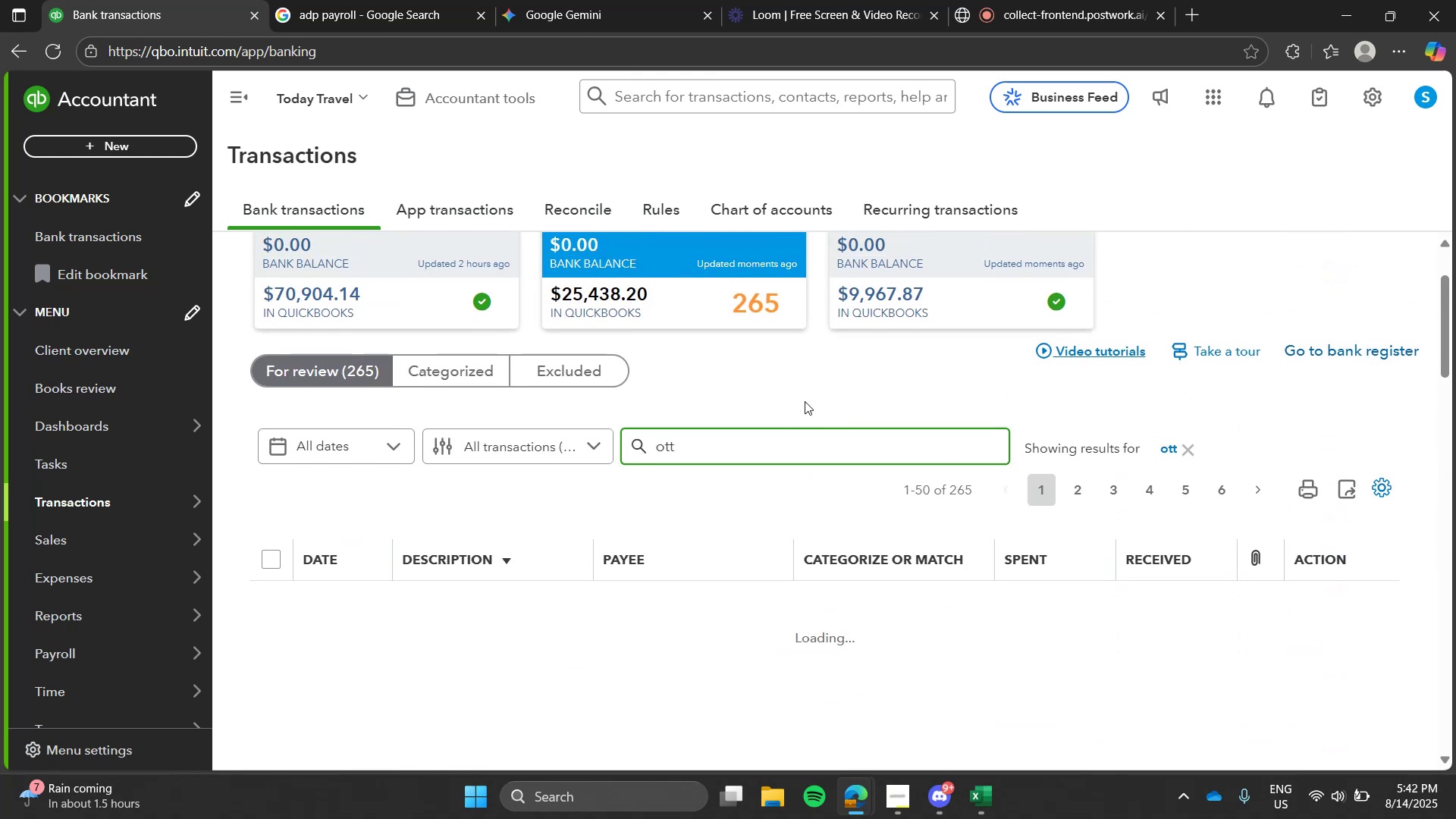 
left_click([799, 394])
 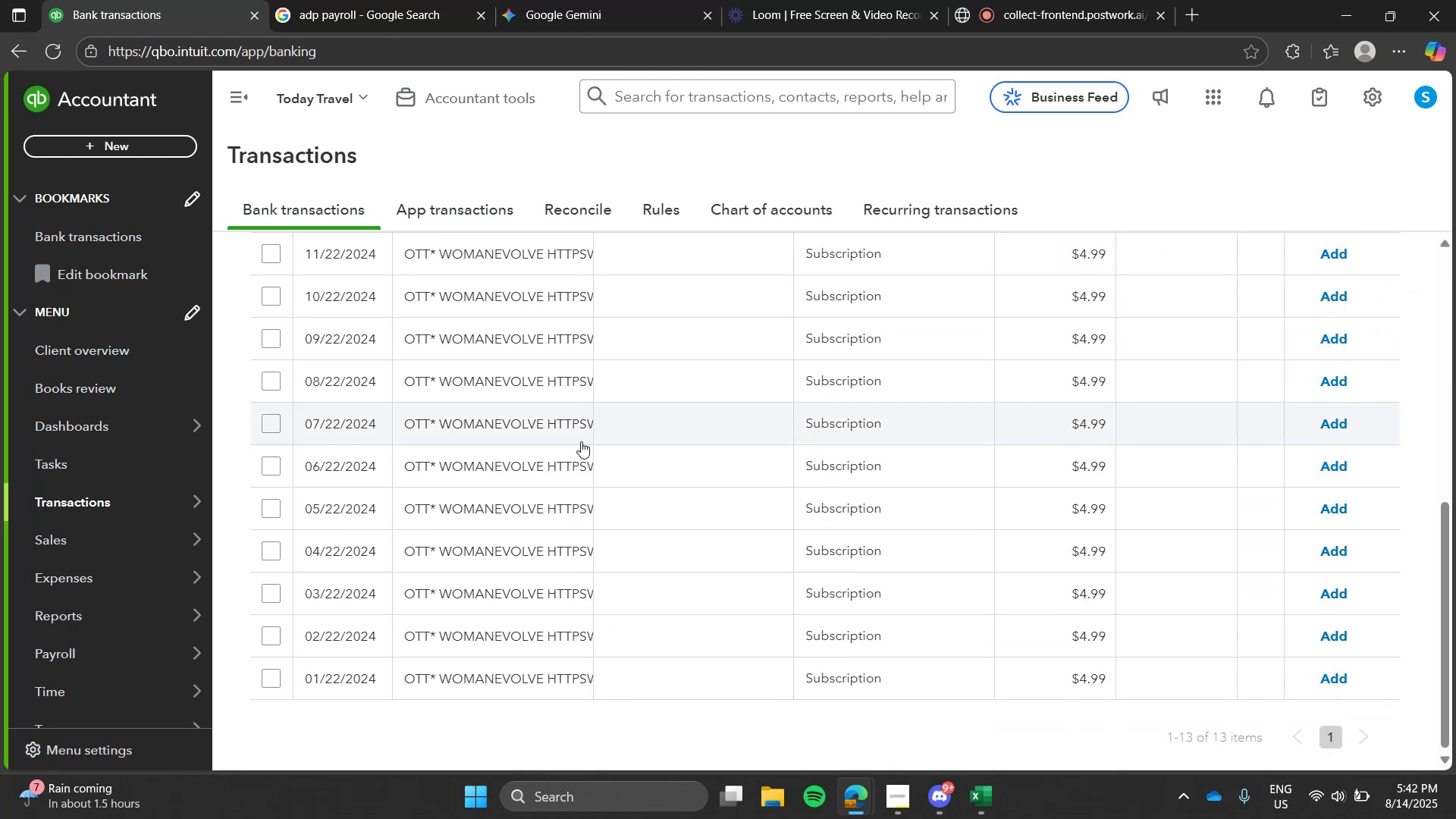 
left_click([507, 463])
 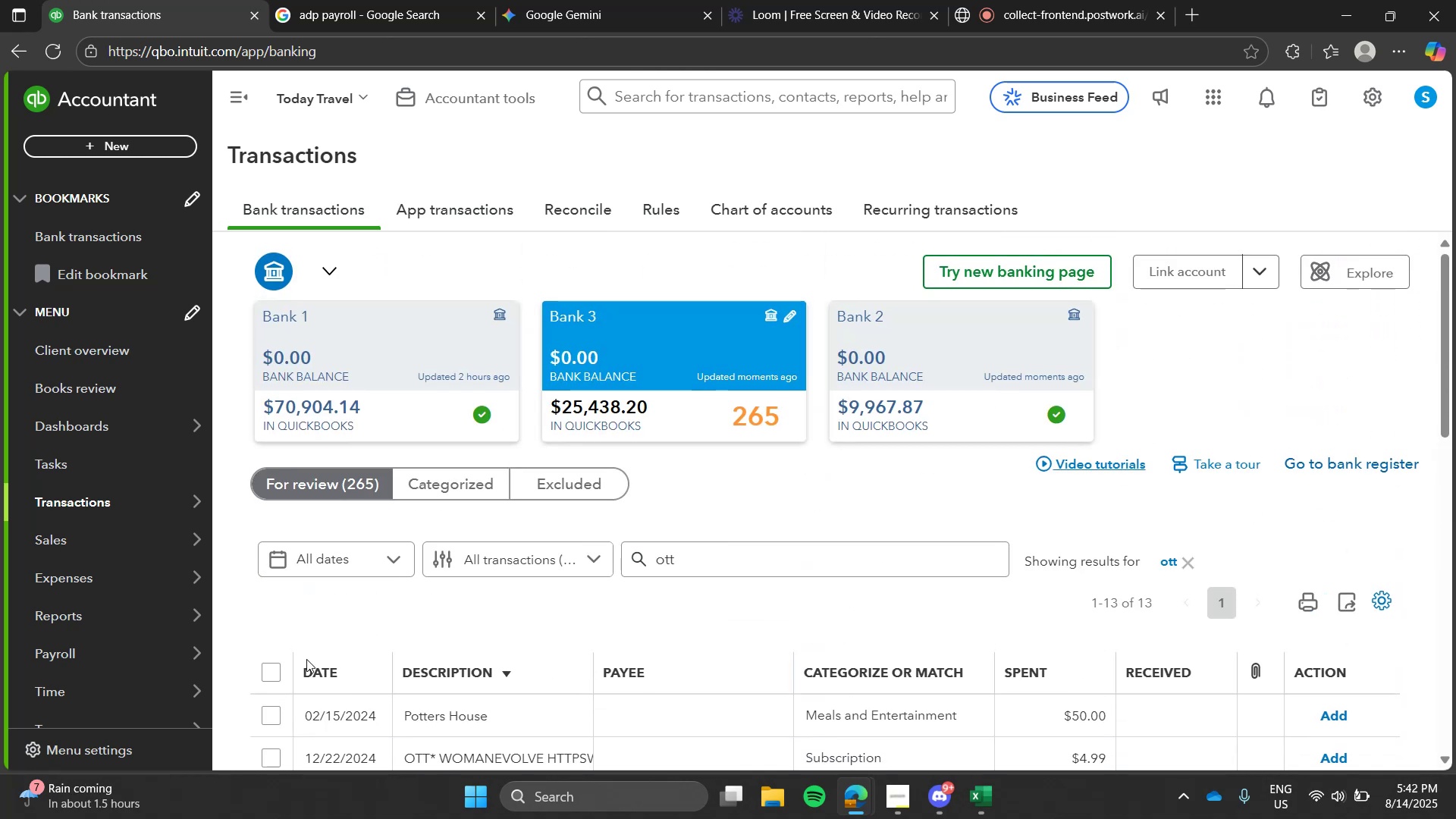 
left_click([281, 675])
 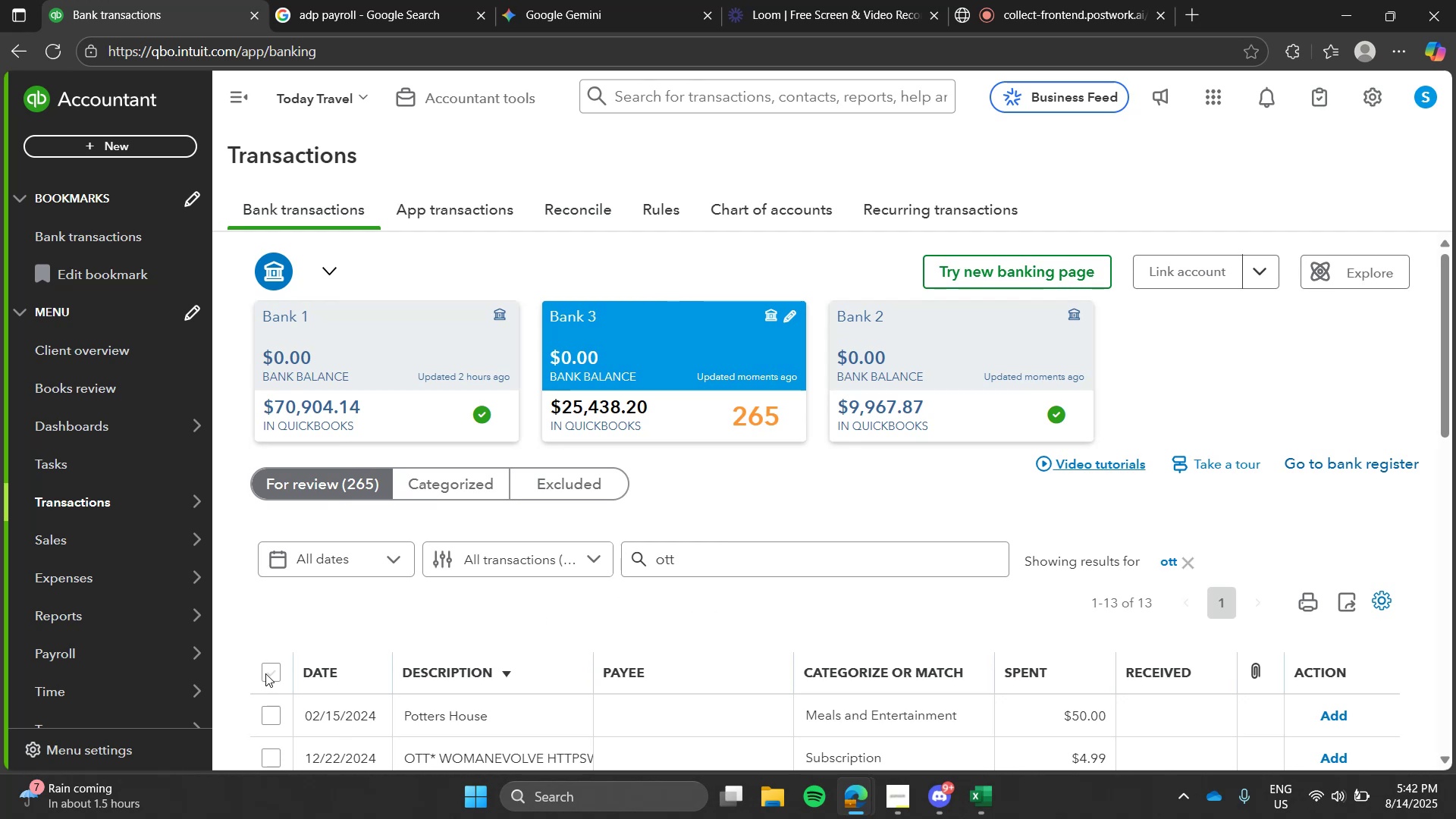 
left_click([265, 673])
 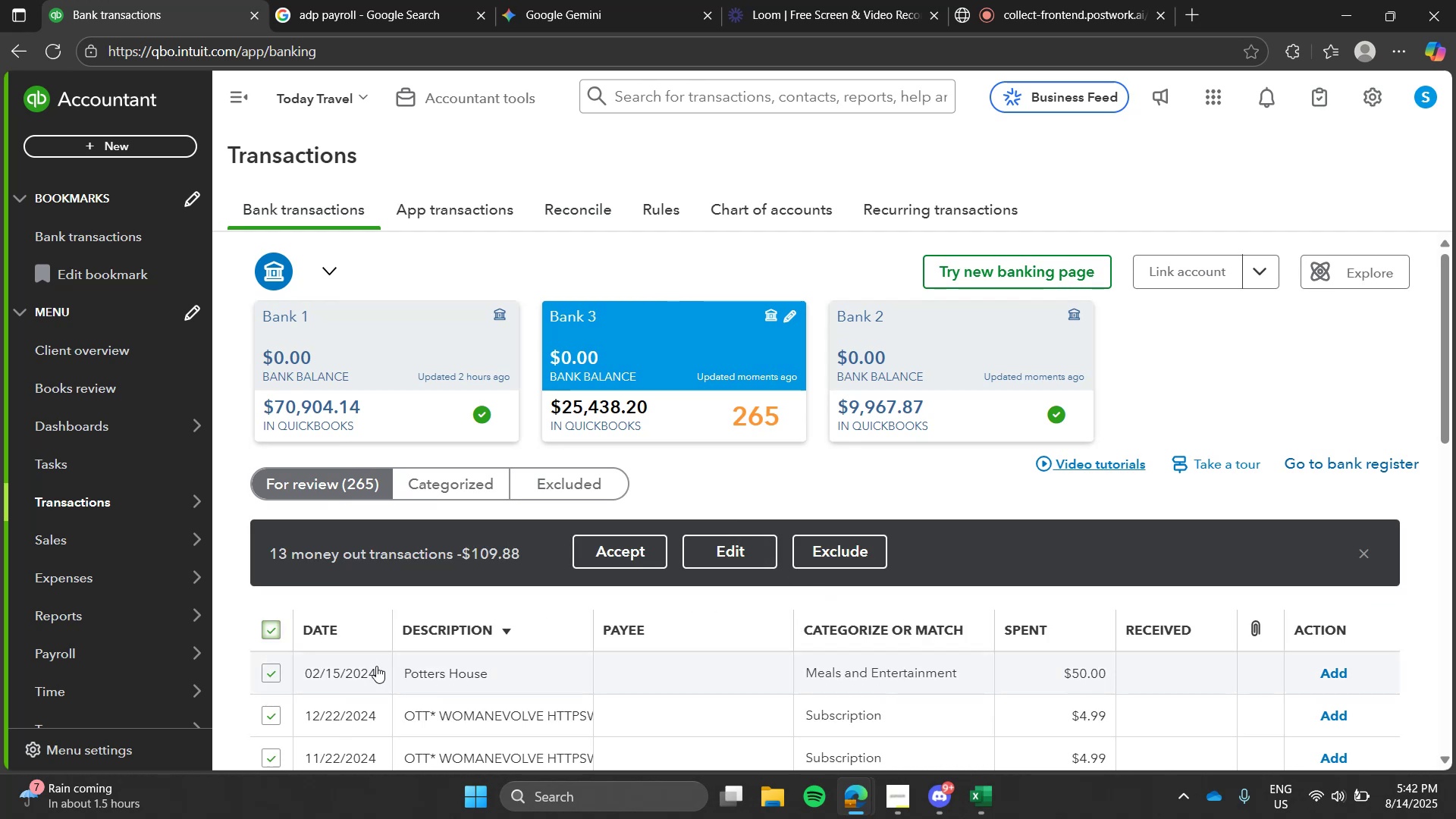 
left_click([271, 673])
 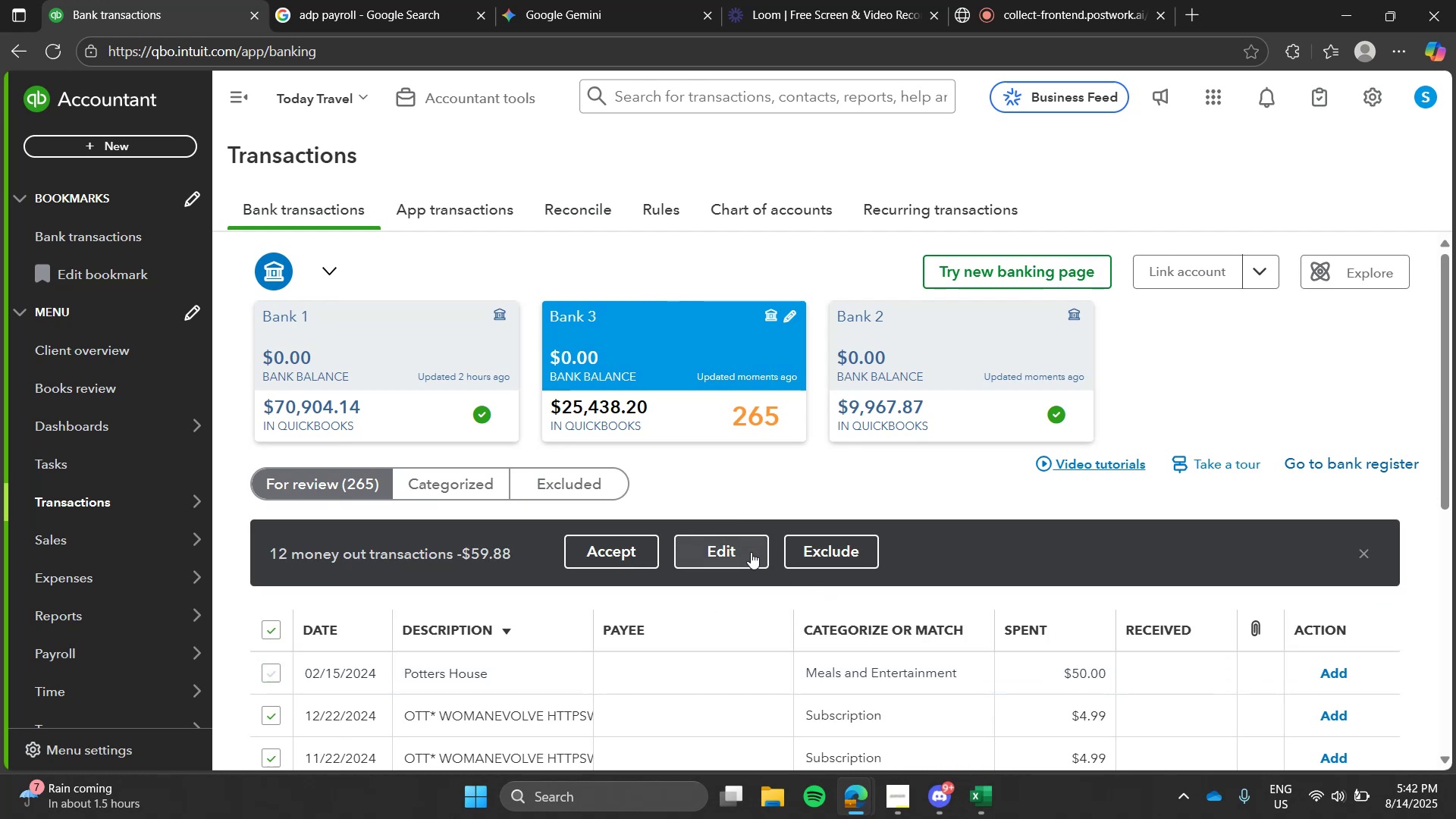 
left_click([751, 552])
 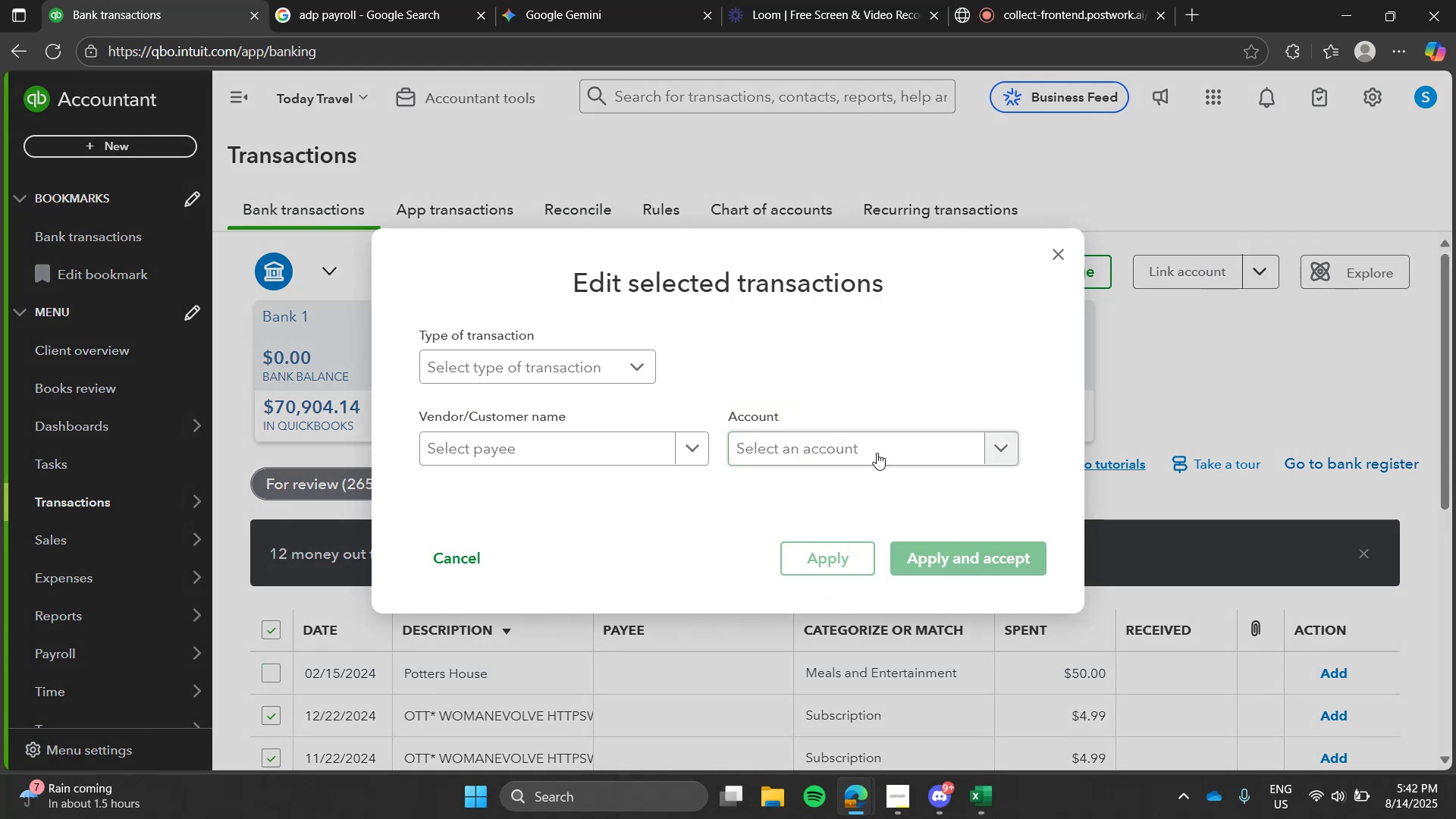 
left_click([878, 450])
 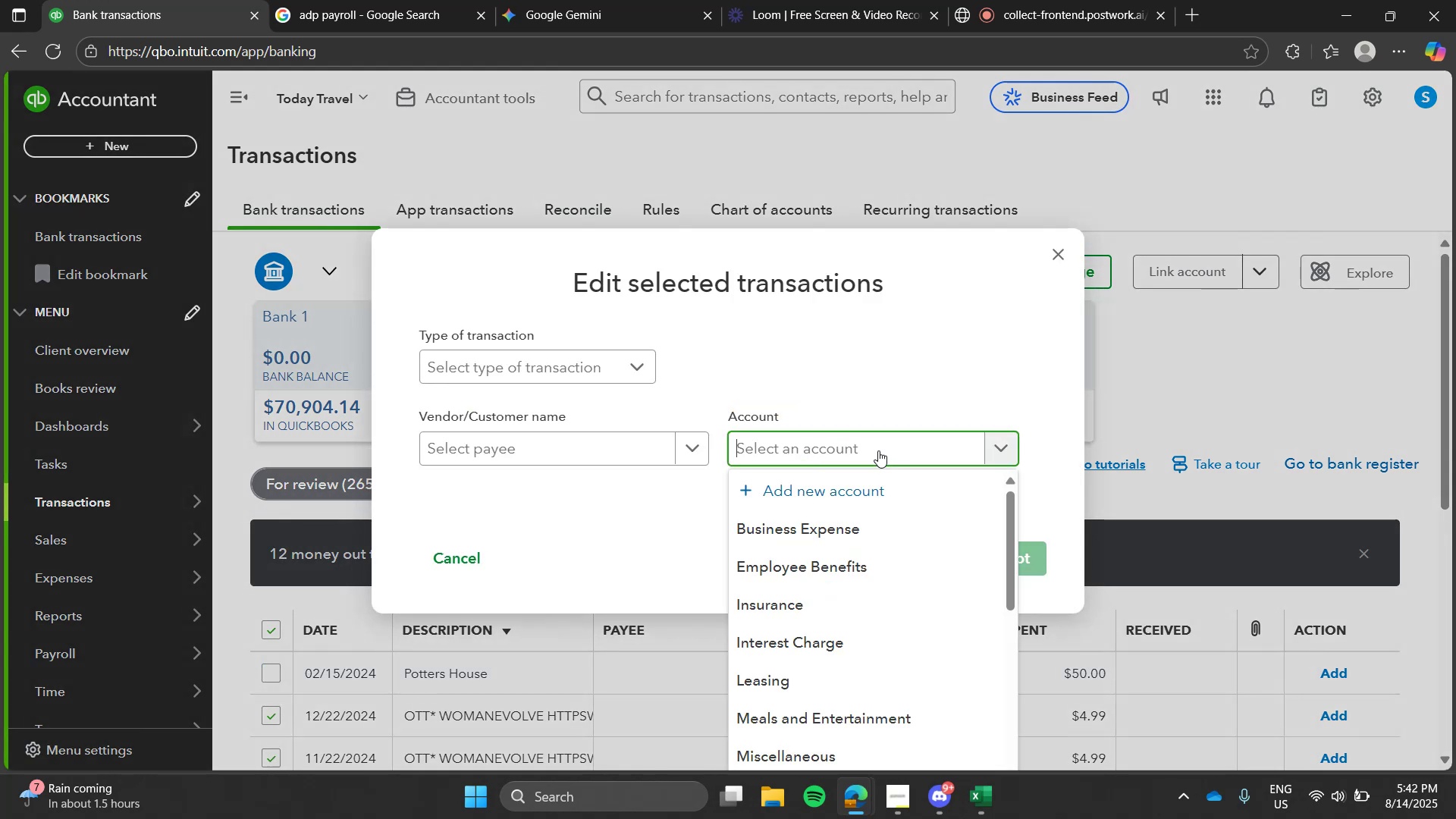 
type(sub`)
 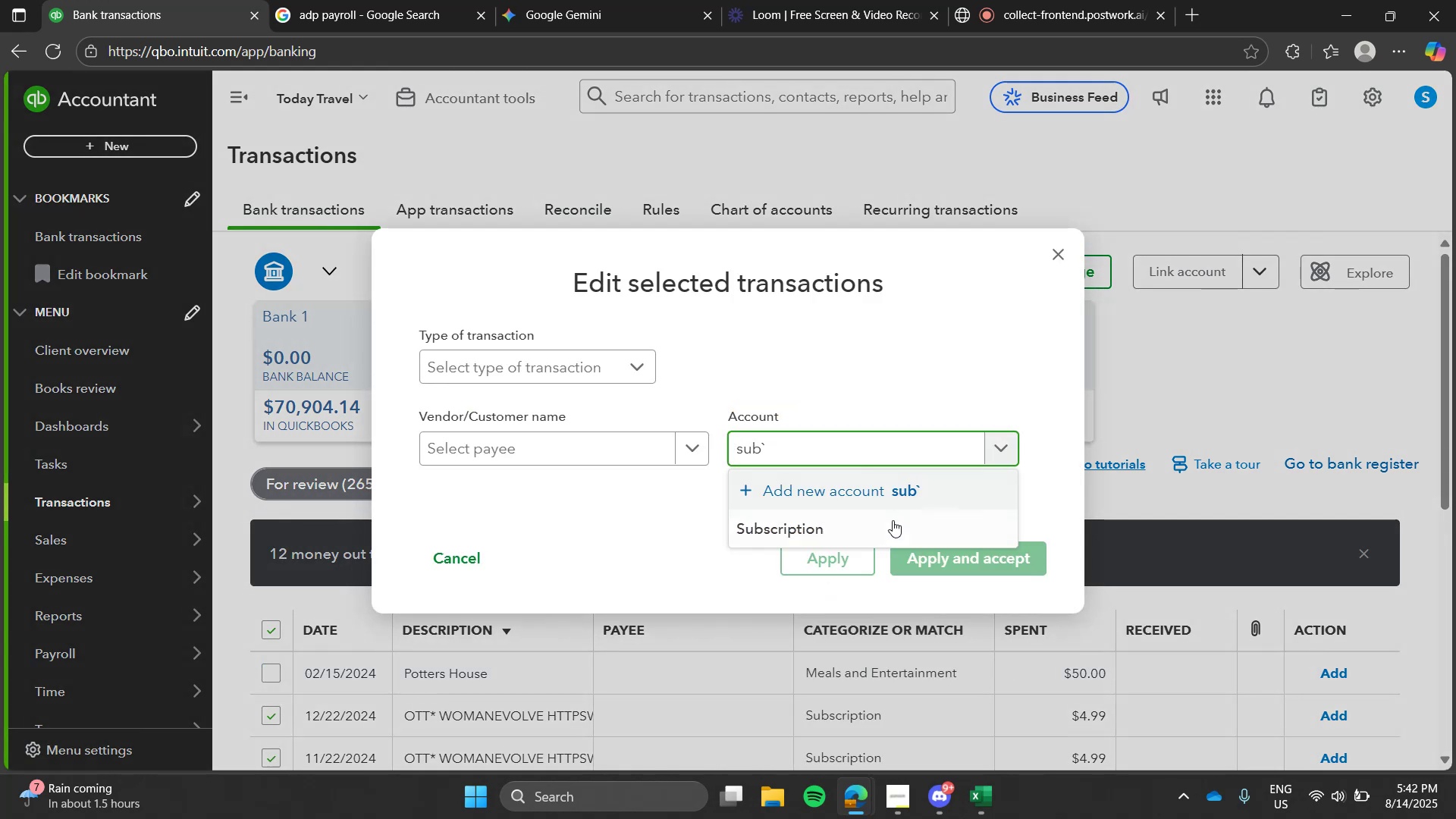 
left_click([891, 520])
 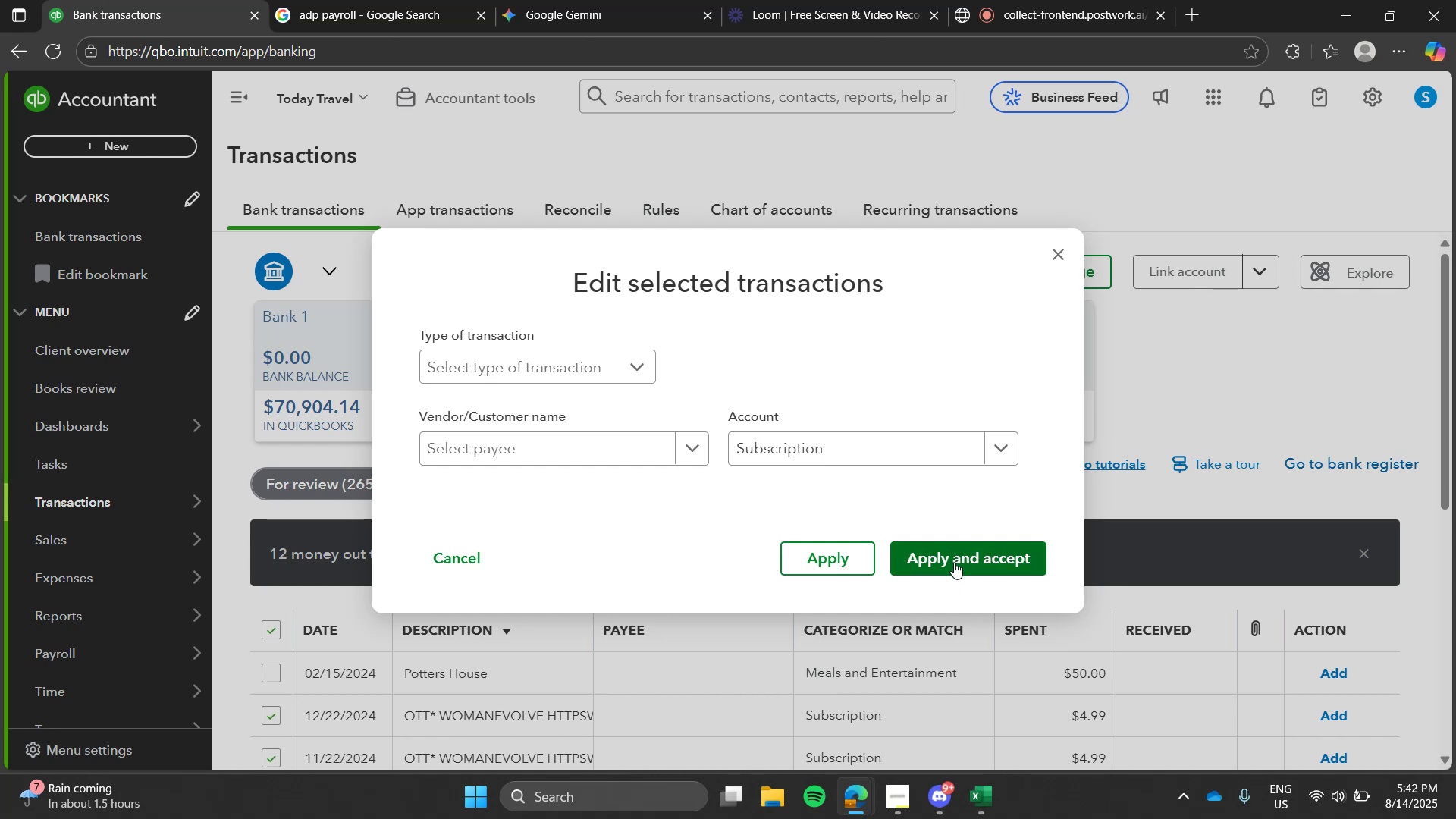 
left_click([954, 562])
 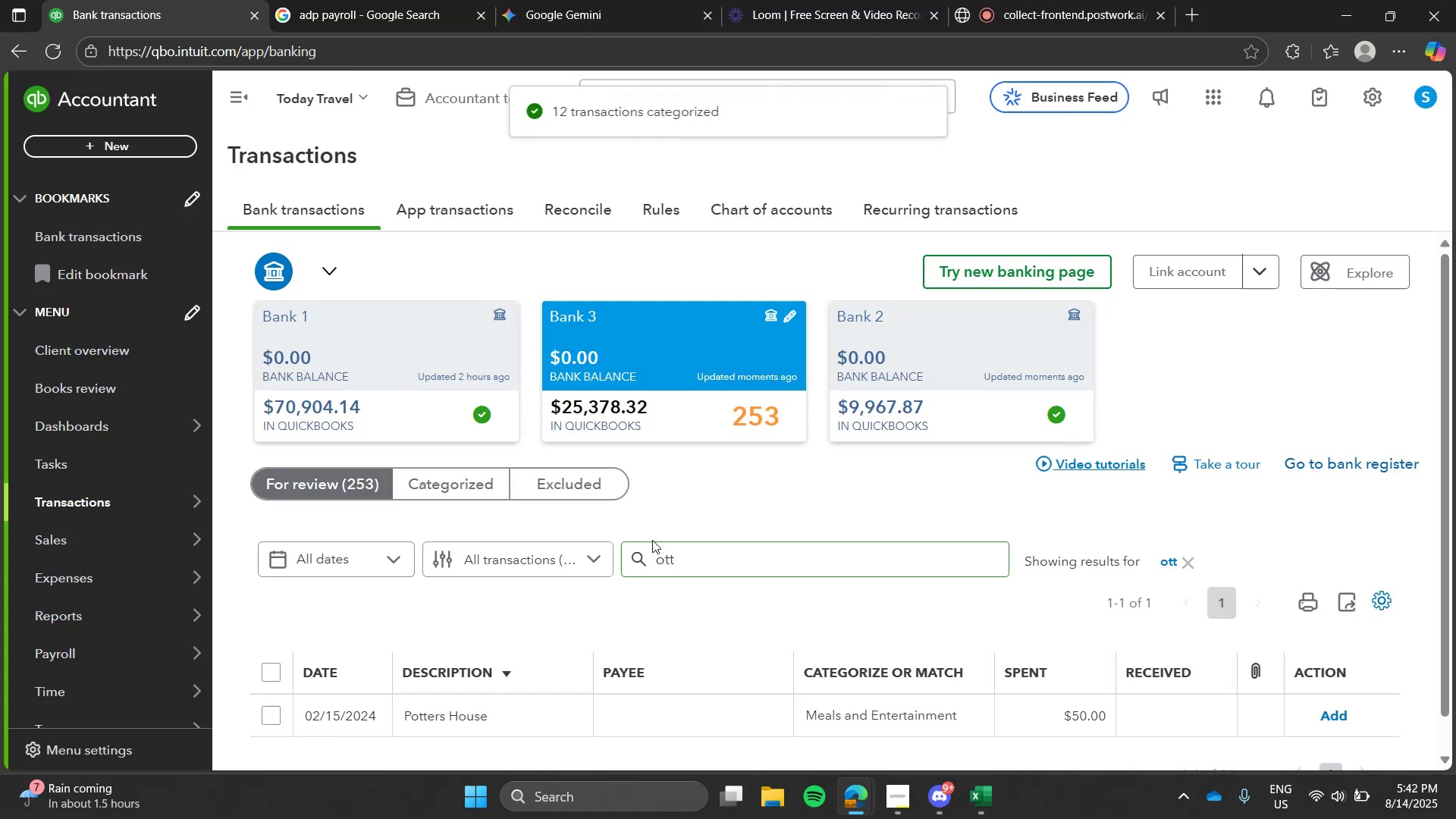 
left_click([551, 707])
 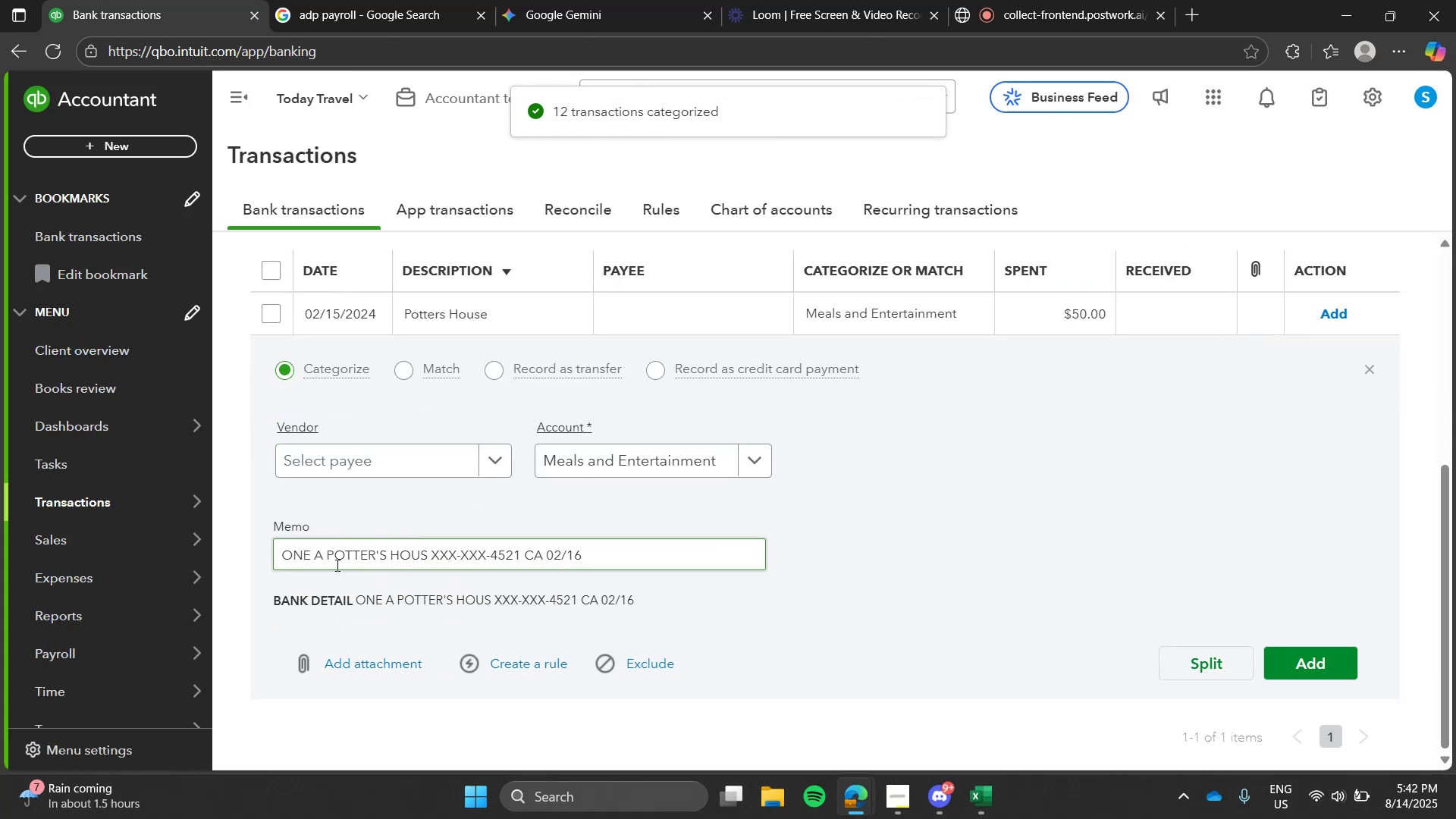 
left_click_drag(start_coordinate=[281, 554], to_coordinate=[425, 558])
 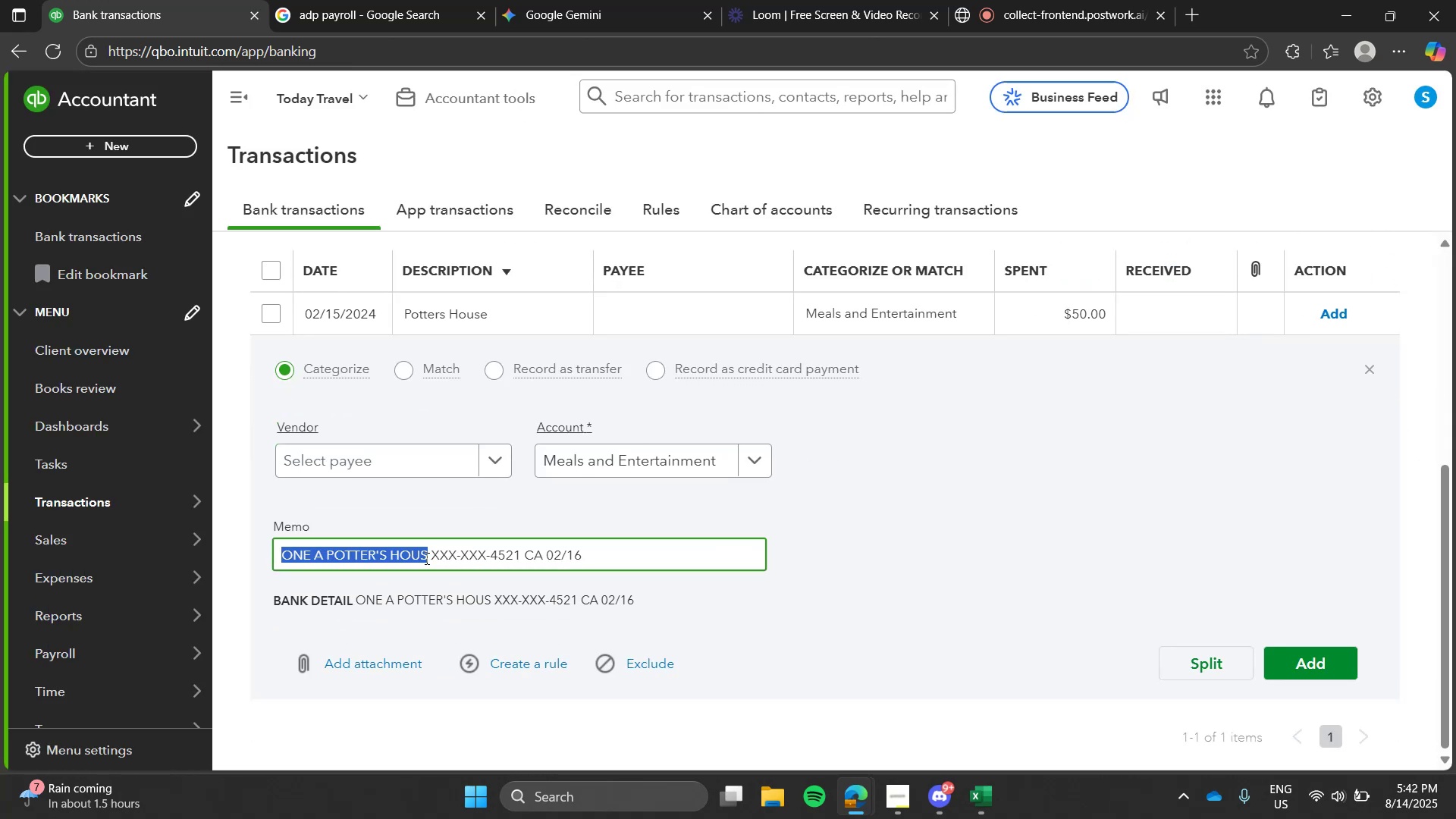 
key(Control+C)
 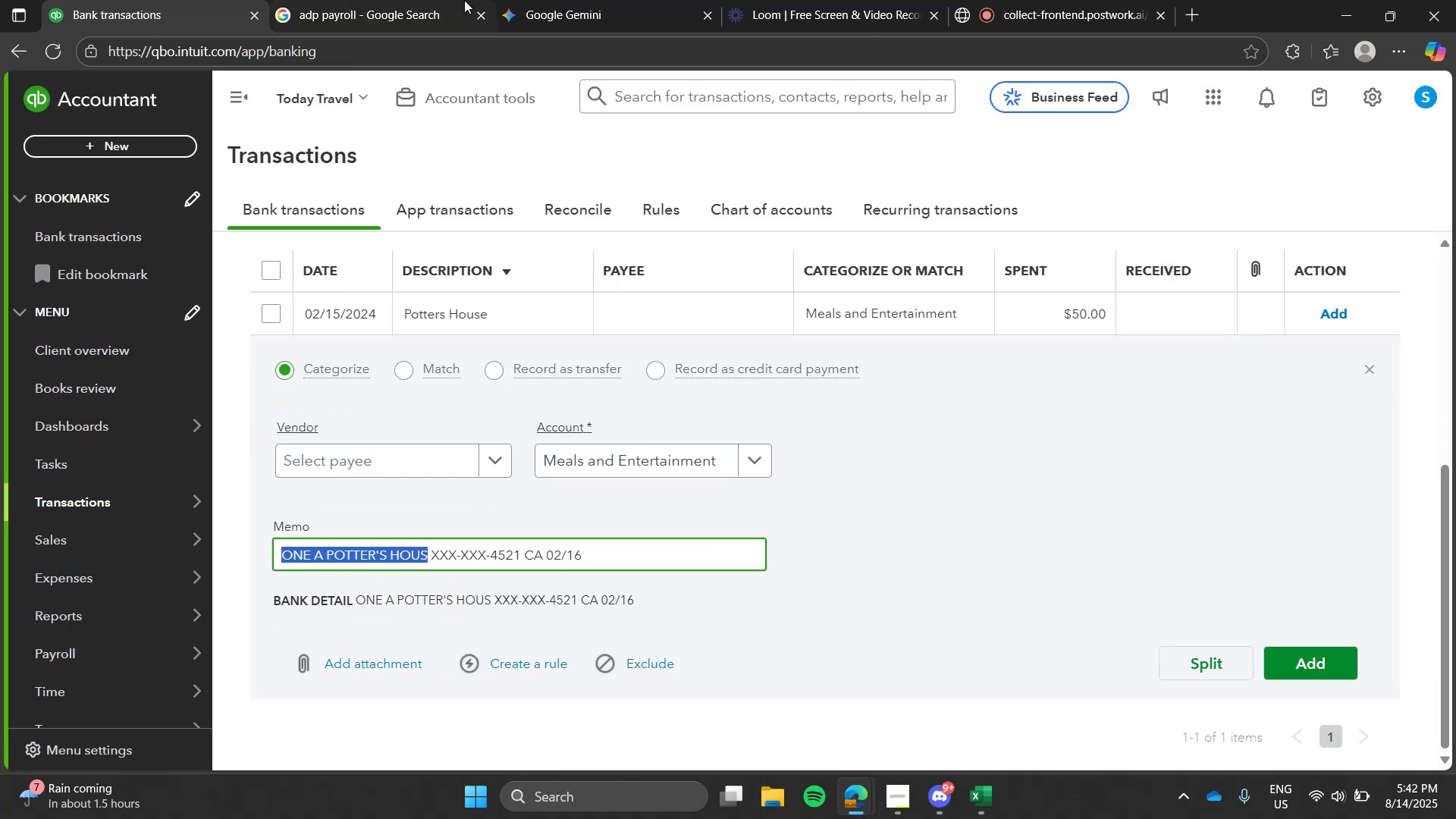 
left_click([464, 0])
 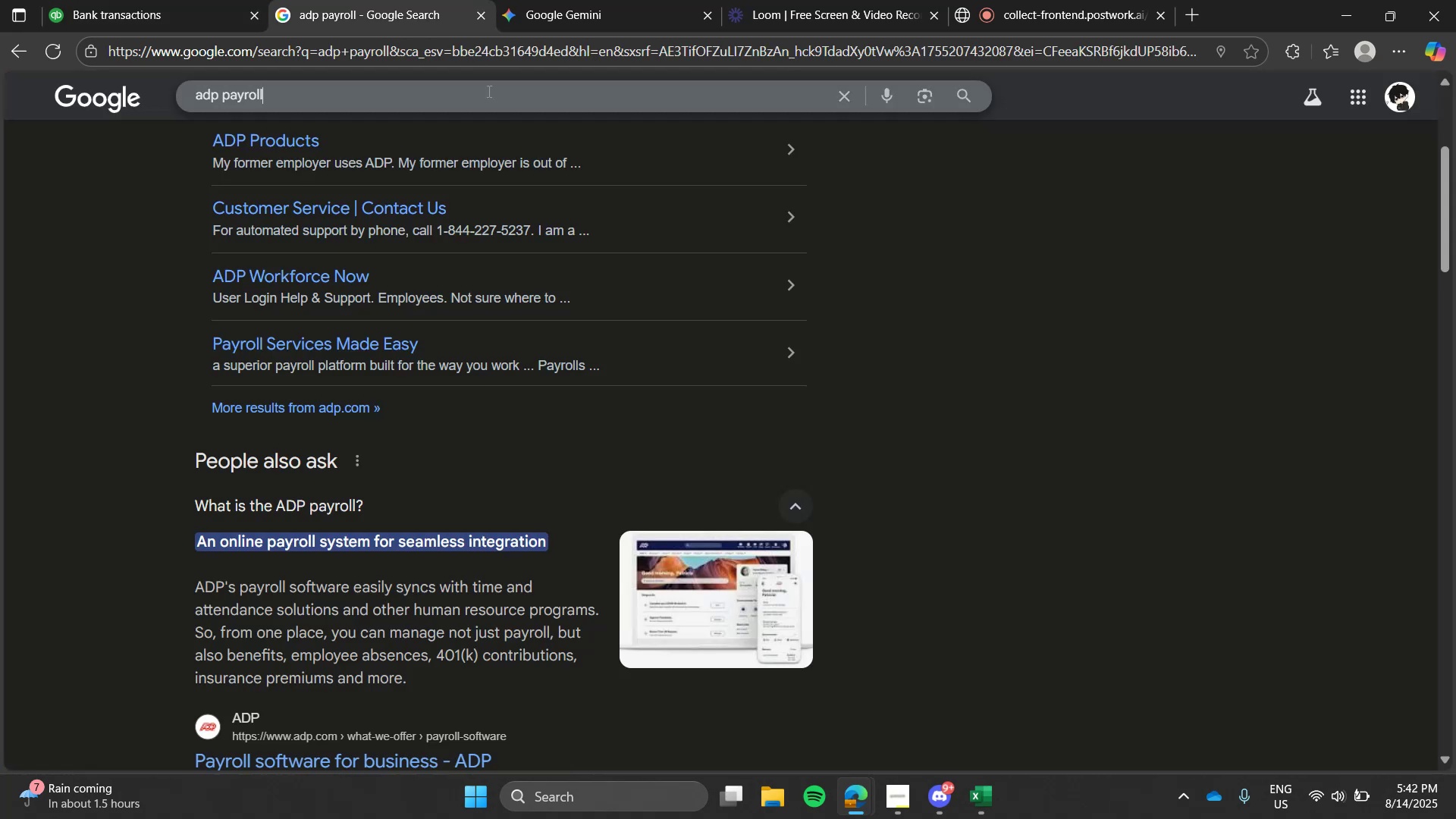 
double_click([488, 91])
 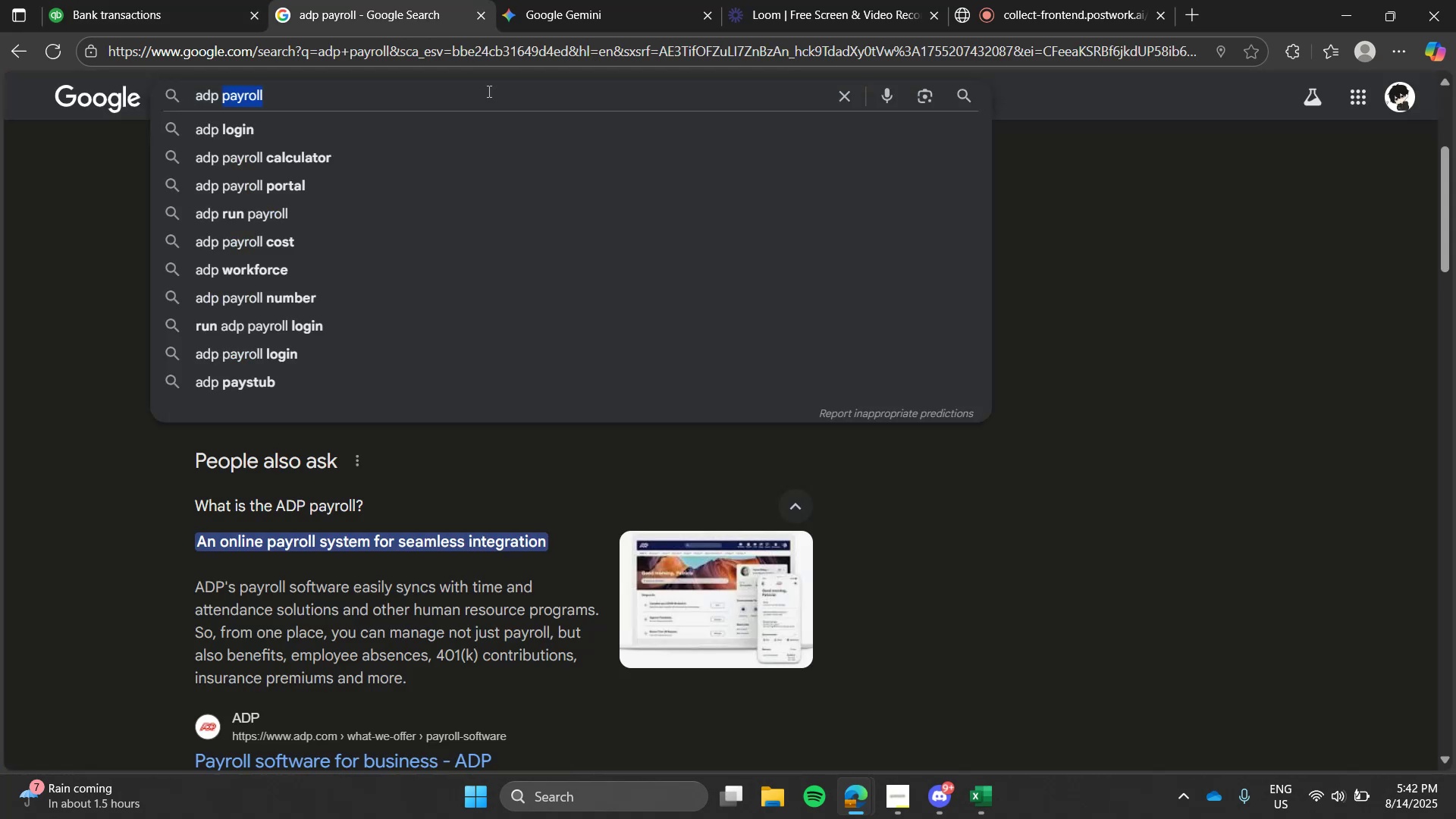 
key(Control+ControlLeft)
 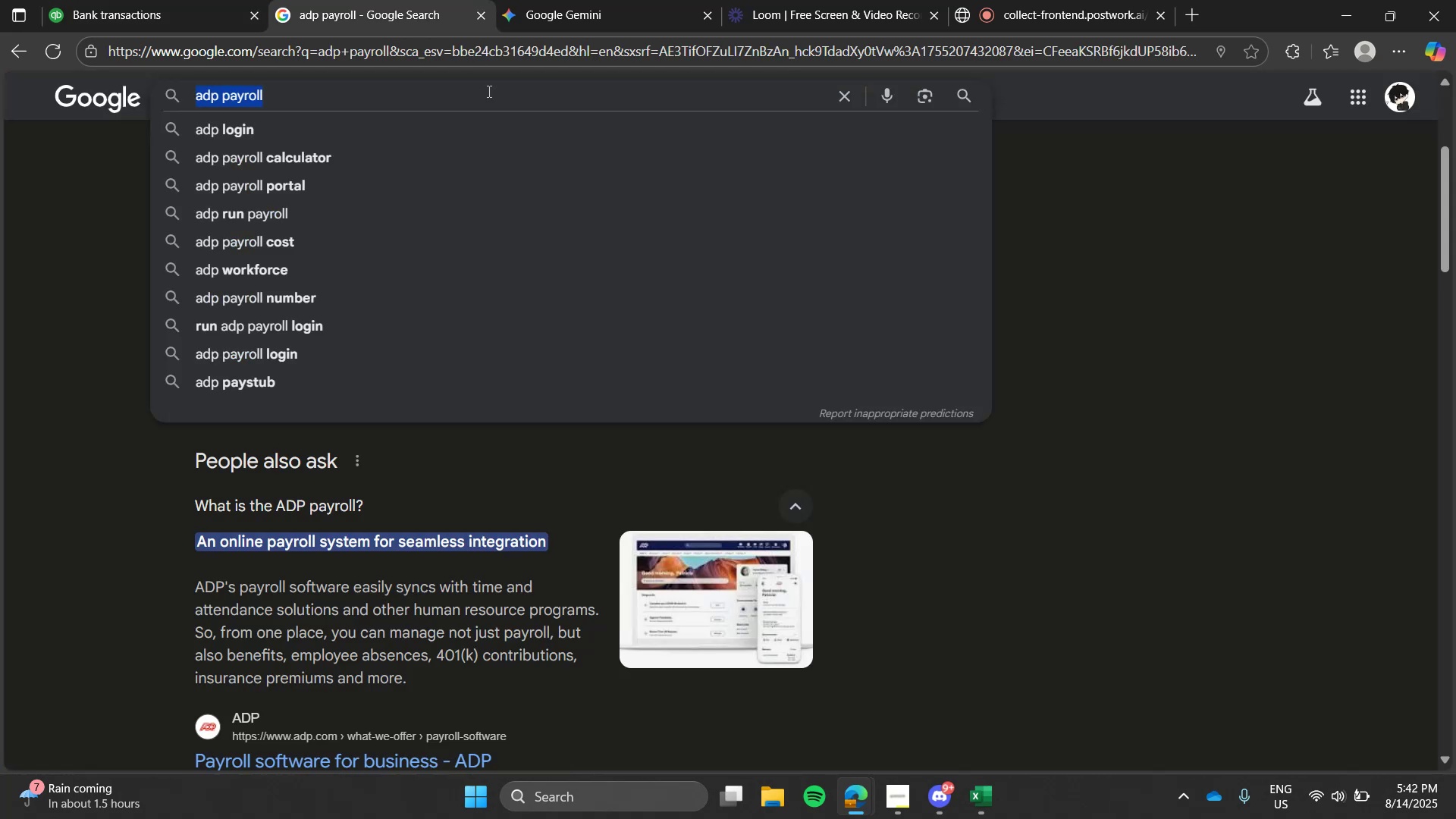 
key(Control+V)
 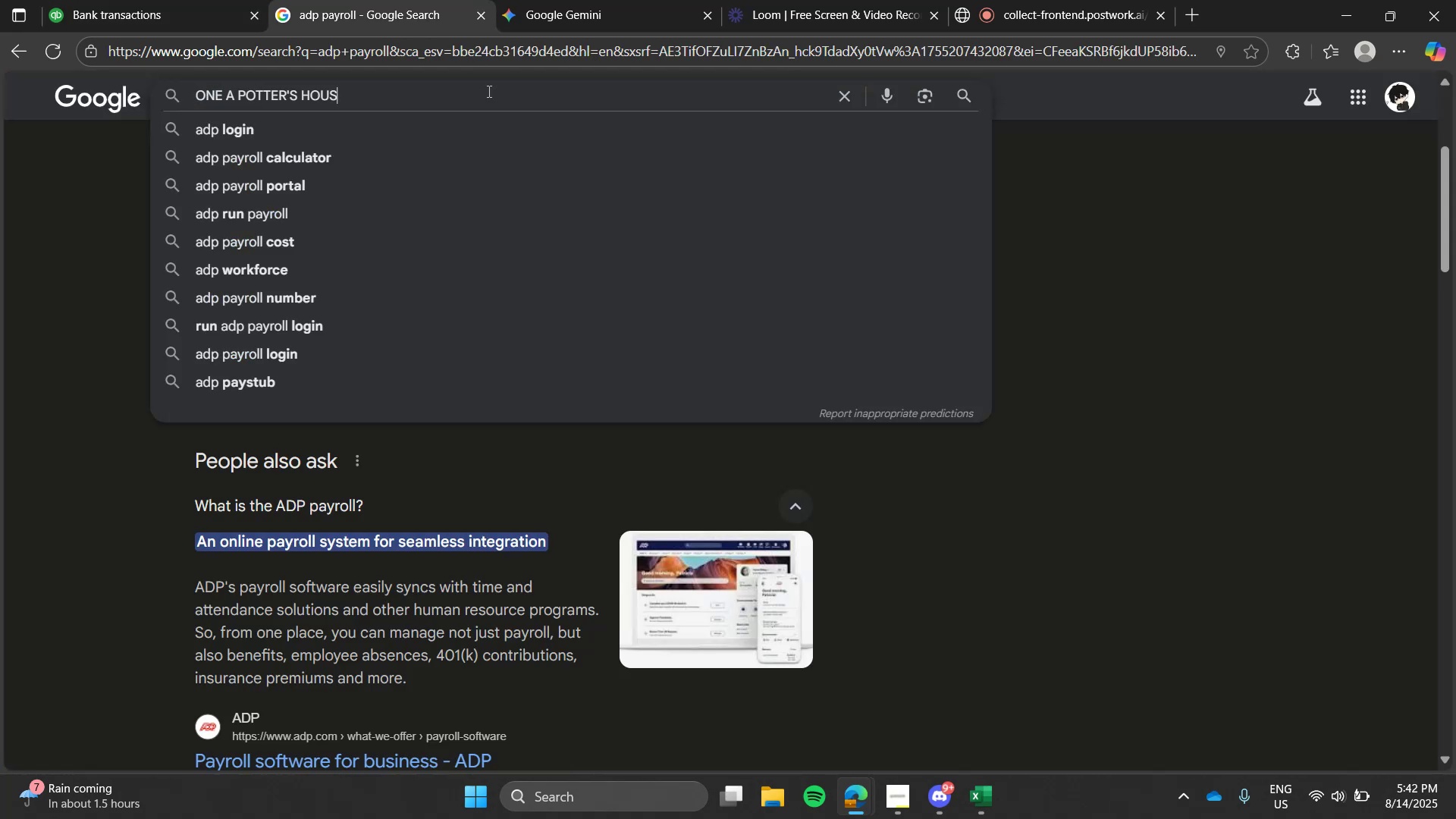 
triple_click([488, 91])
 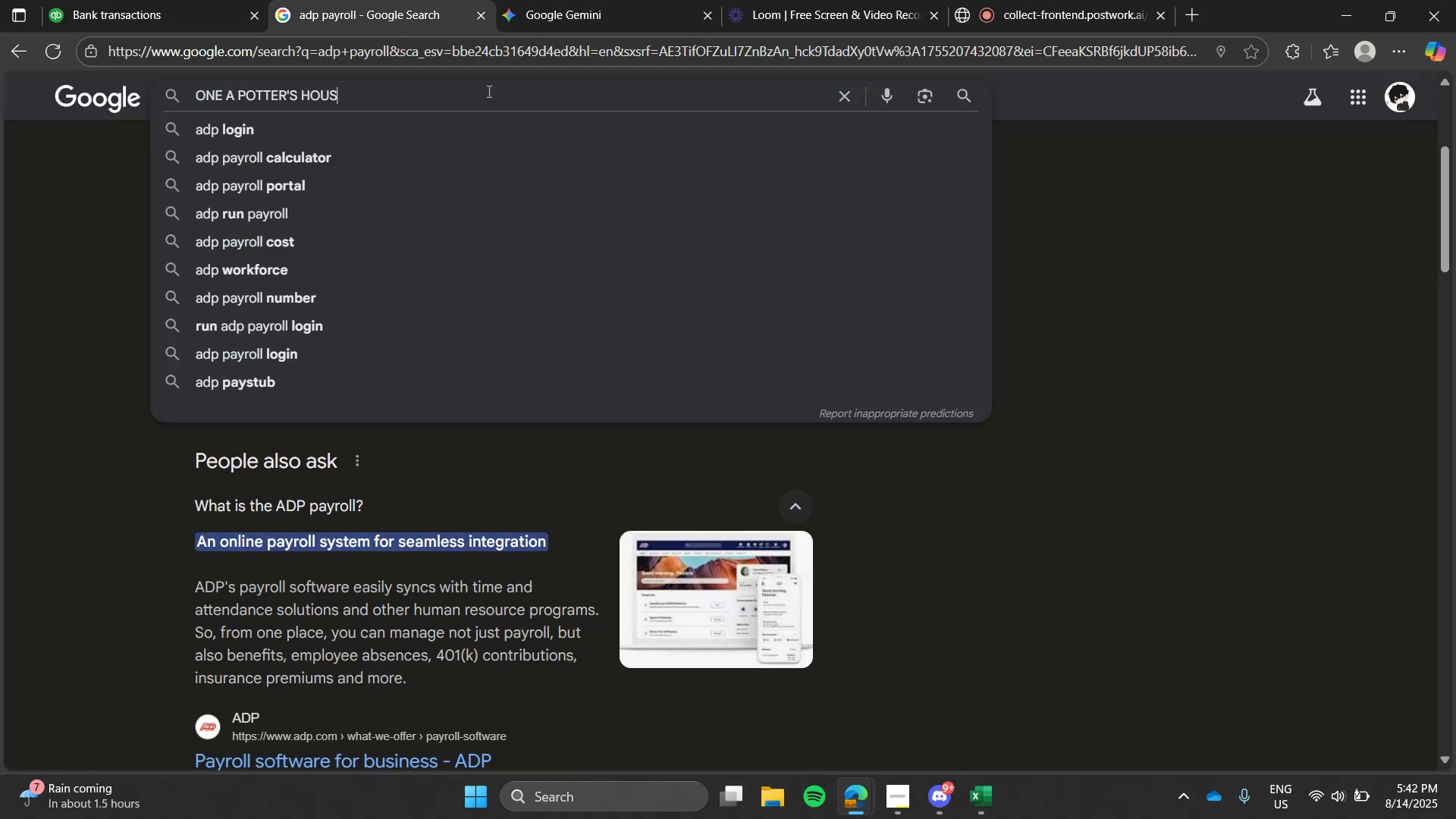 
key(Enter)
 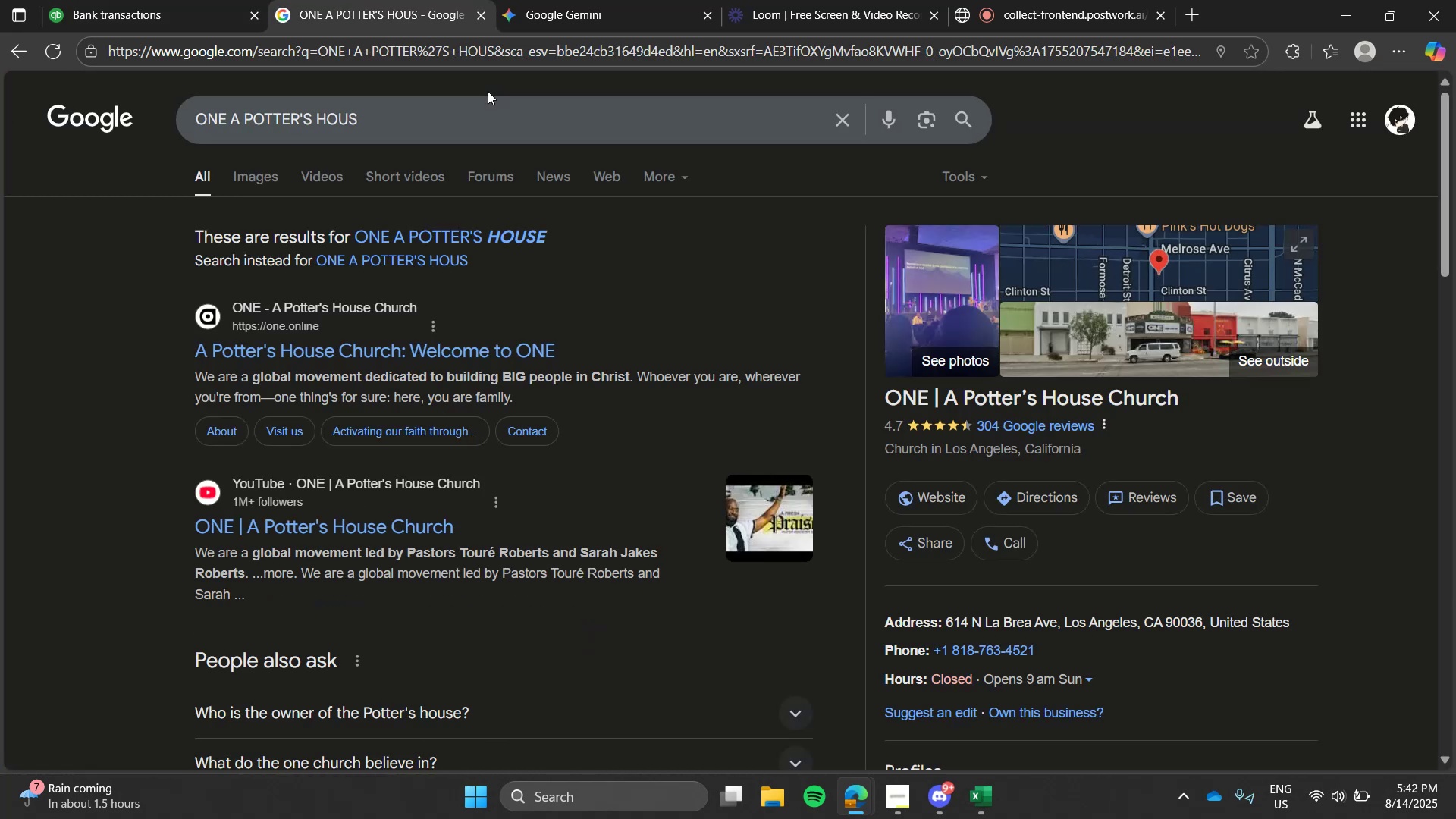 
wait(7.38)
 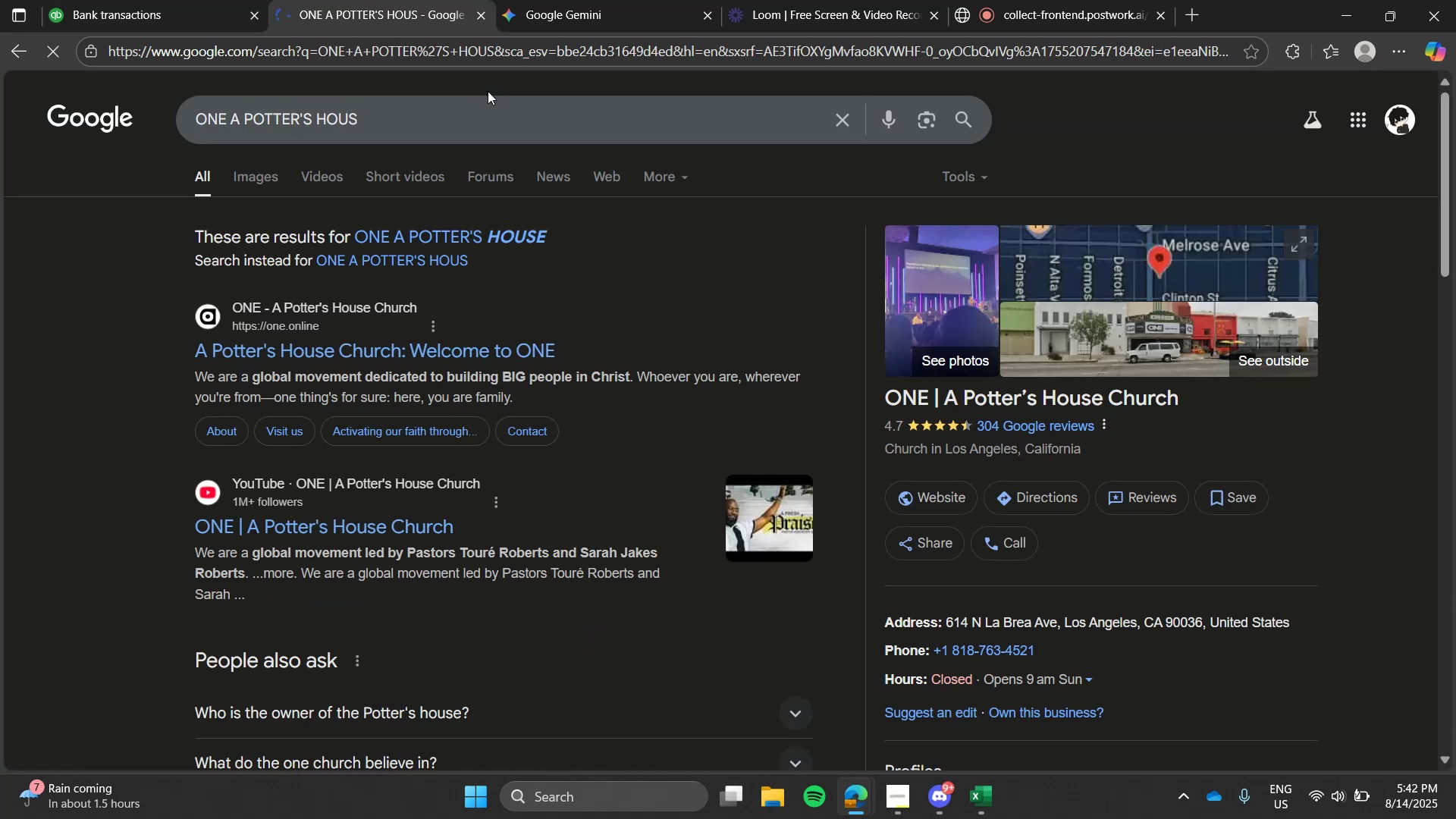 
double_click([457, 115])
 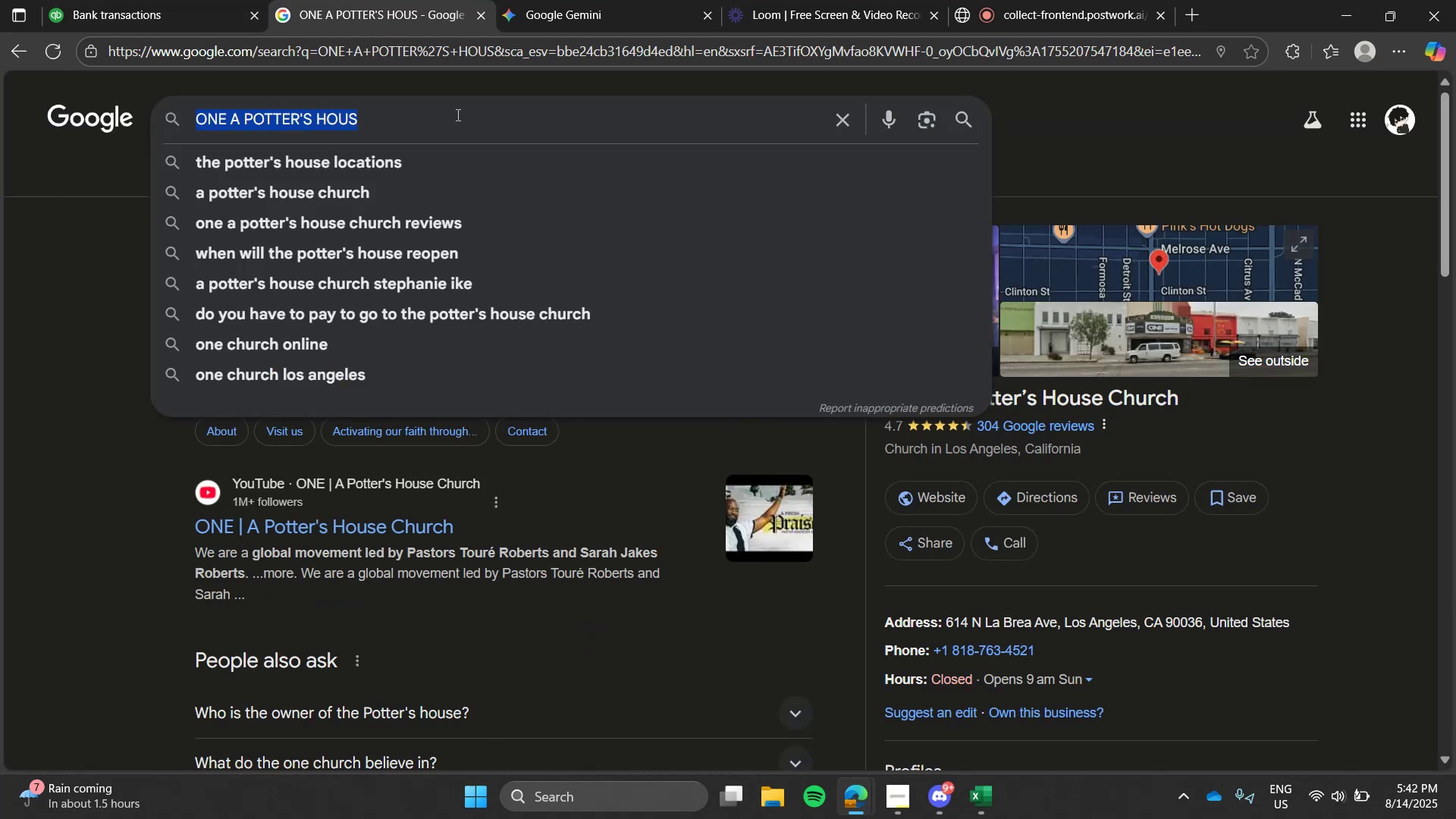 
triple_click([457, 115])
 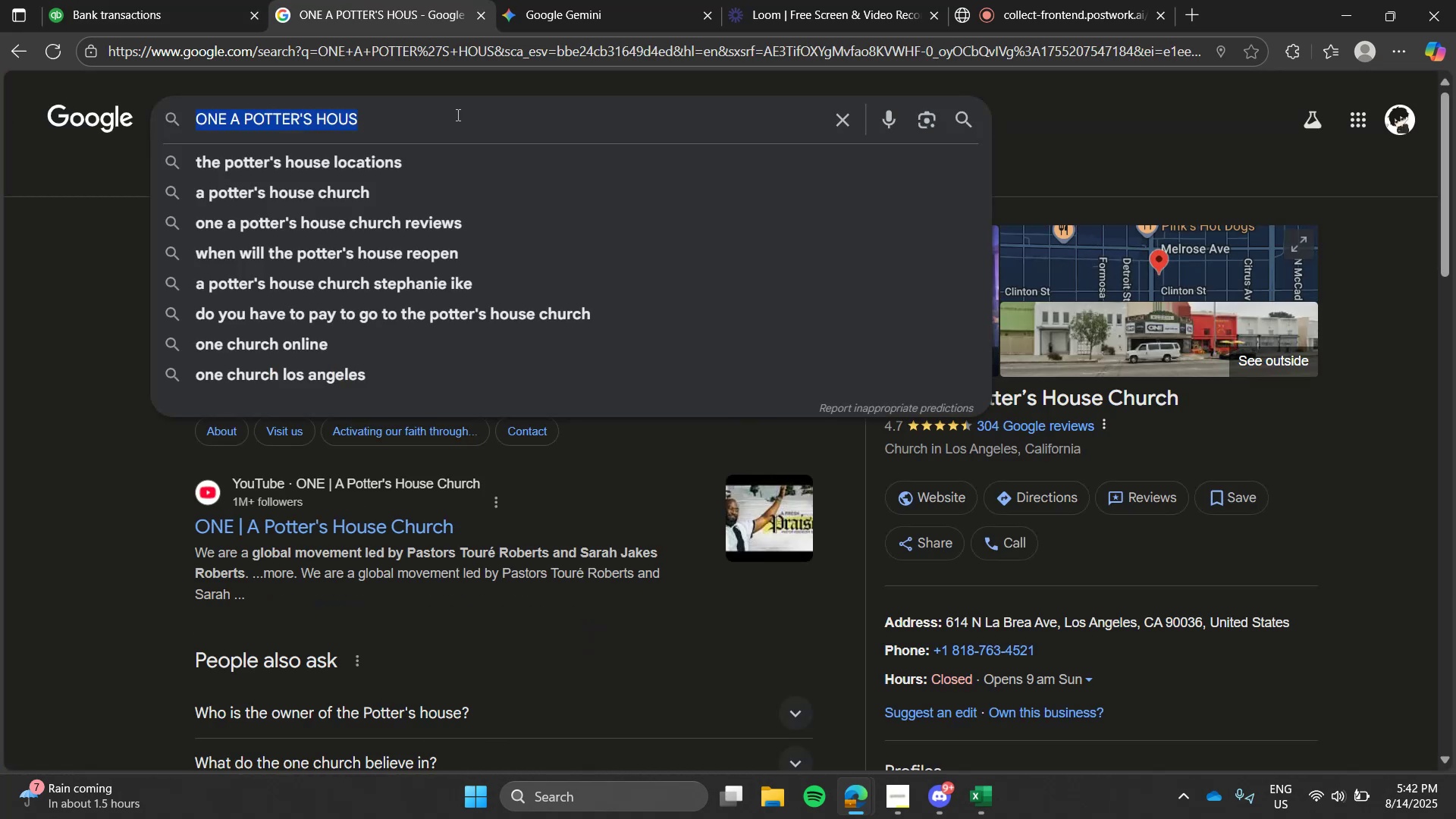 
type(potters house)
 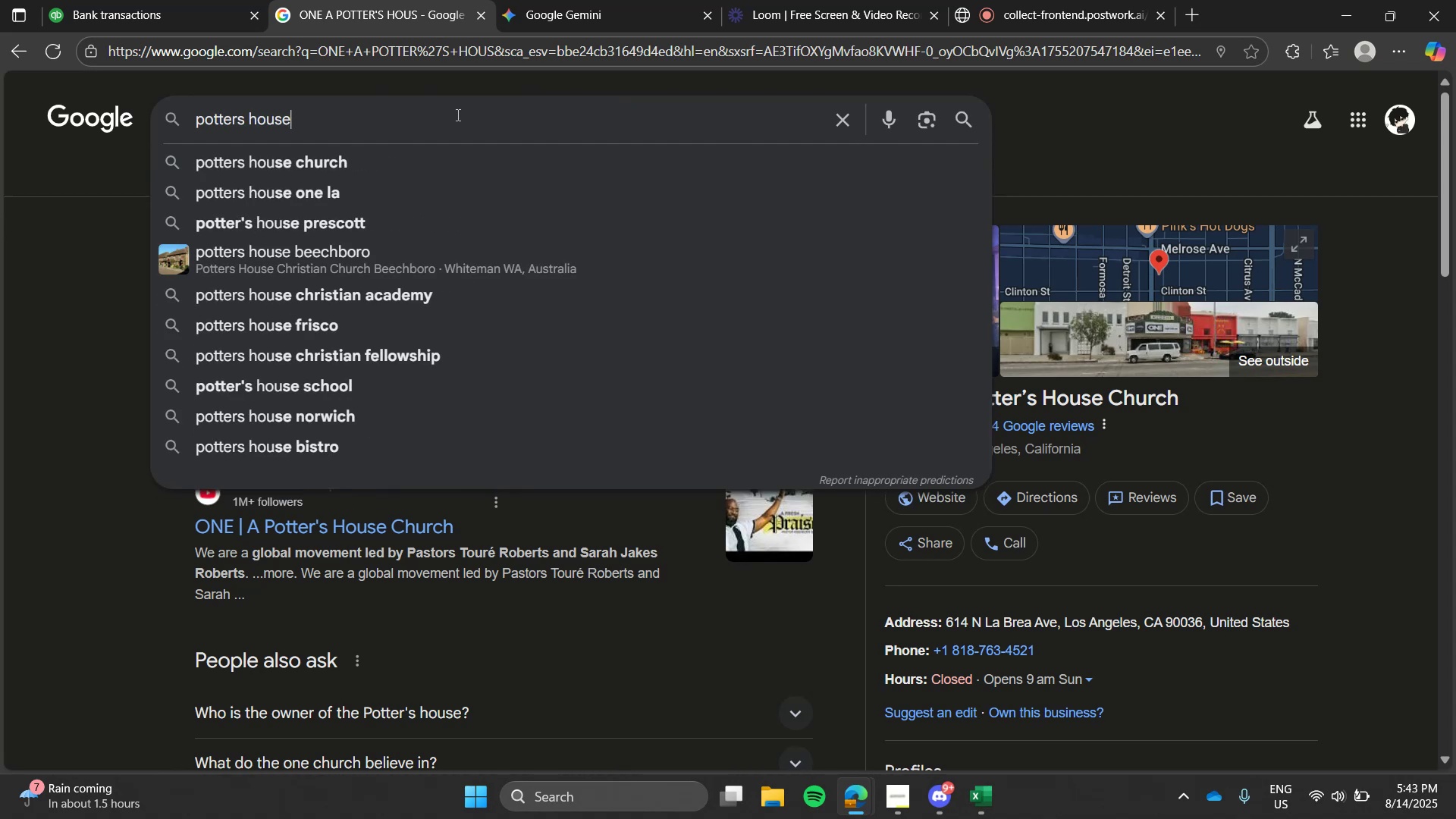 
key(Enter)
 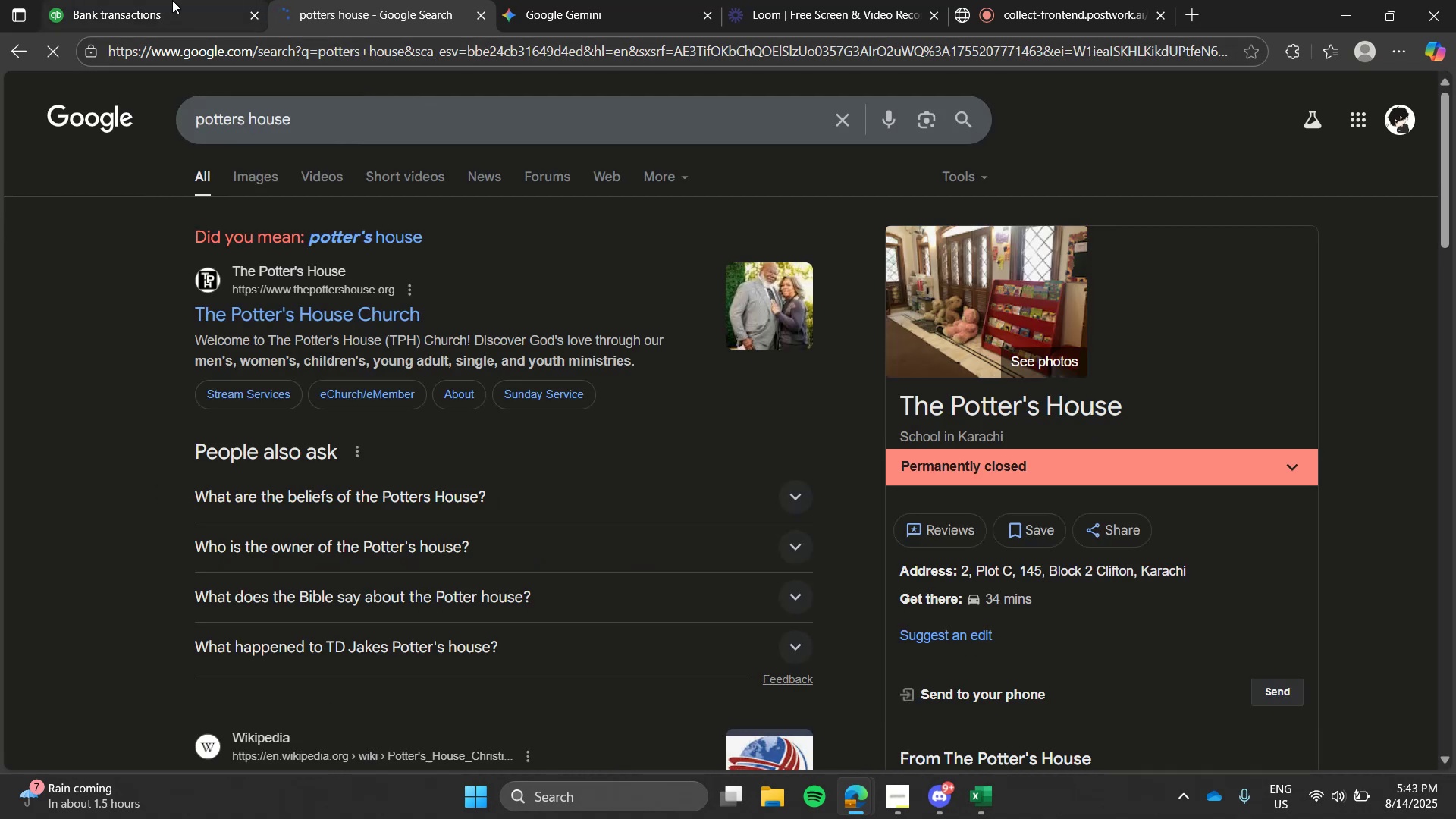 
left_click([176, 2])
 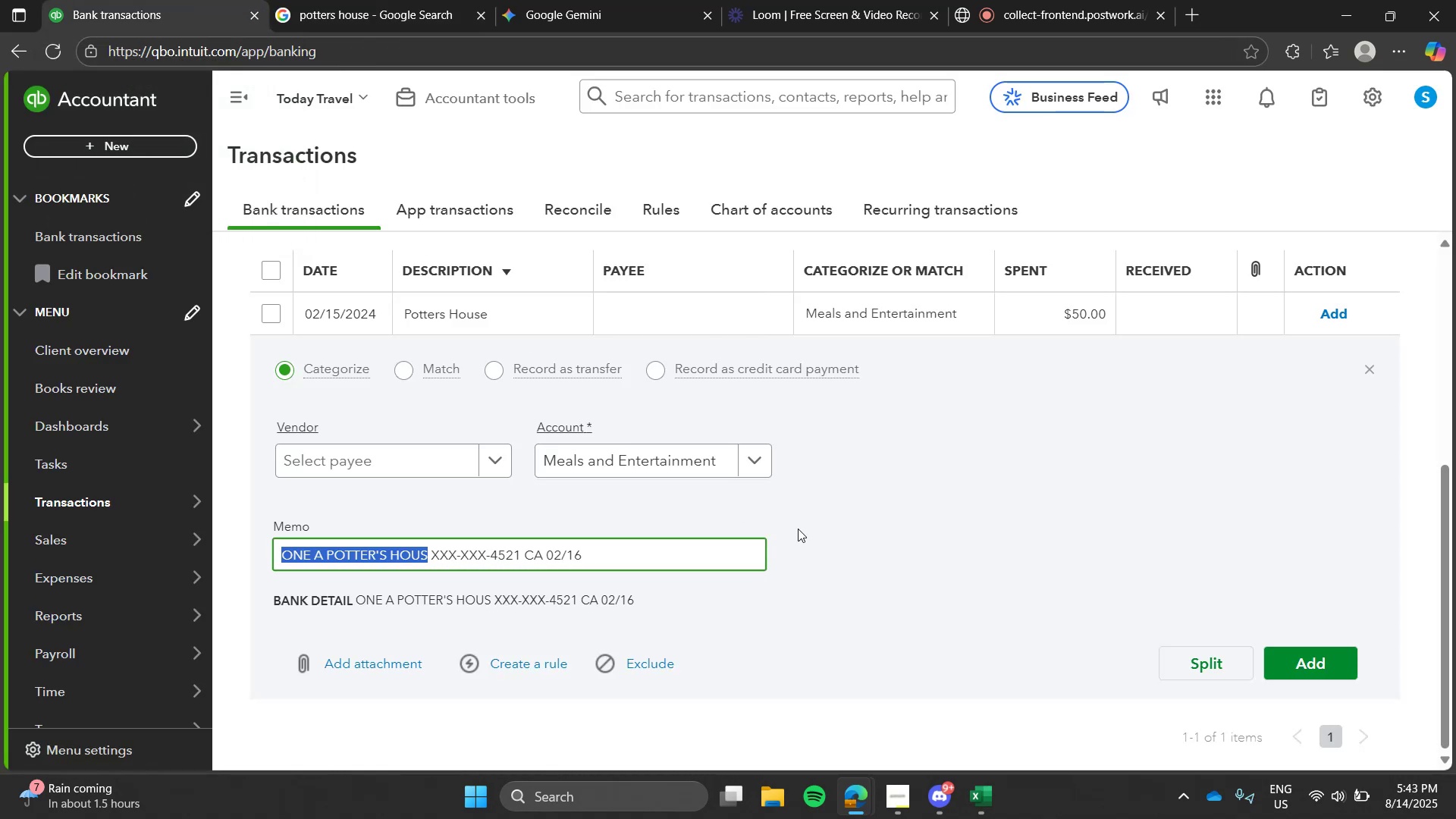 
left_click([798, 529])
 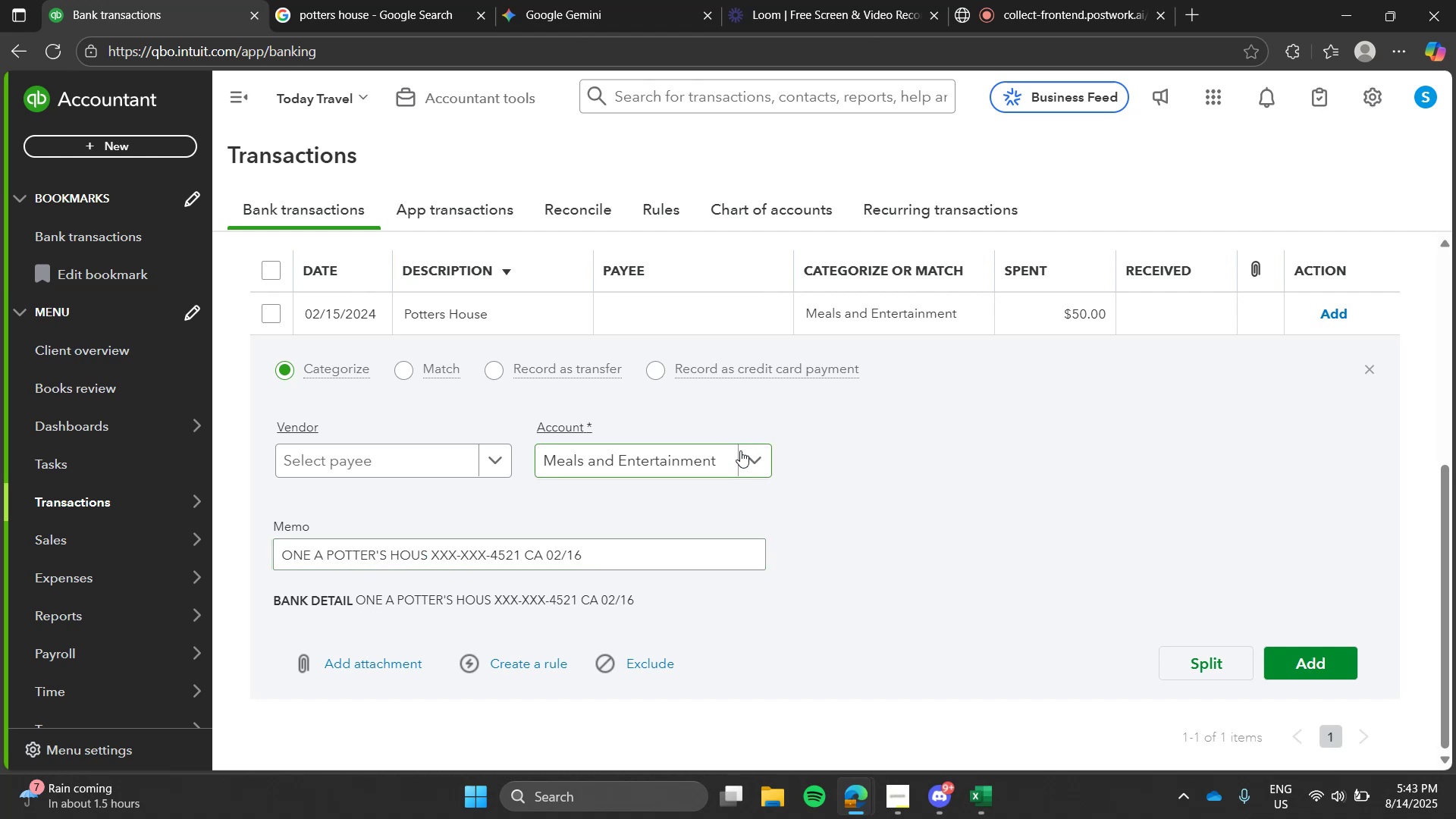 
left_click([757, 461])
 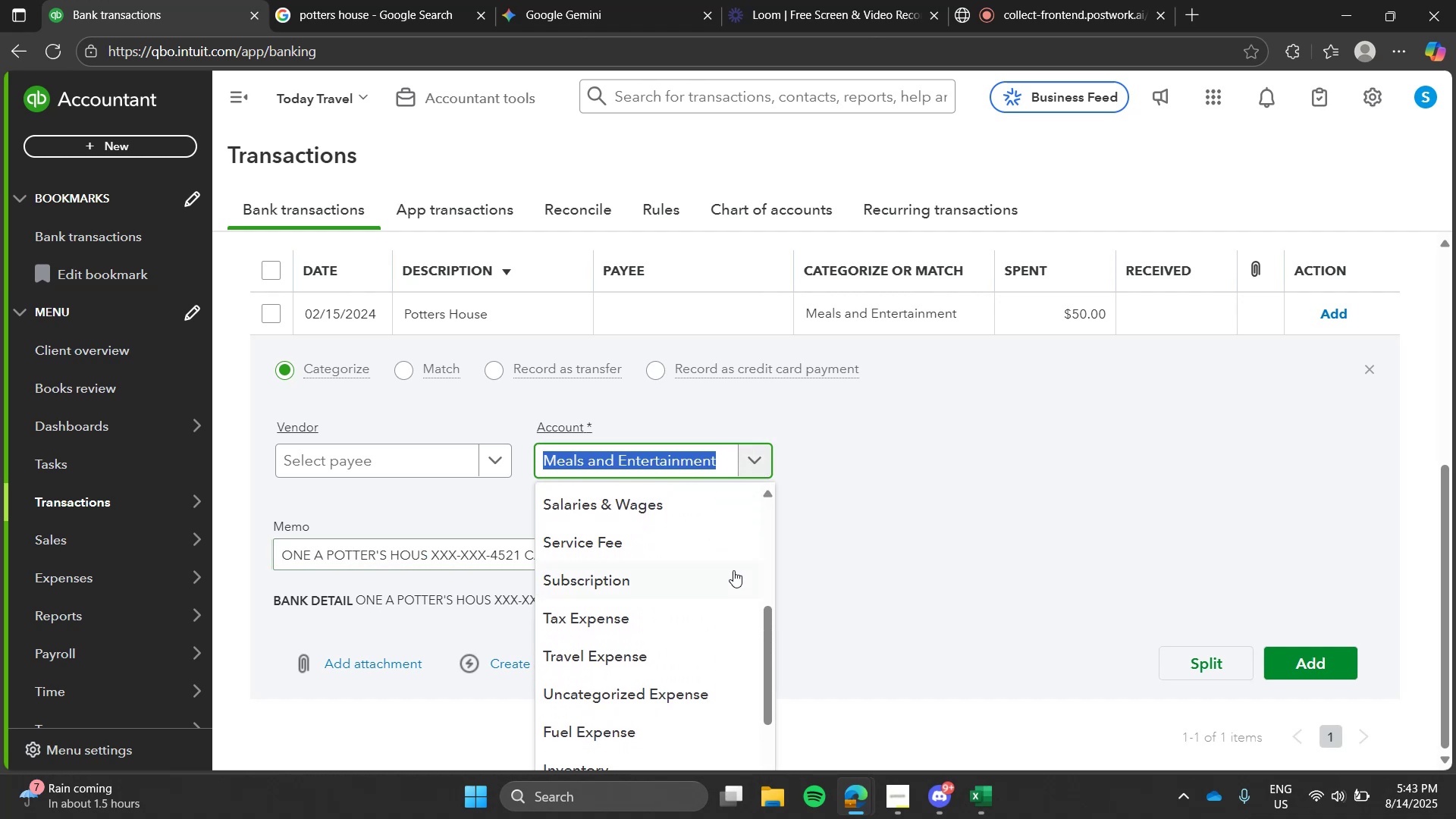 
left_click([656, 495])
 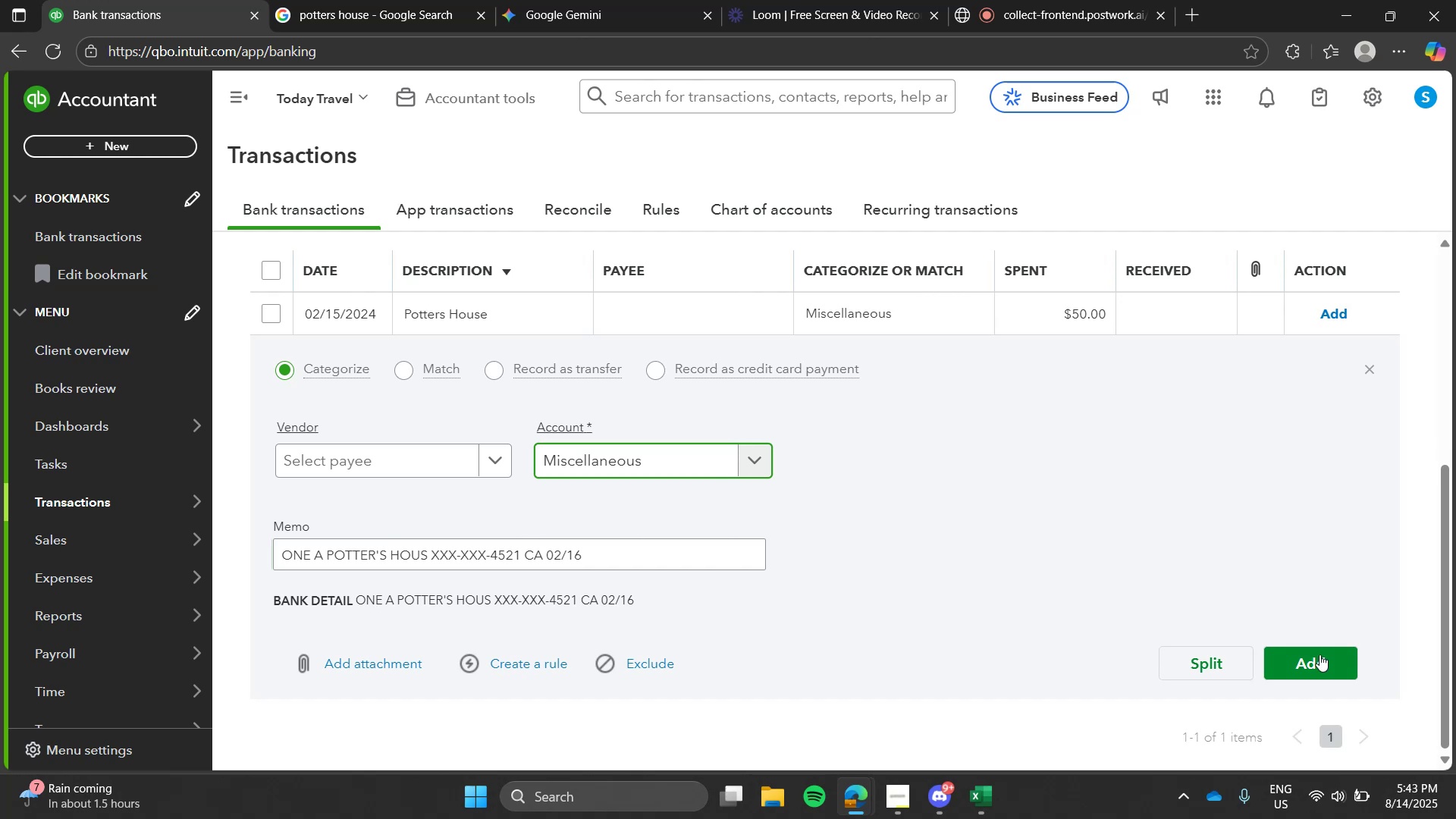 
left_click([1320, 654])
 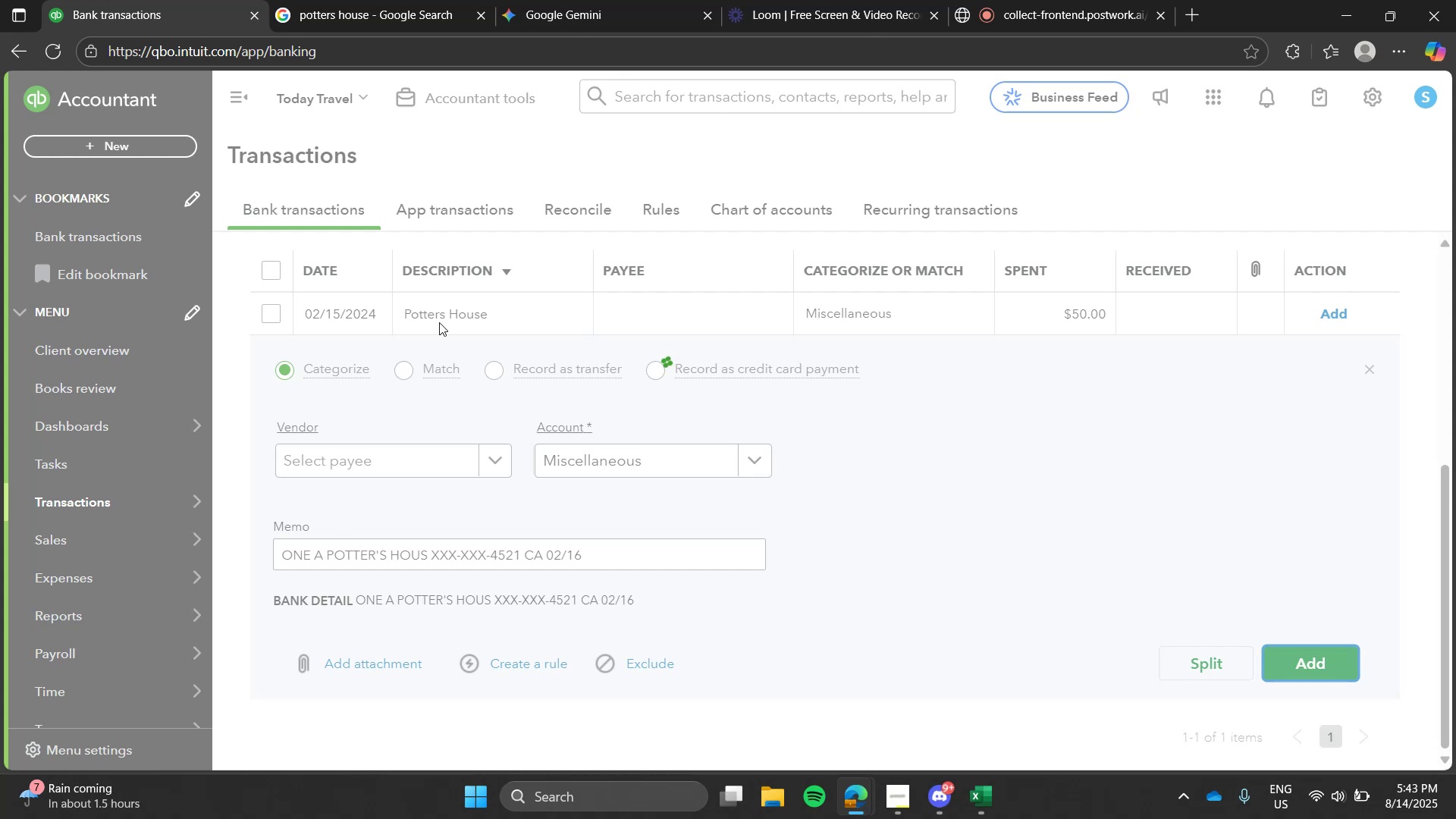 
wait(22.09)
 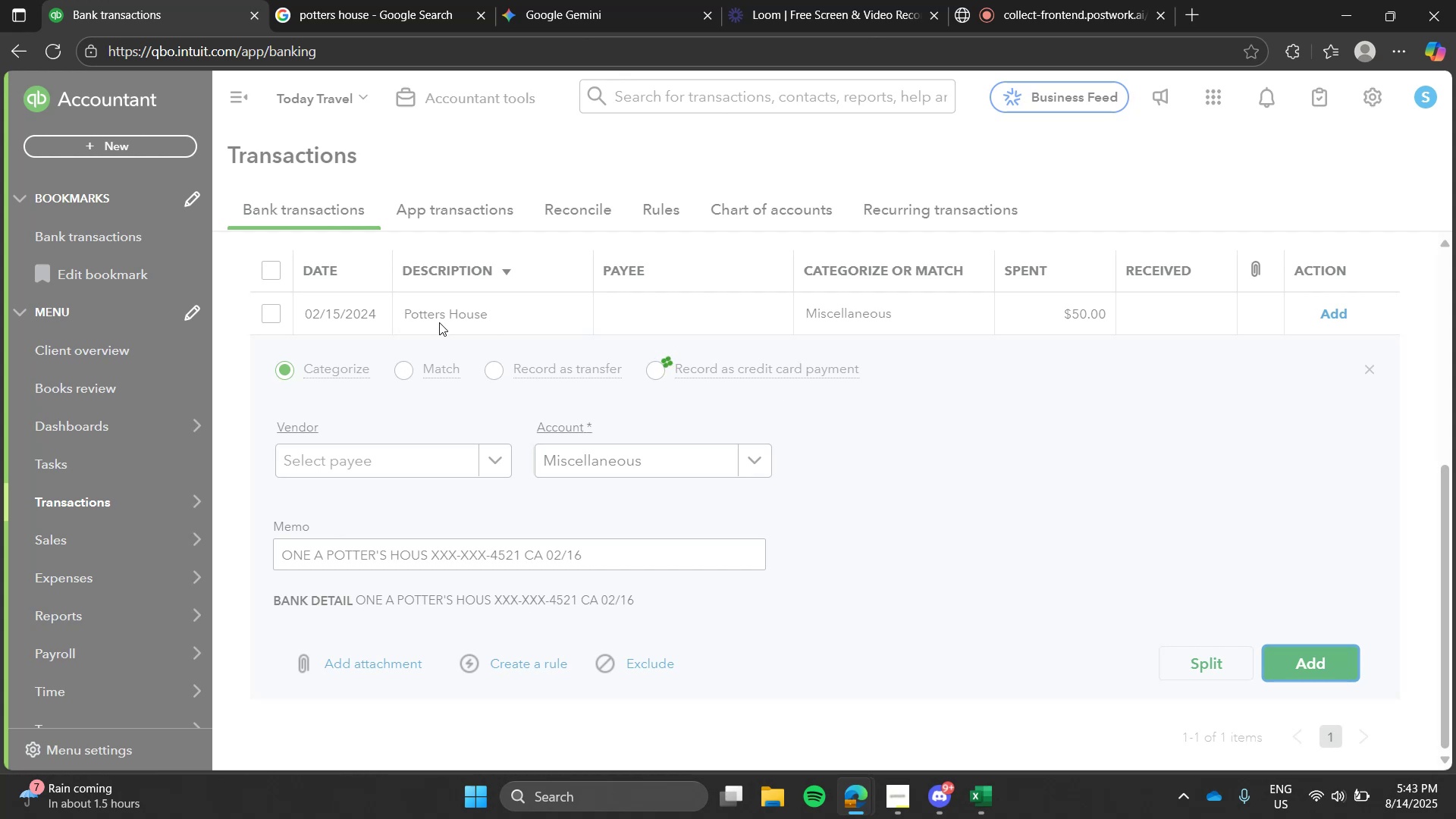 
left_click([370, 8])
 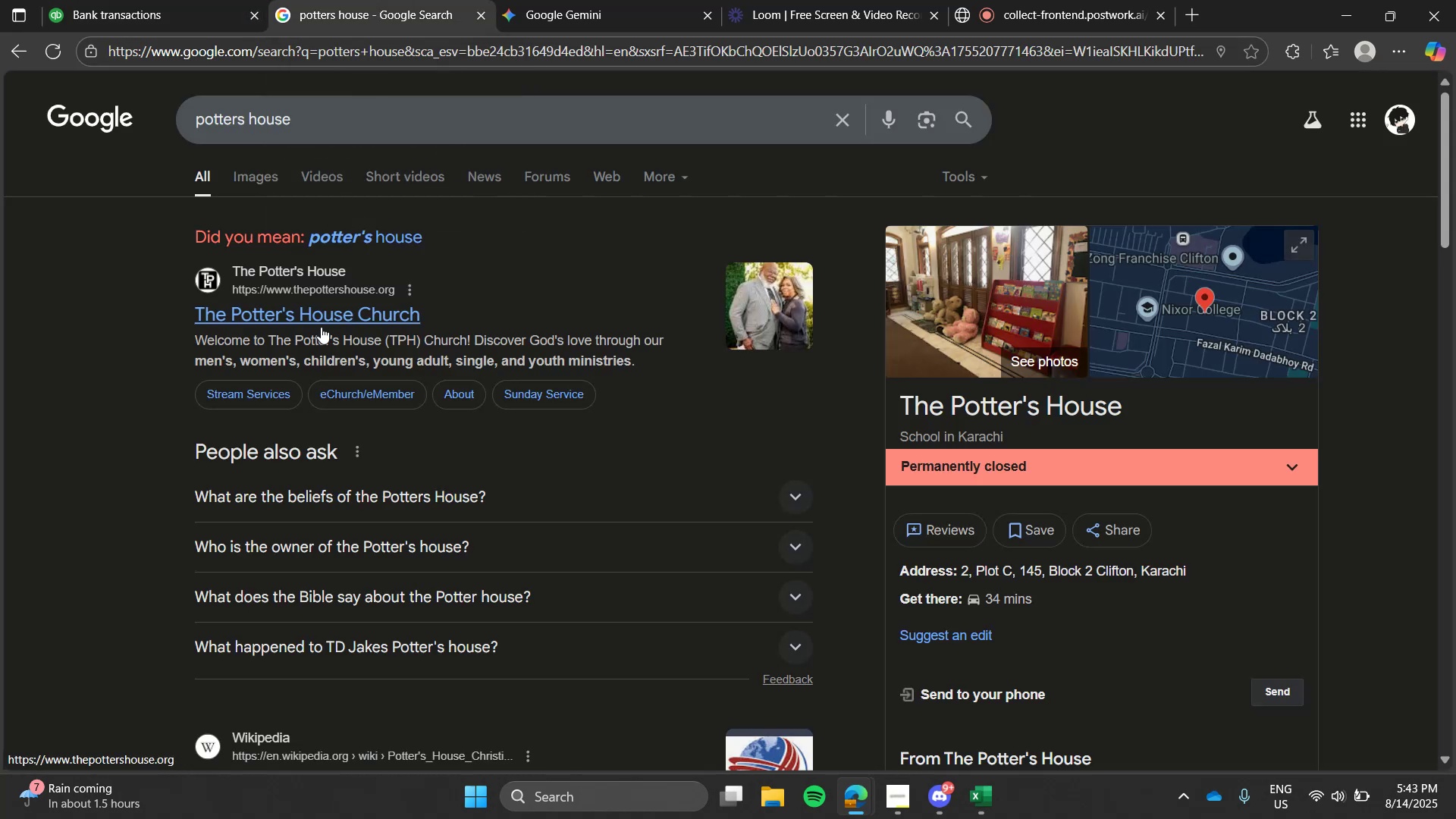 
left_click([187, 0])
 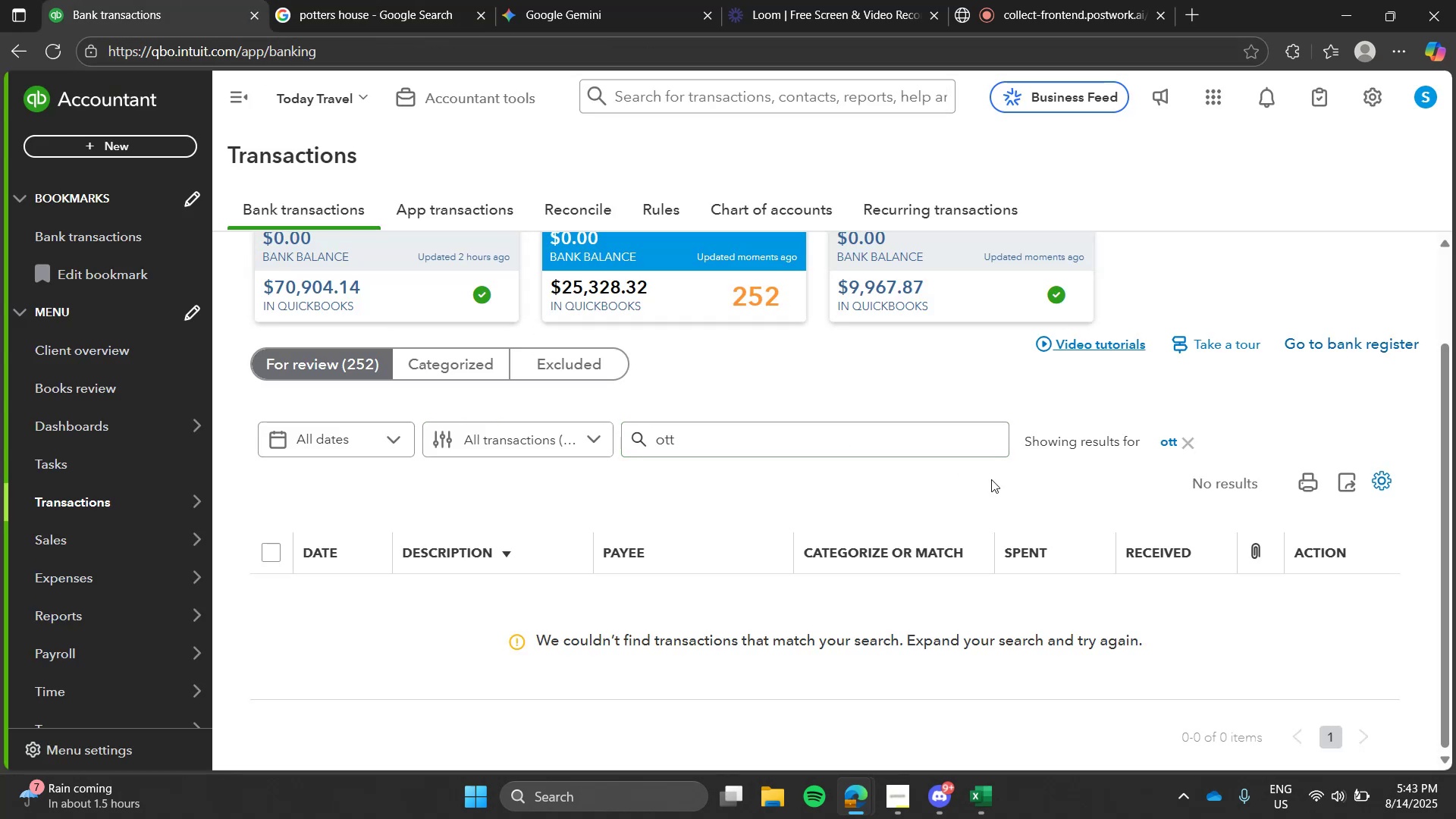 
left_click([388, 0])
 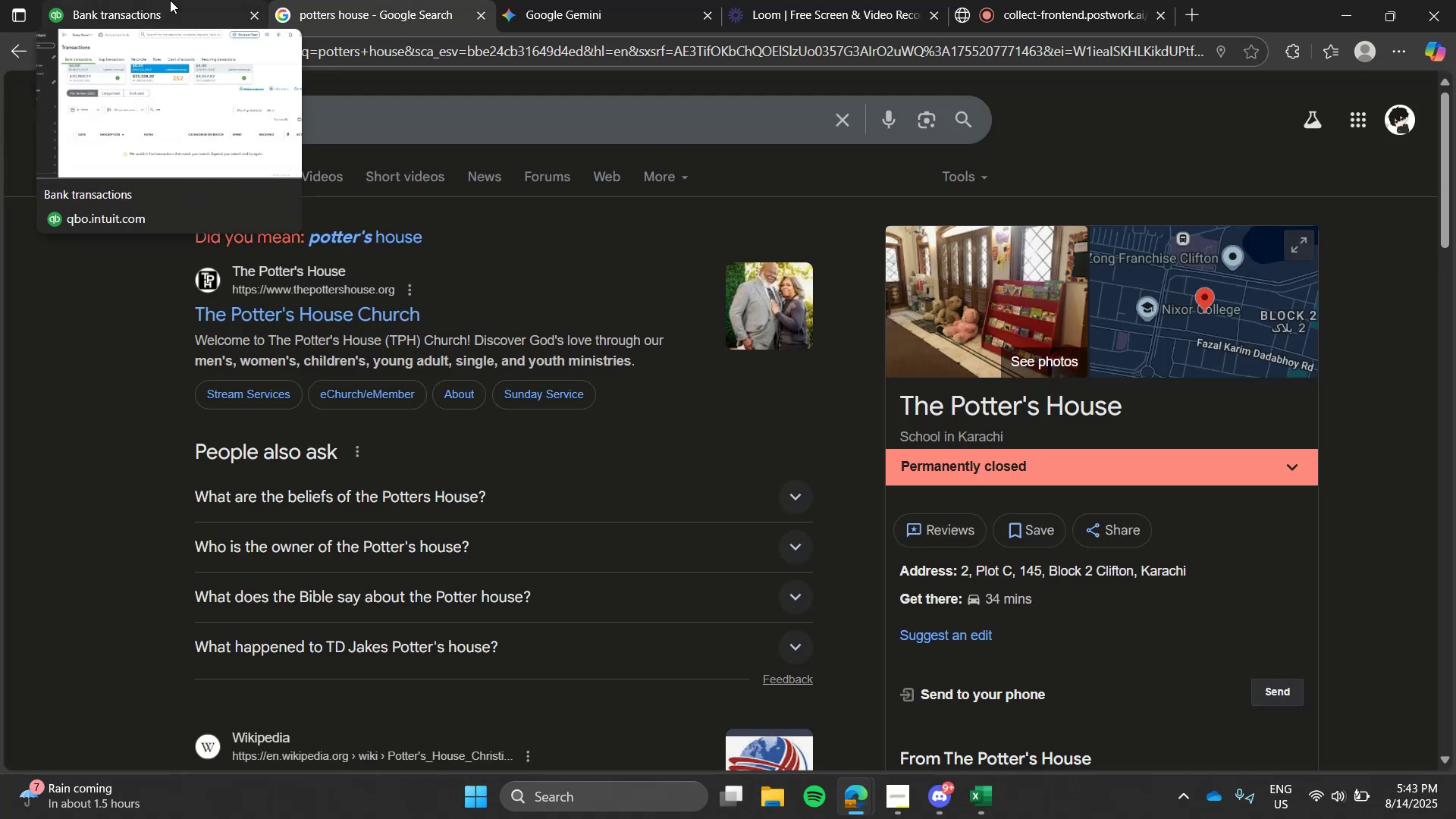 
left_click([170, 0])
 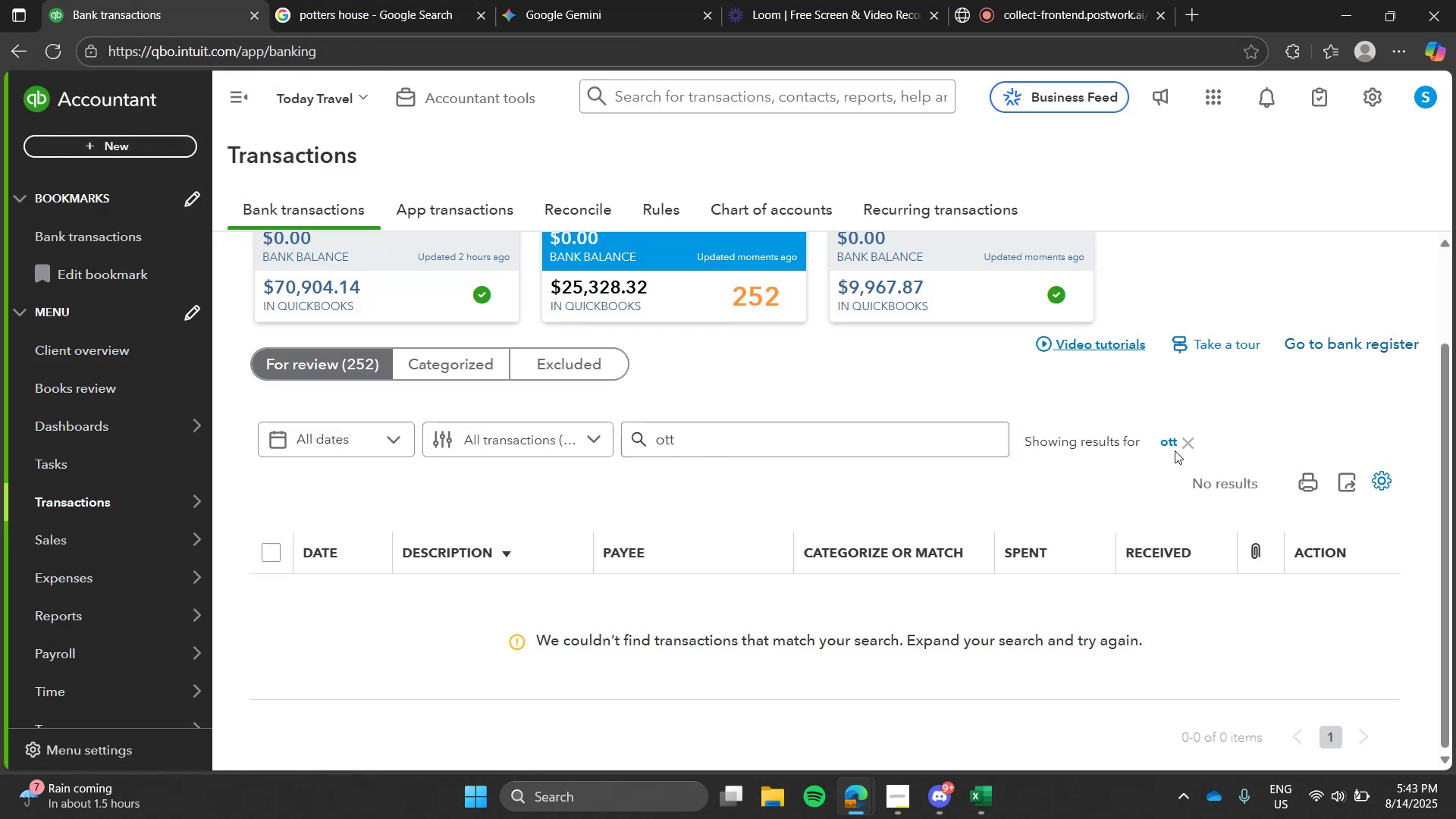 
left_click([1185, 441])
 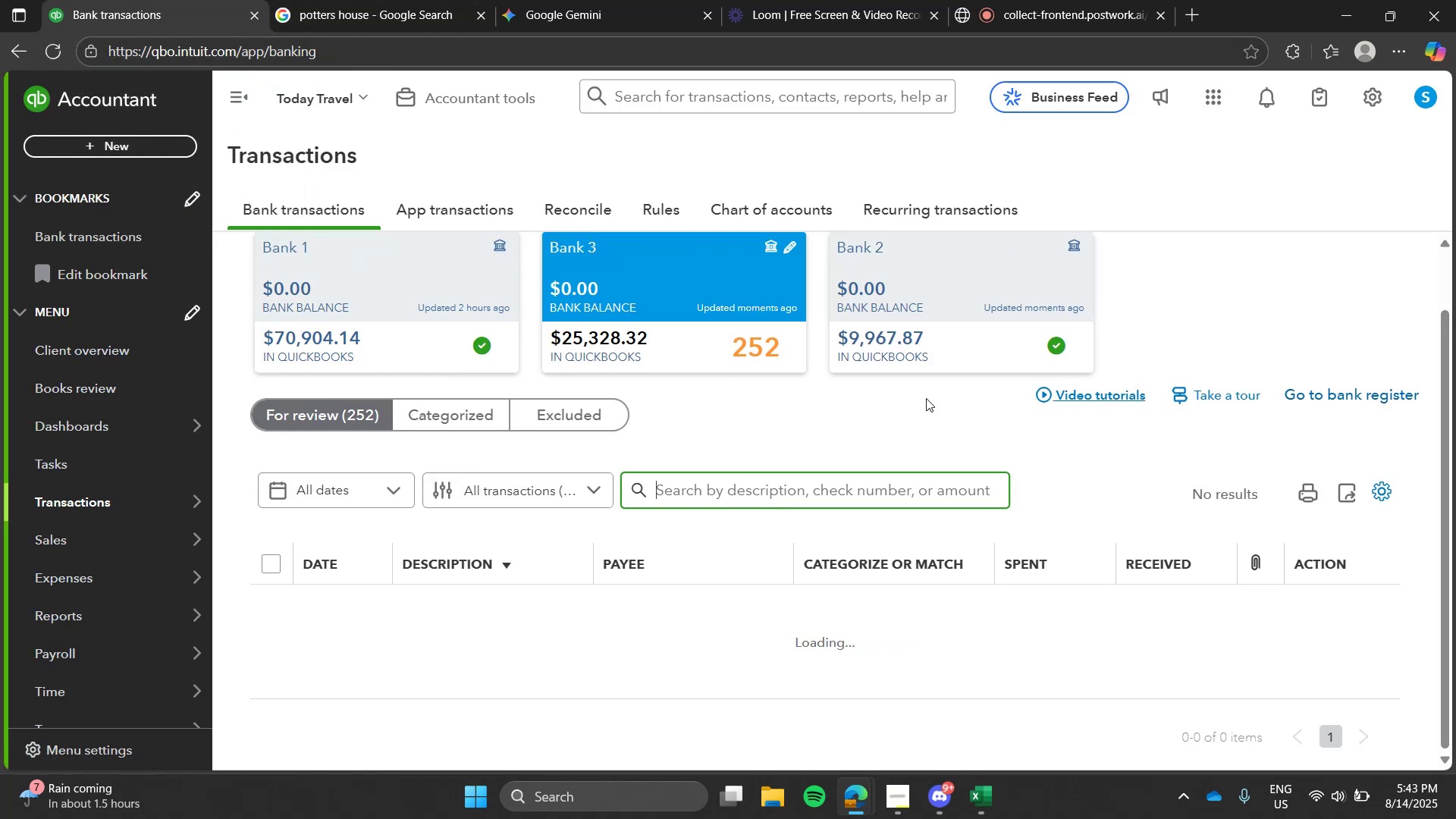 
left_click([926, 398])
 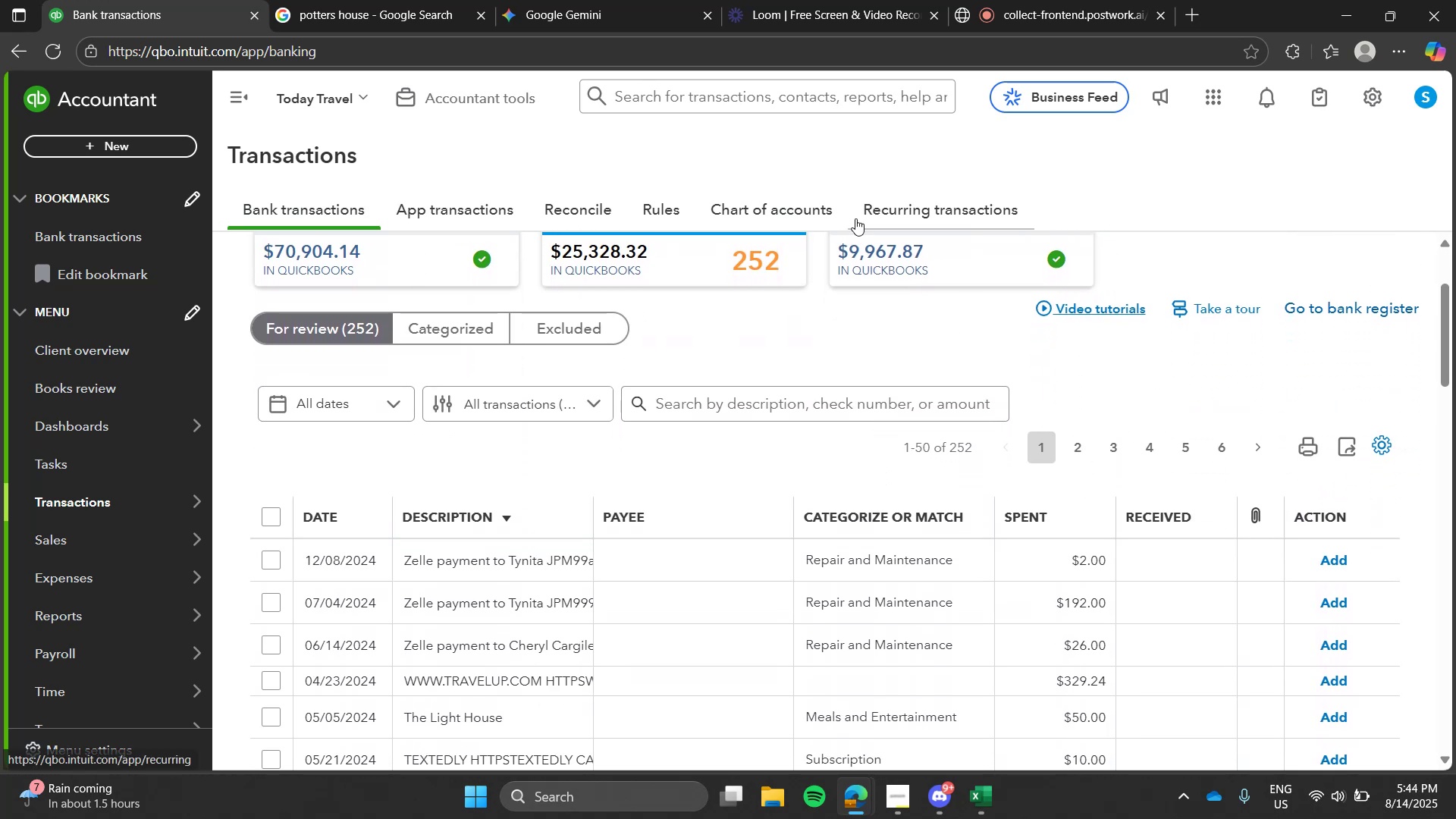 
wait(7.84)
 